 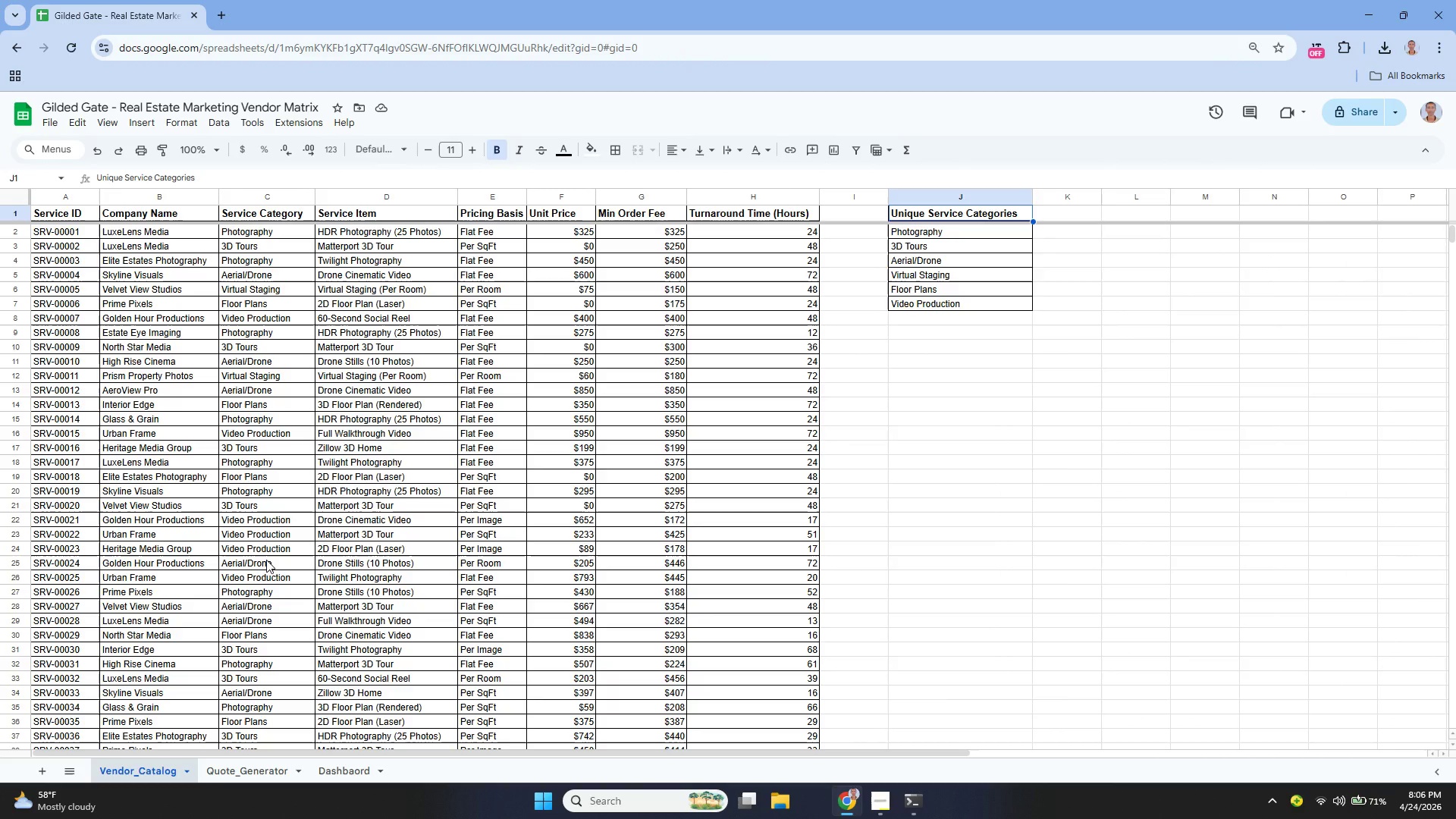 
left_click([209, 774])
 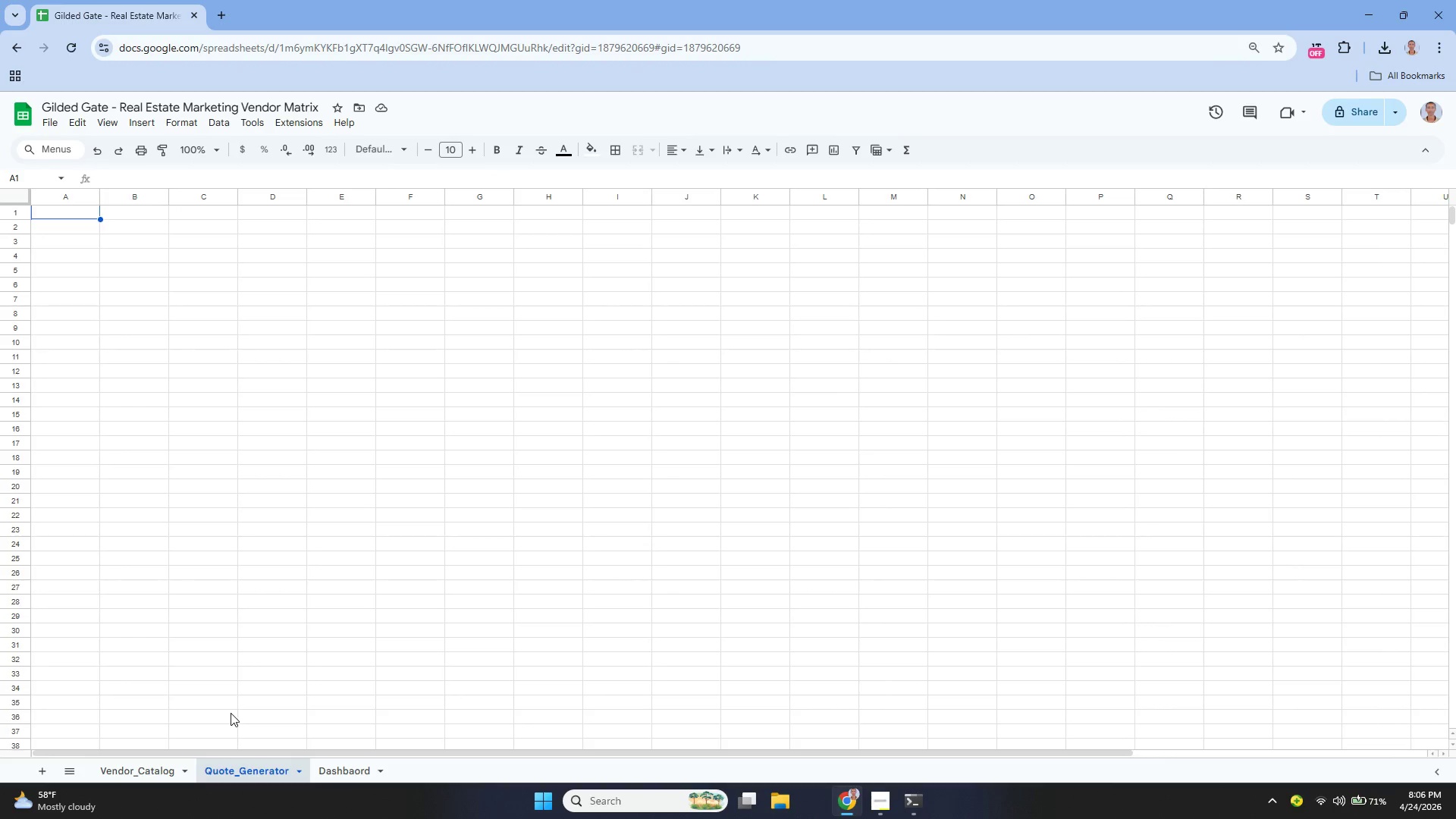 
wait(5.97)
 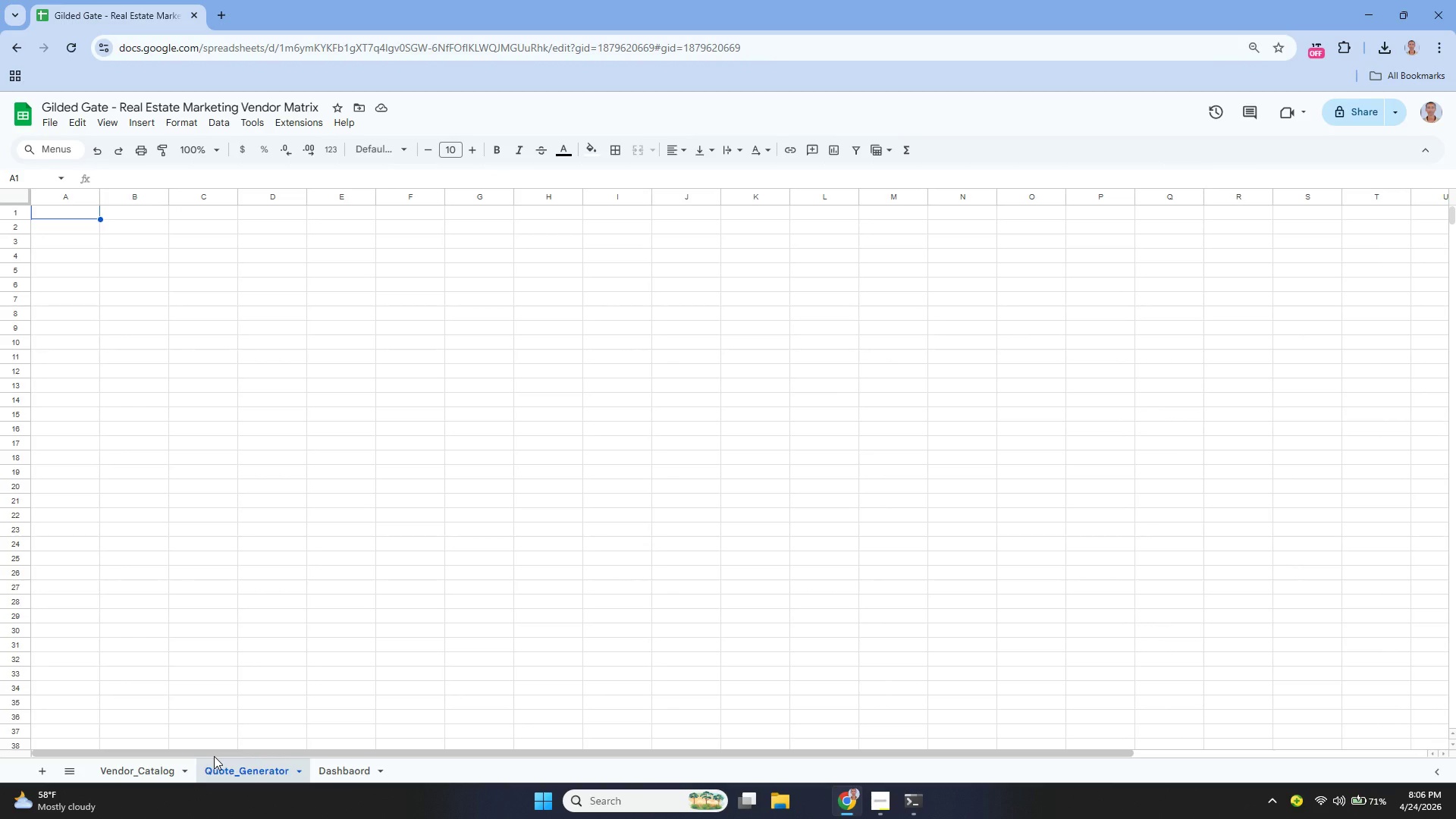 
key(Quote)
 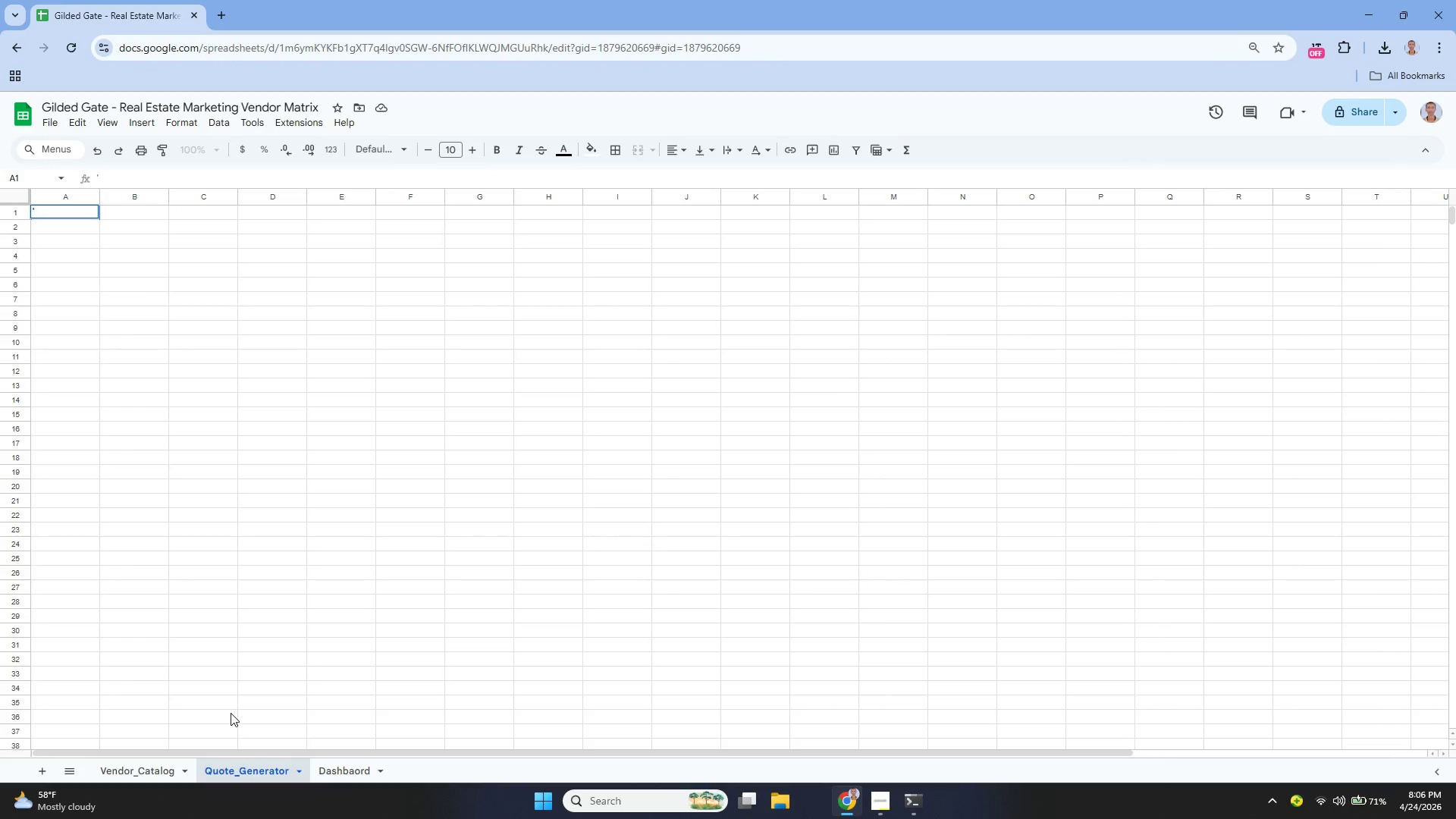 
key(Backspace)
 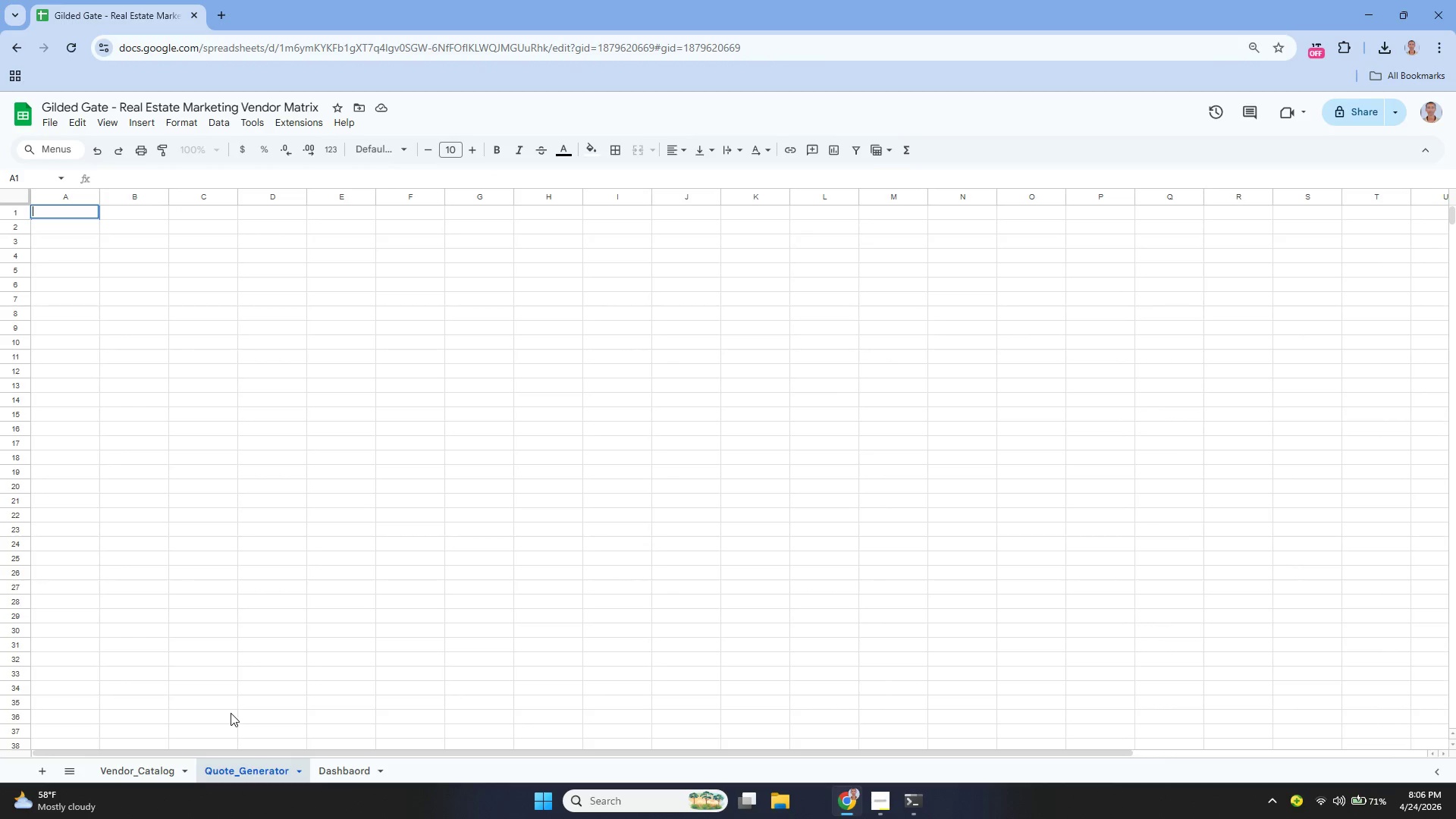 
key(Enter)
 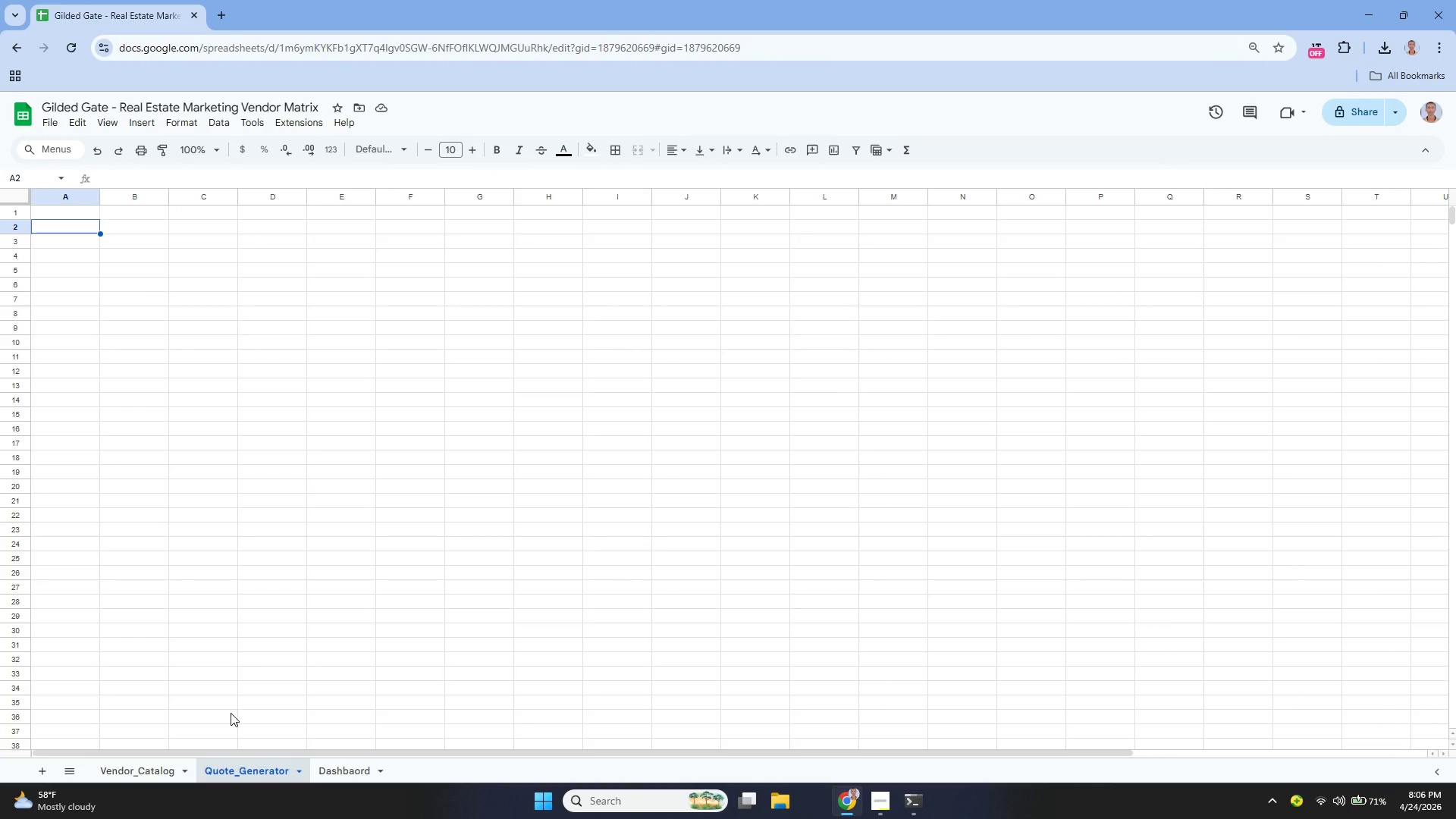 
key(ArrowUp)
 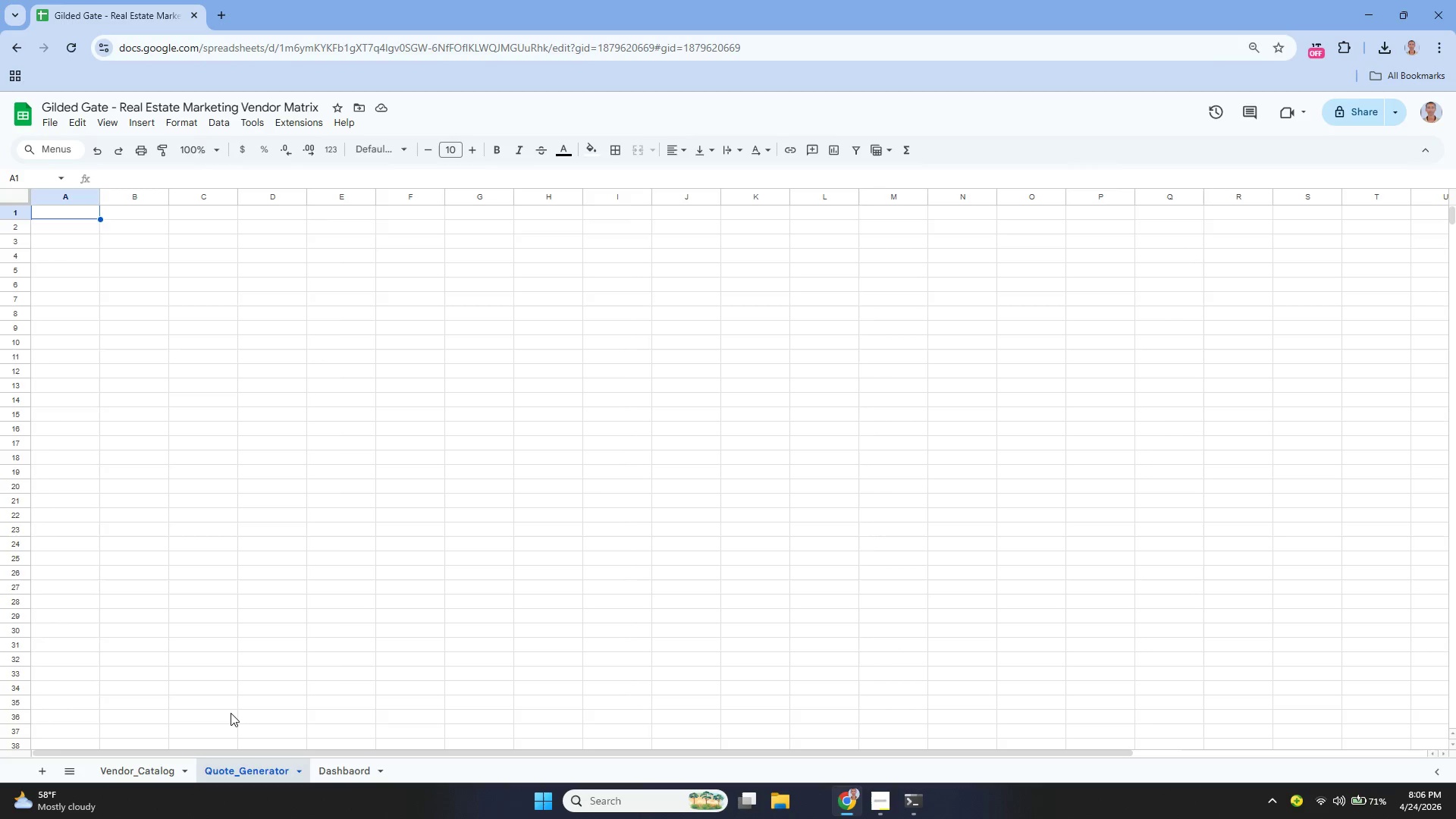 
key(Enter)
 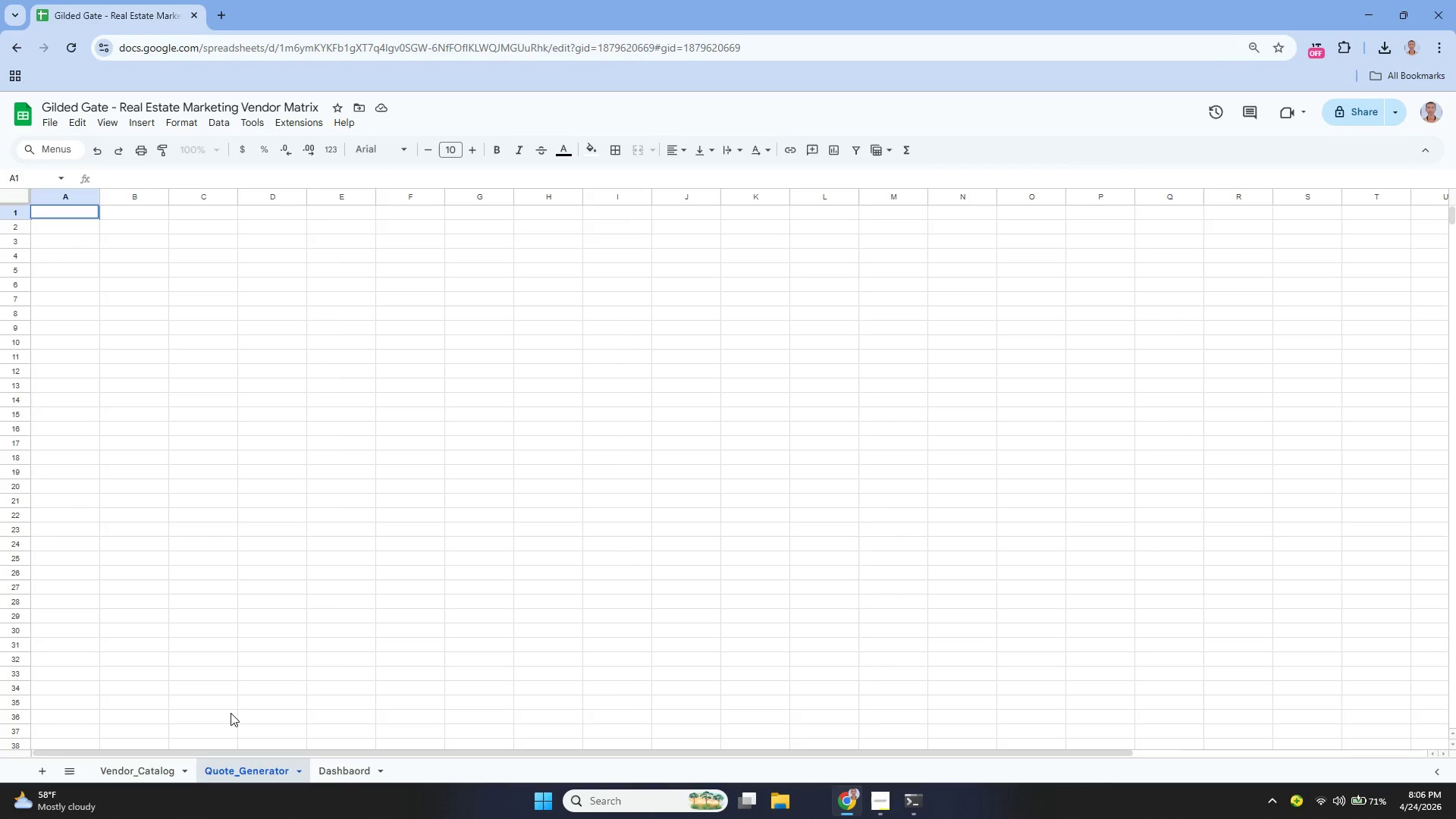 
type(Gilded Gate Properties)
 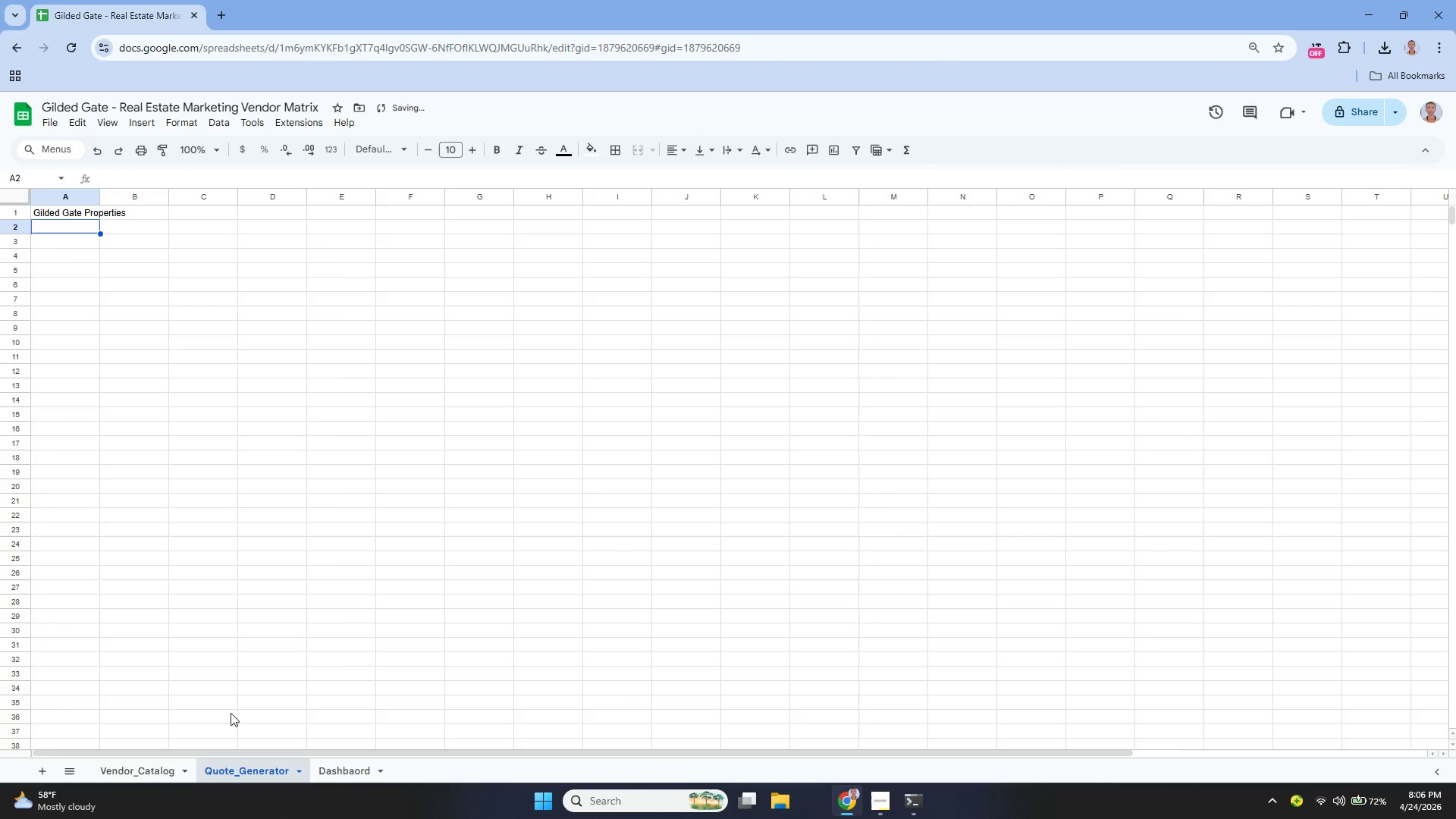 
 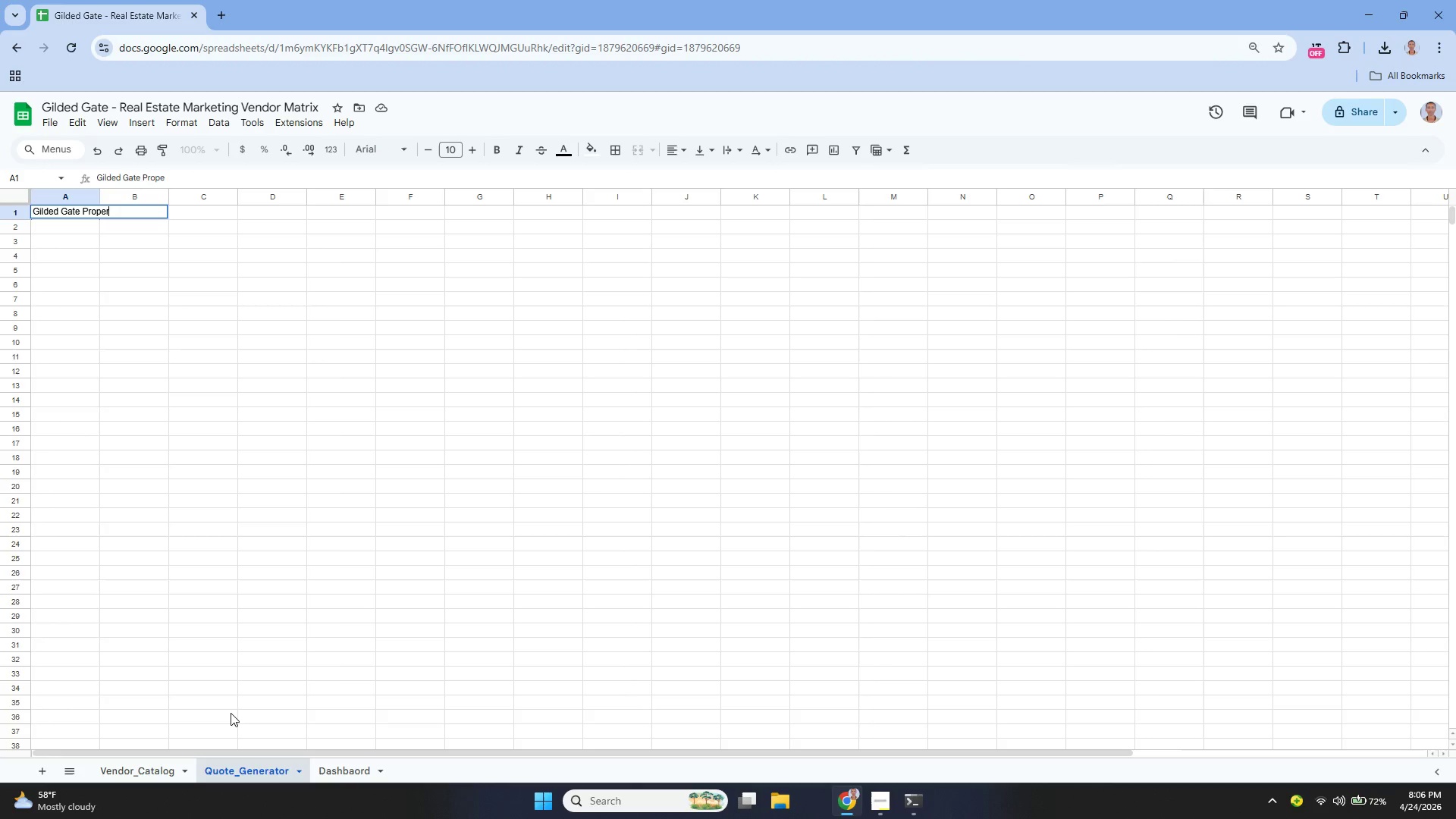 
key(Enter)
 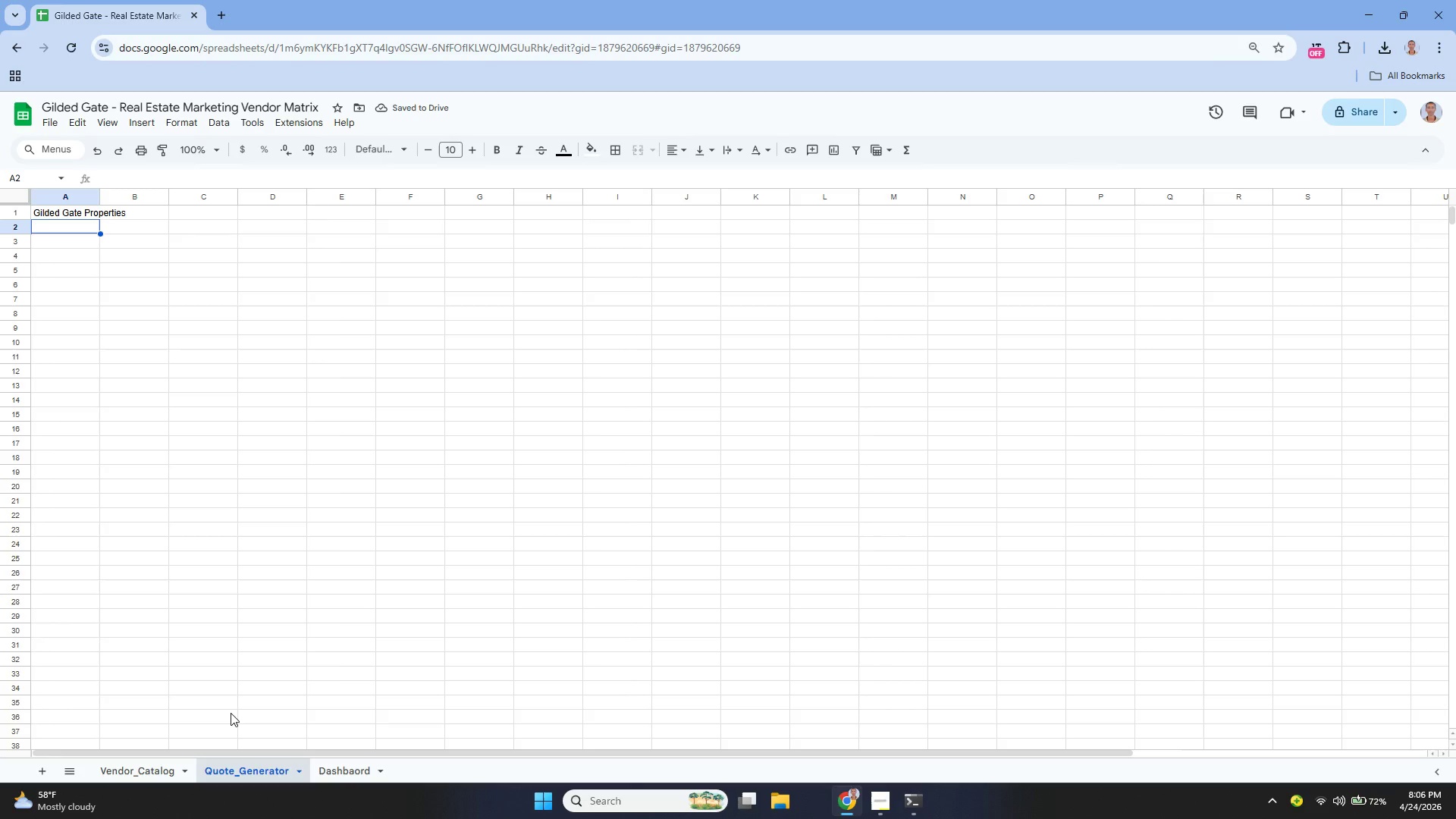 
wait(6.92)
 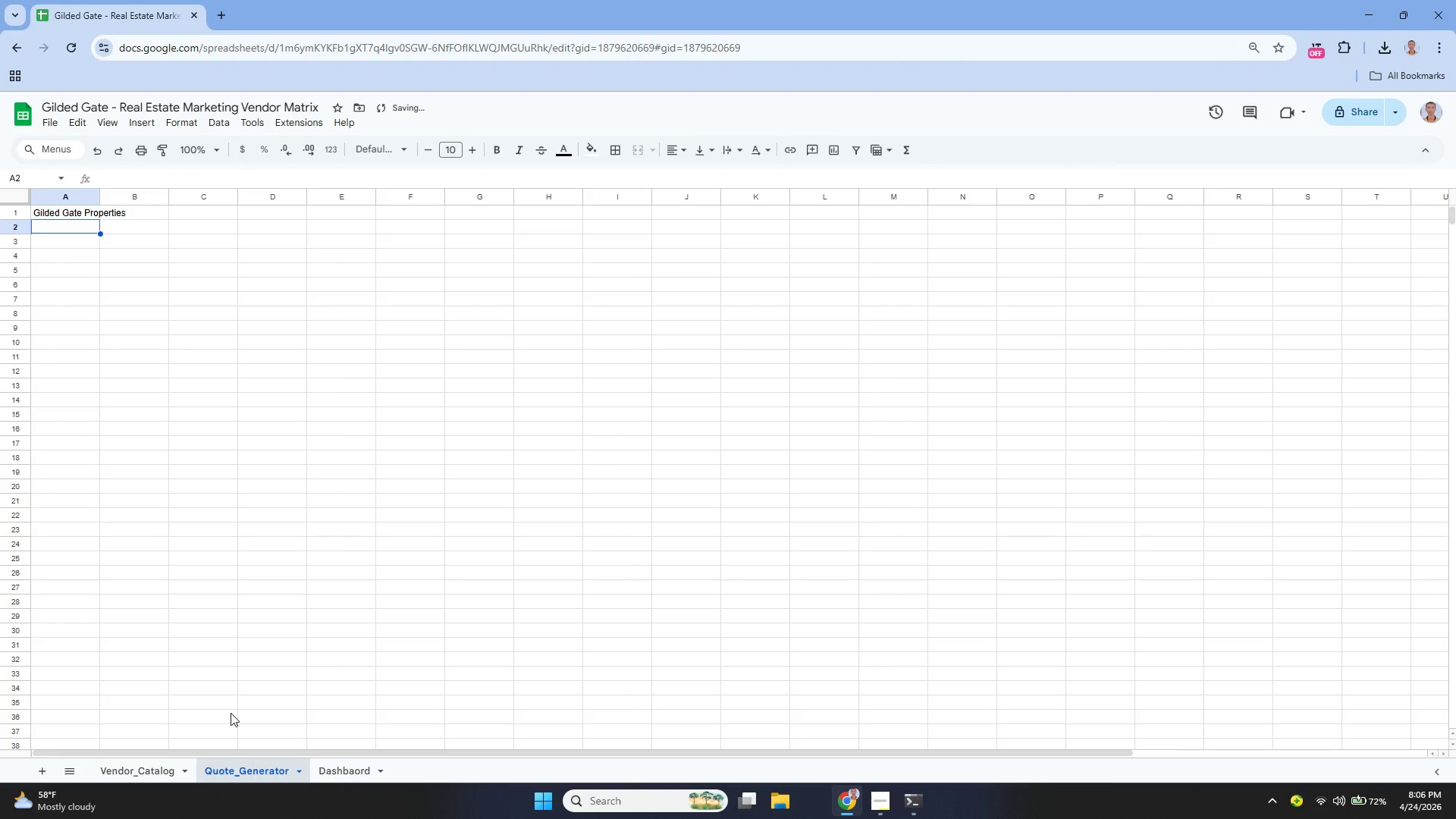 
key(Enter)
 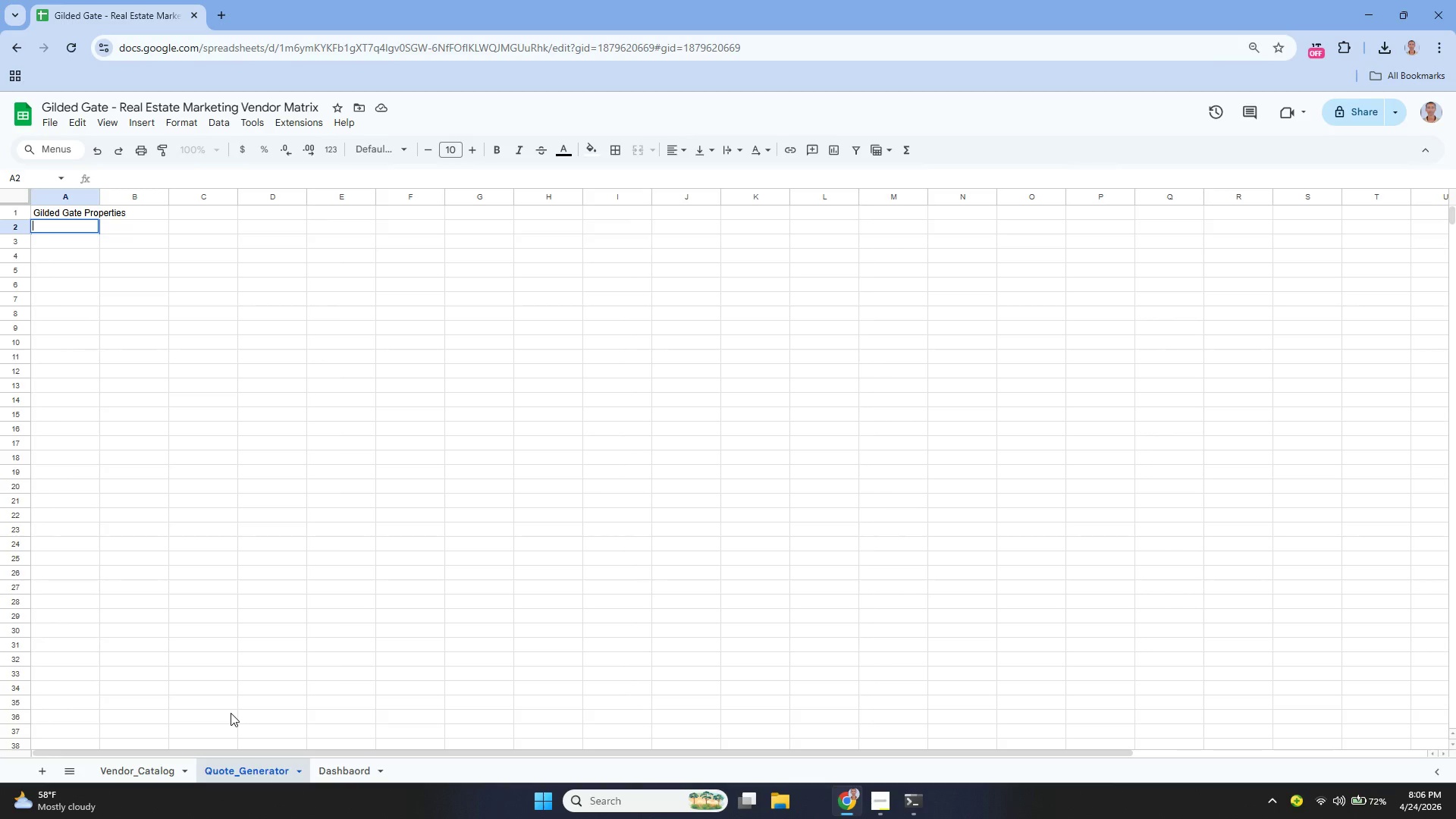 
type(Listing Quor)
key(Backspace)
type(te Cac)
key(Backspace)
type(lculator)
 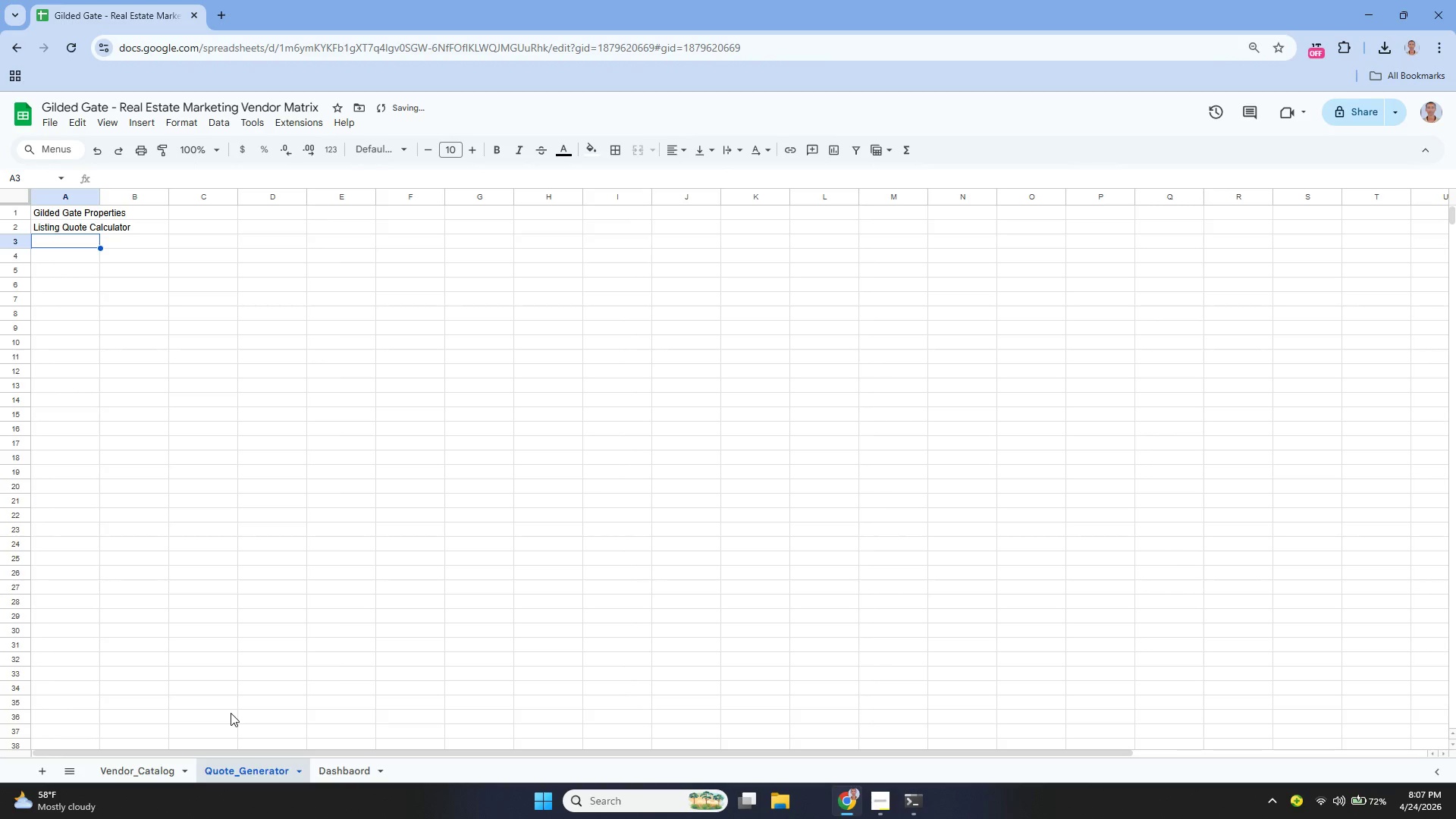 
 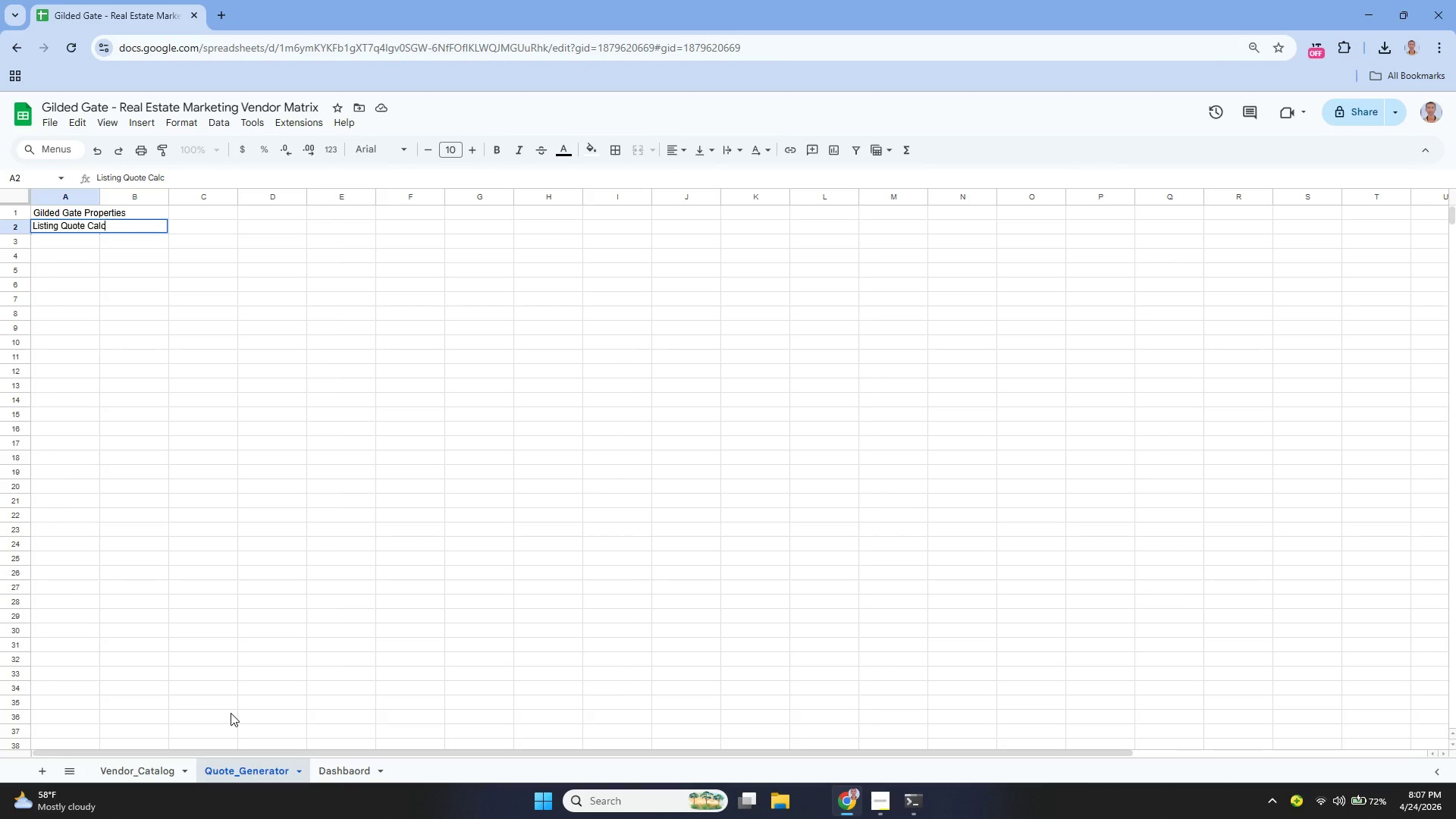 
key(Enter)
 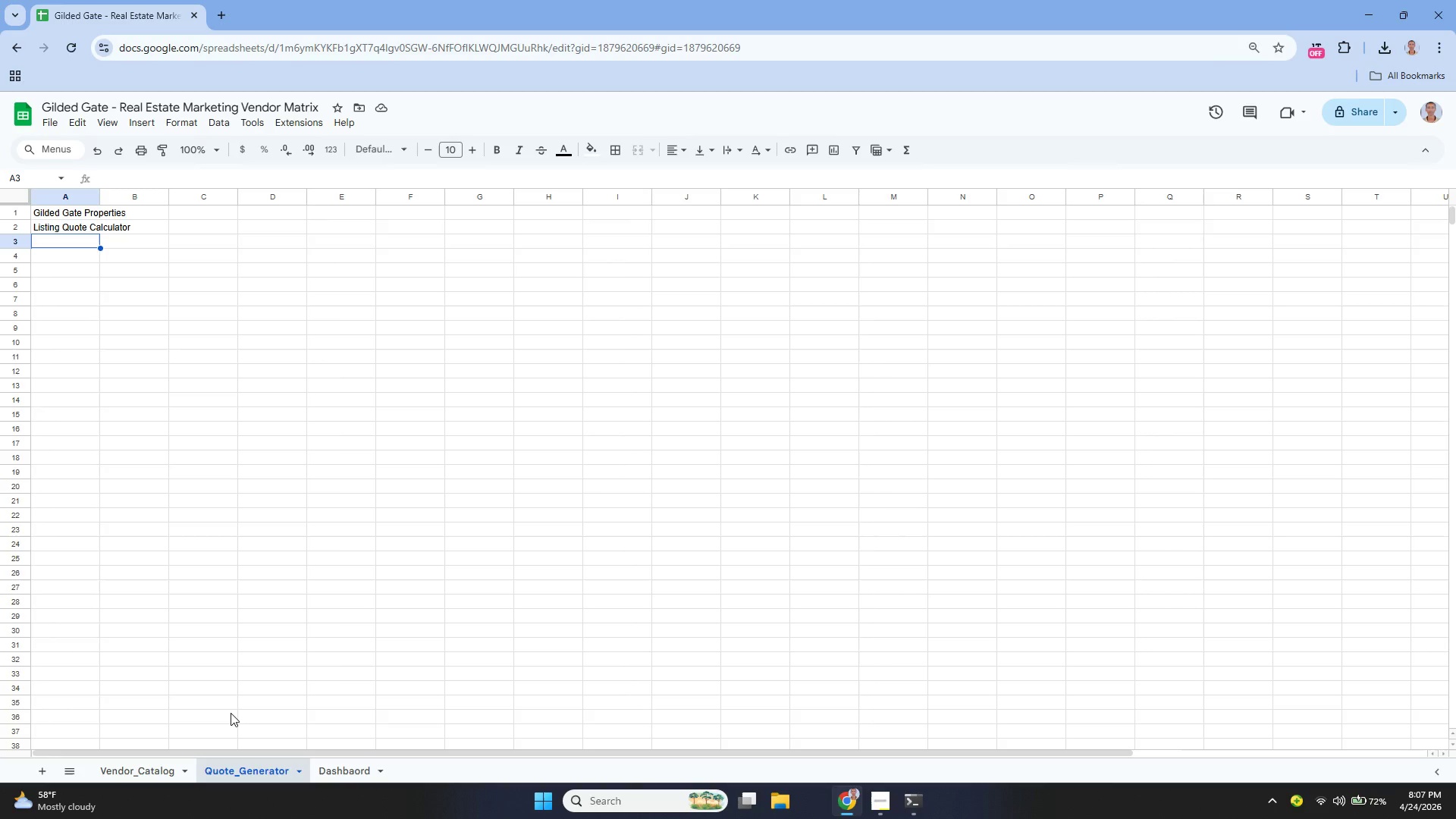 
wait(13.25)
 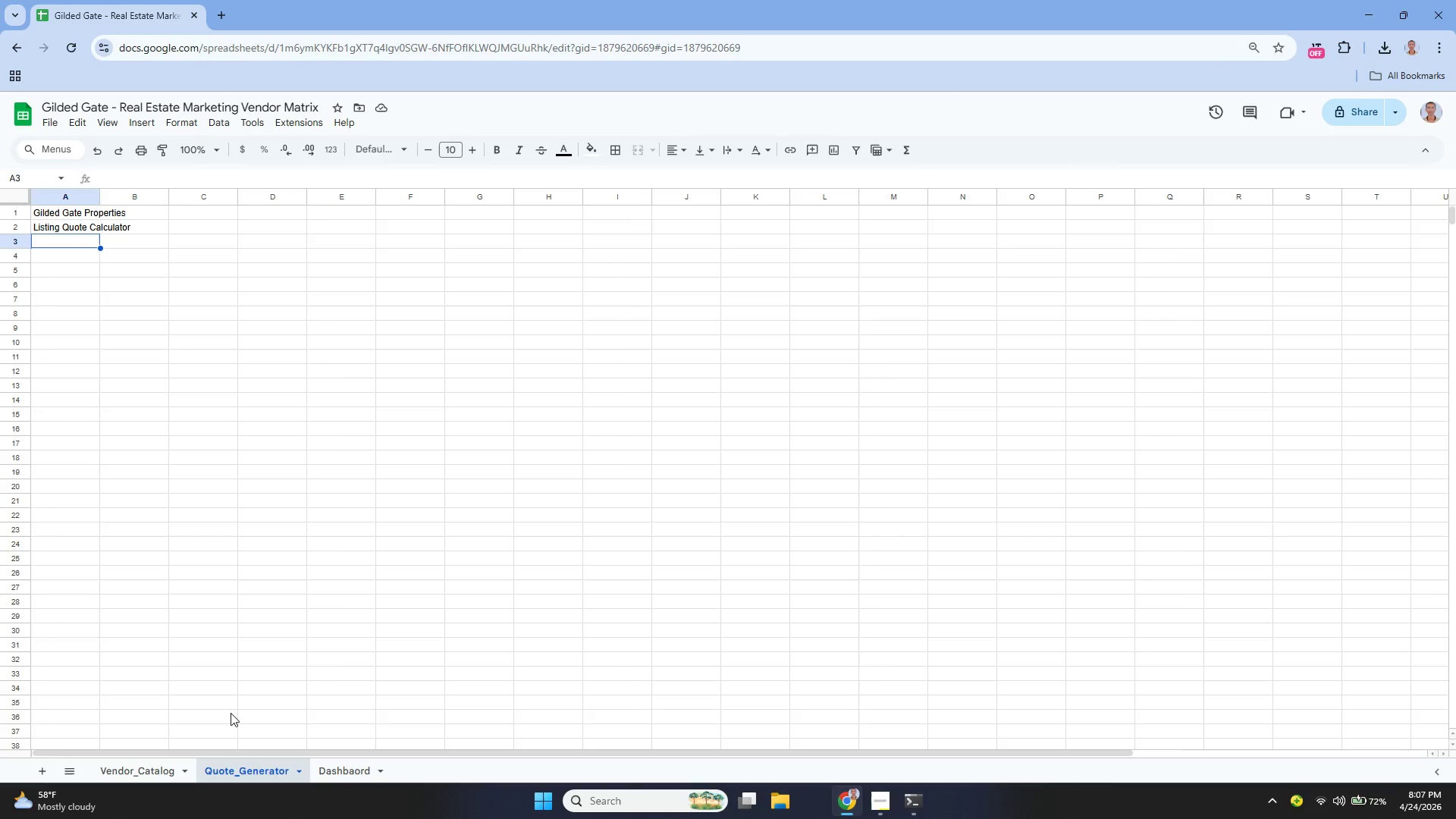 
left_click_drag(start_coordinate=[77, 209], to_coordinate=[263, 209])
 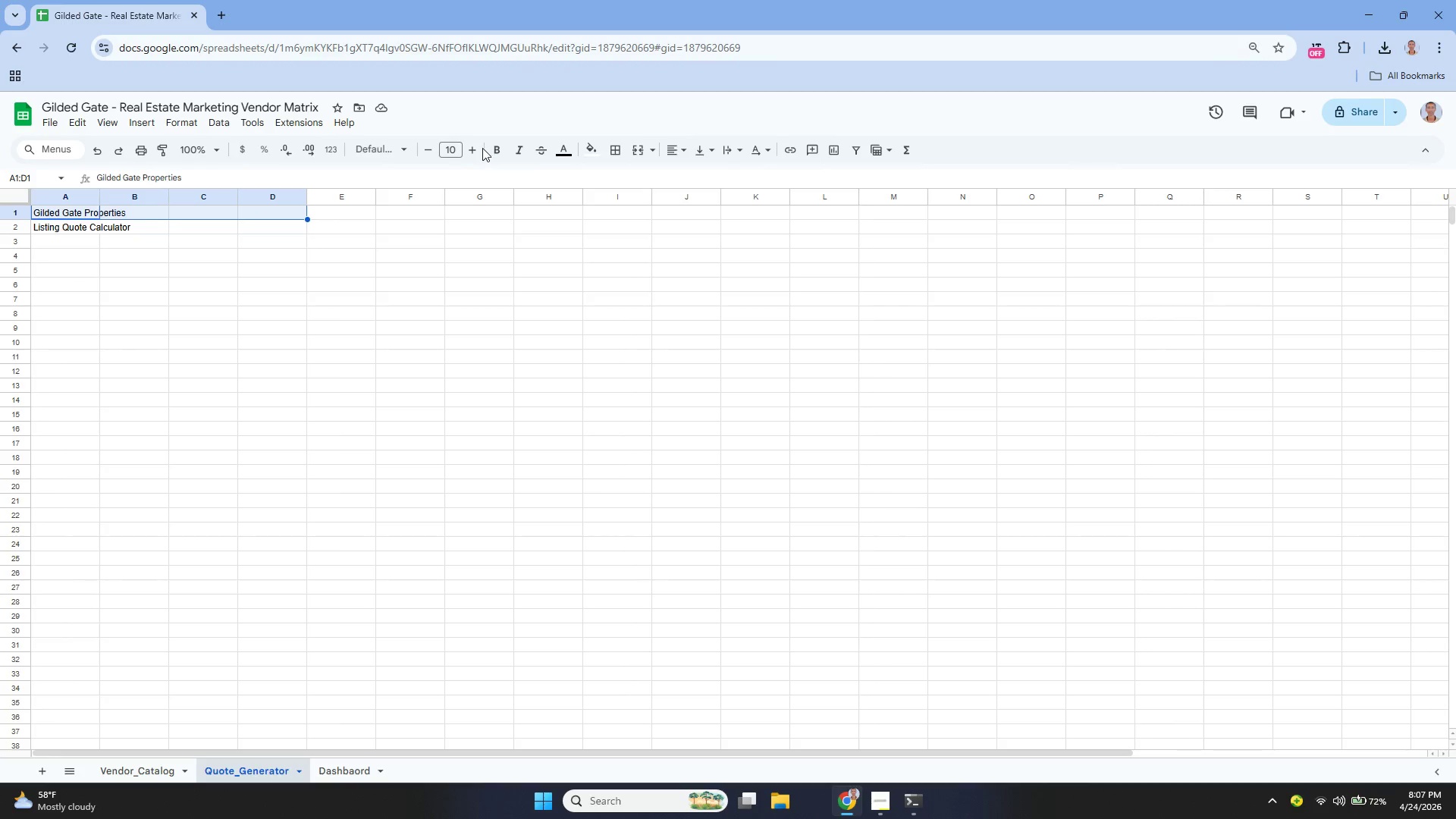 
left_click([477, 147])
 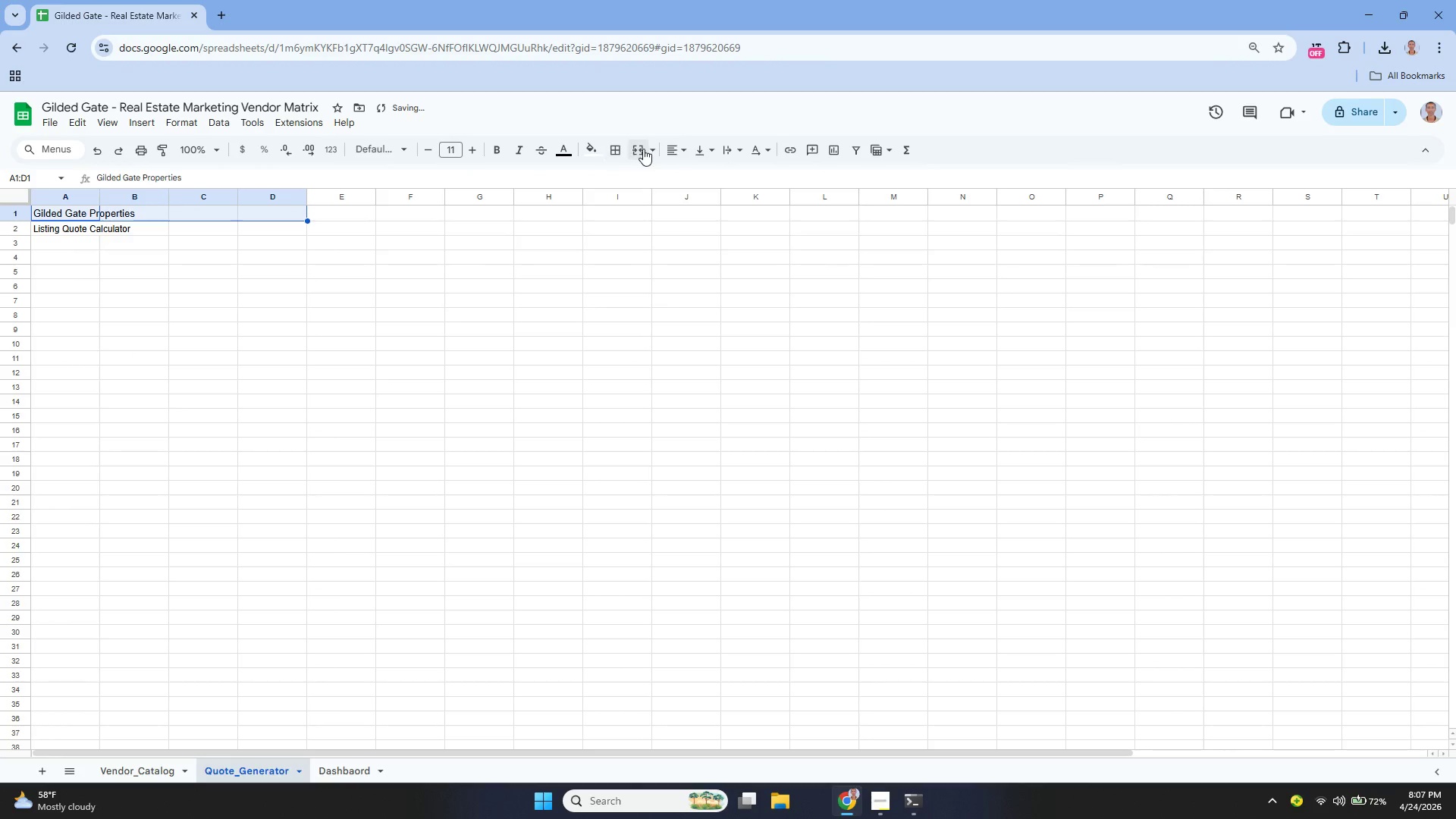 
left_click([643, 149])
 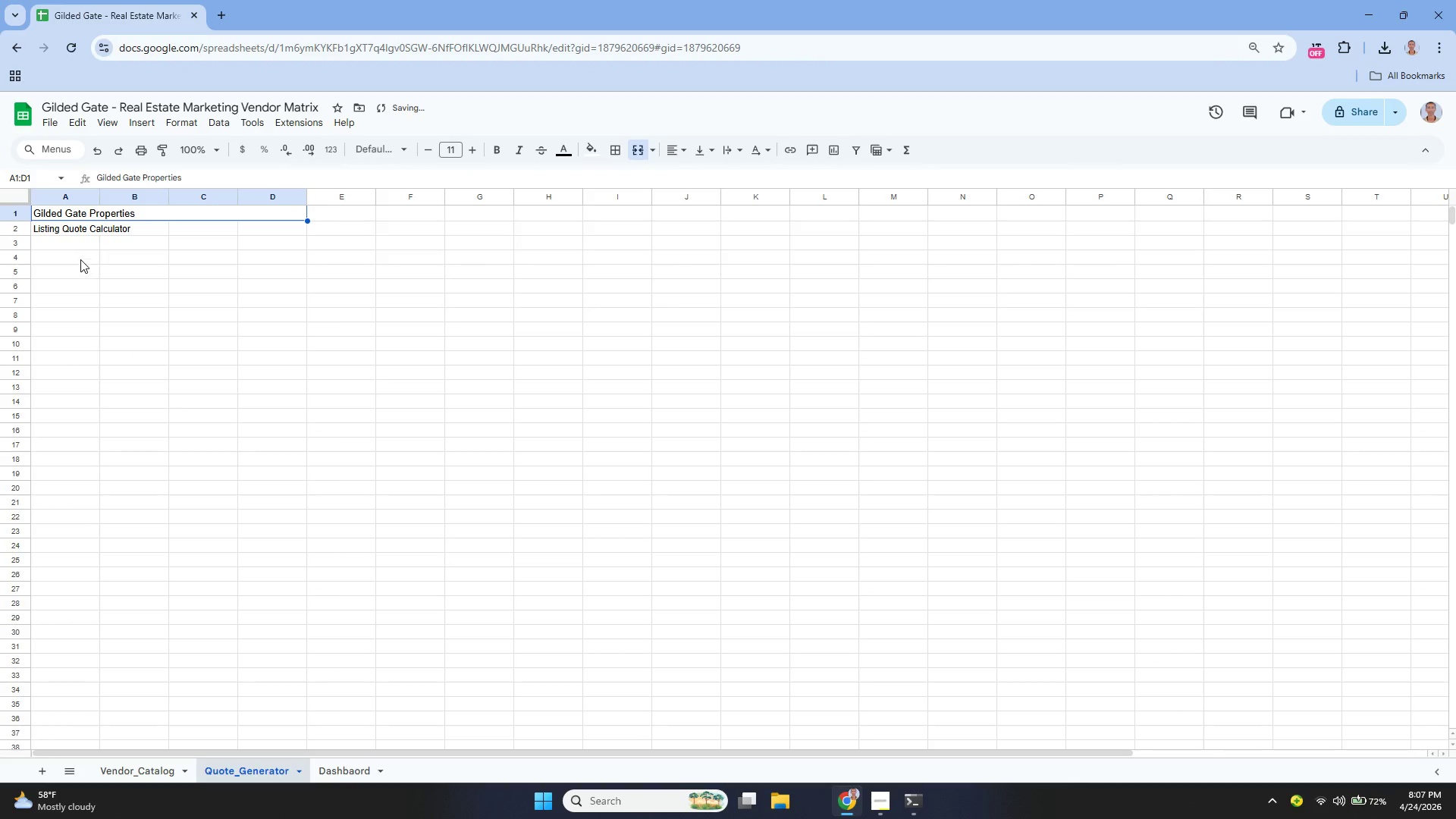 
left_click([54, 224])
 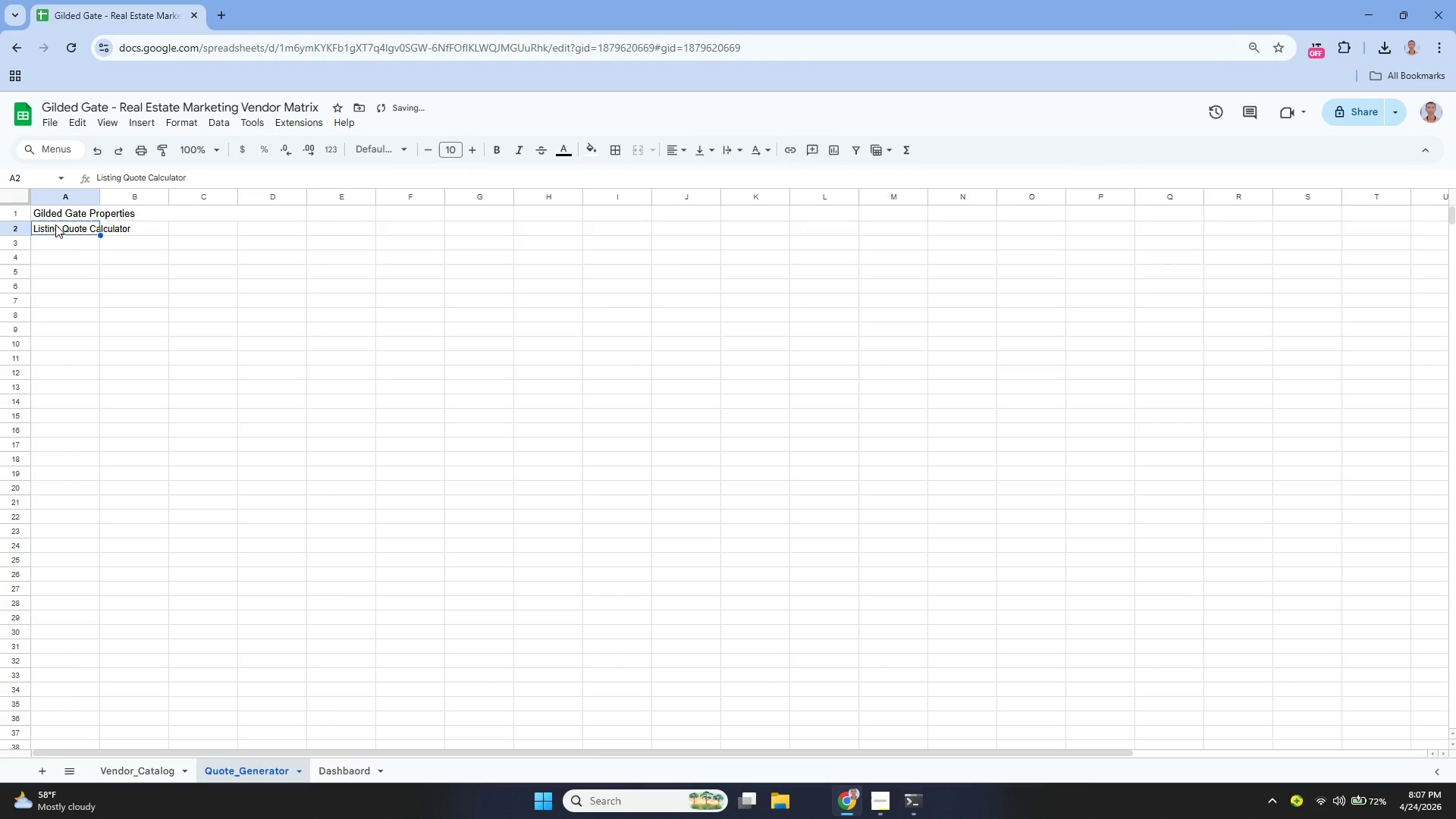 
left_click_drag(start_coordinate=[55, 224], to_coordinate=[245, 228])
 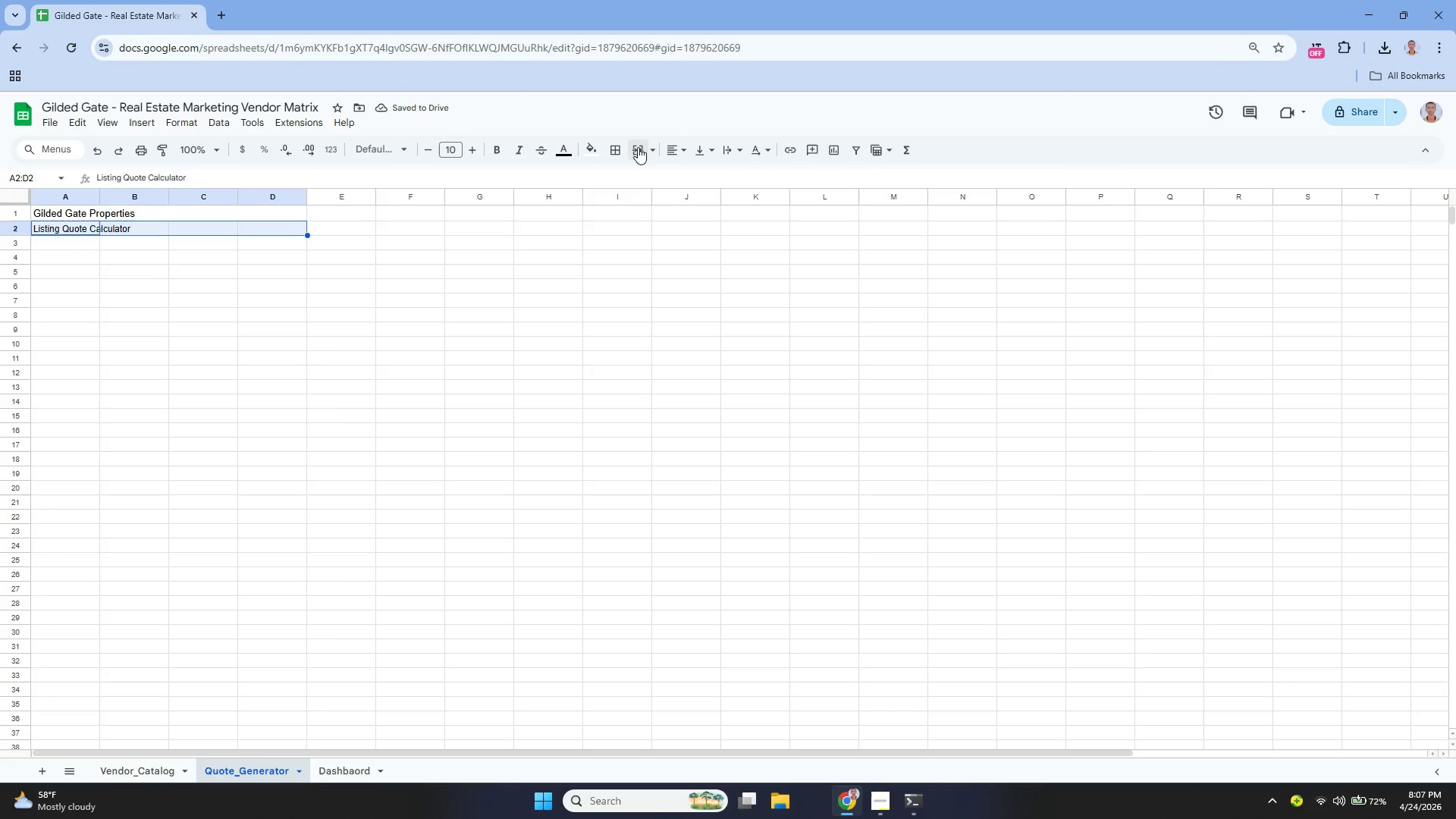 
left_click([642, 147])
 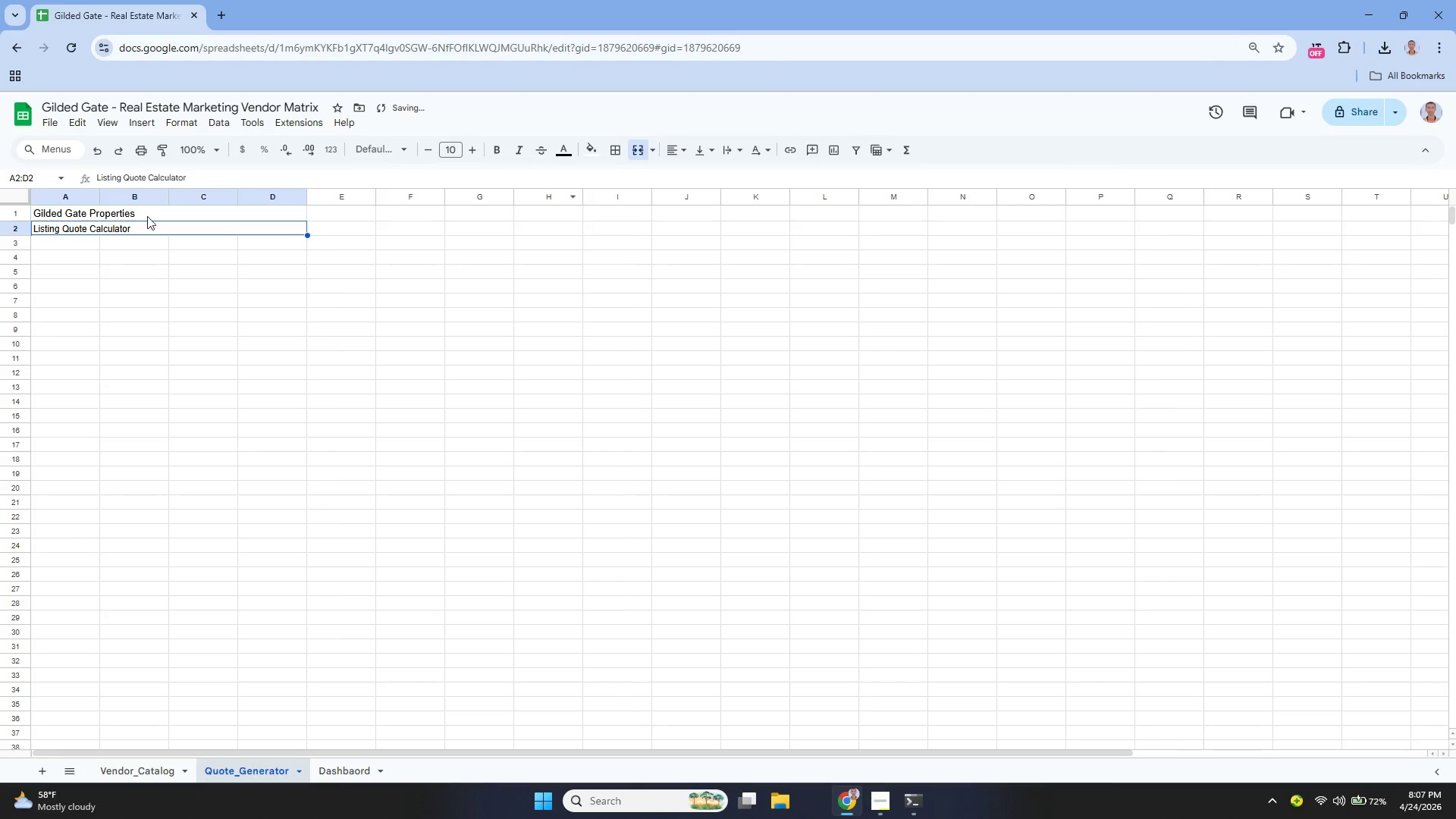 
left_click([85, 216])
 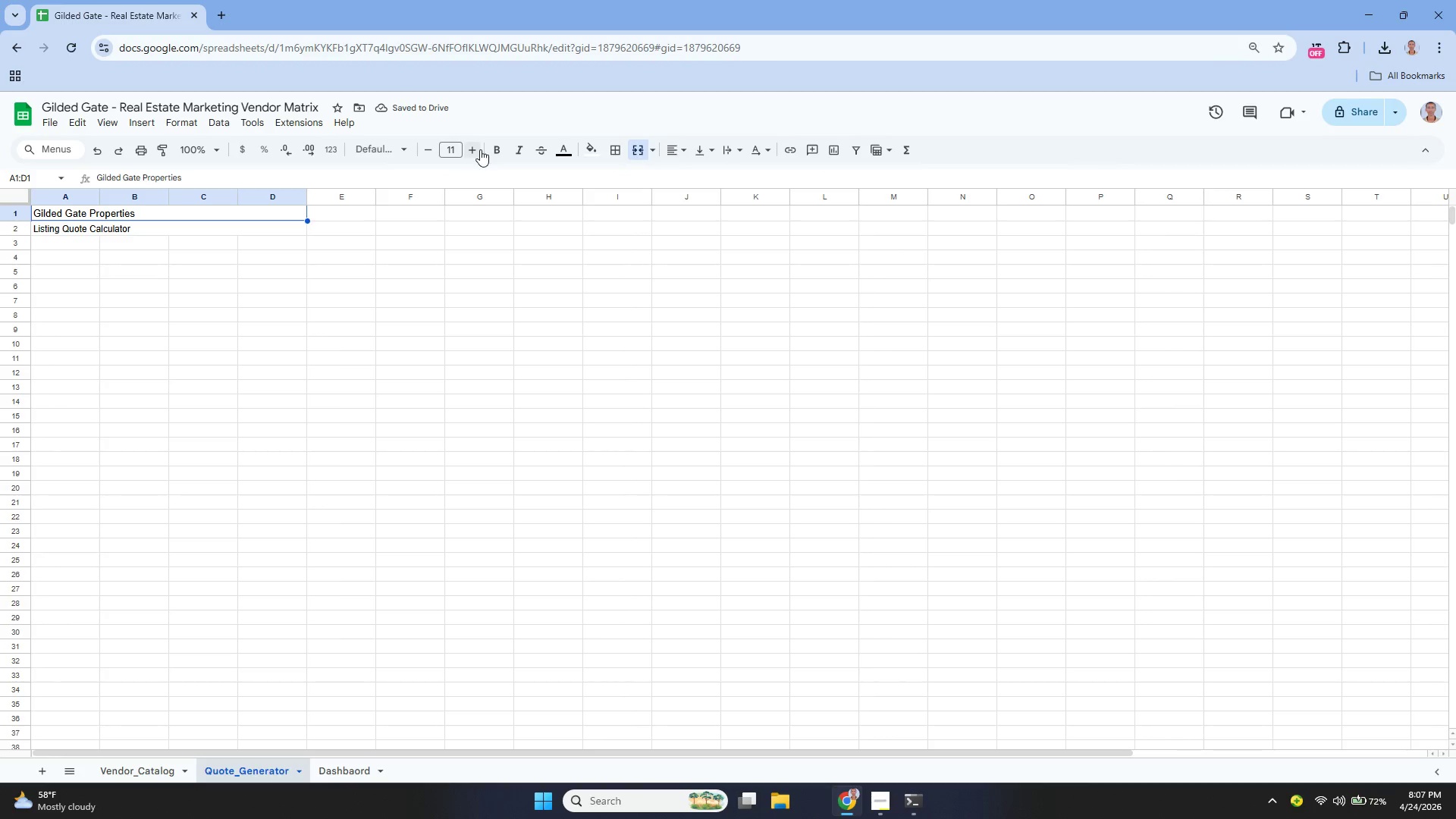 
triple_click([478, 154])
 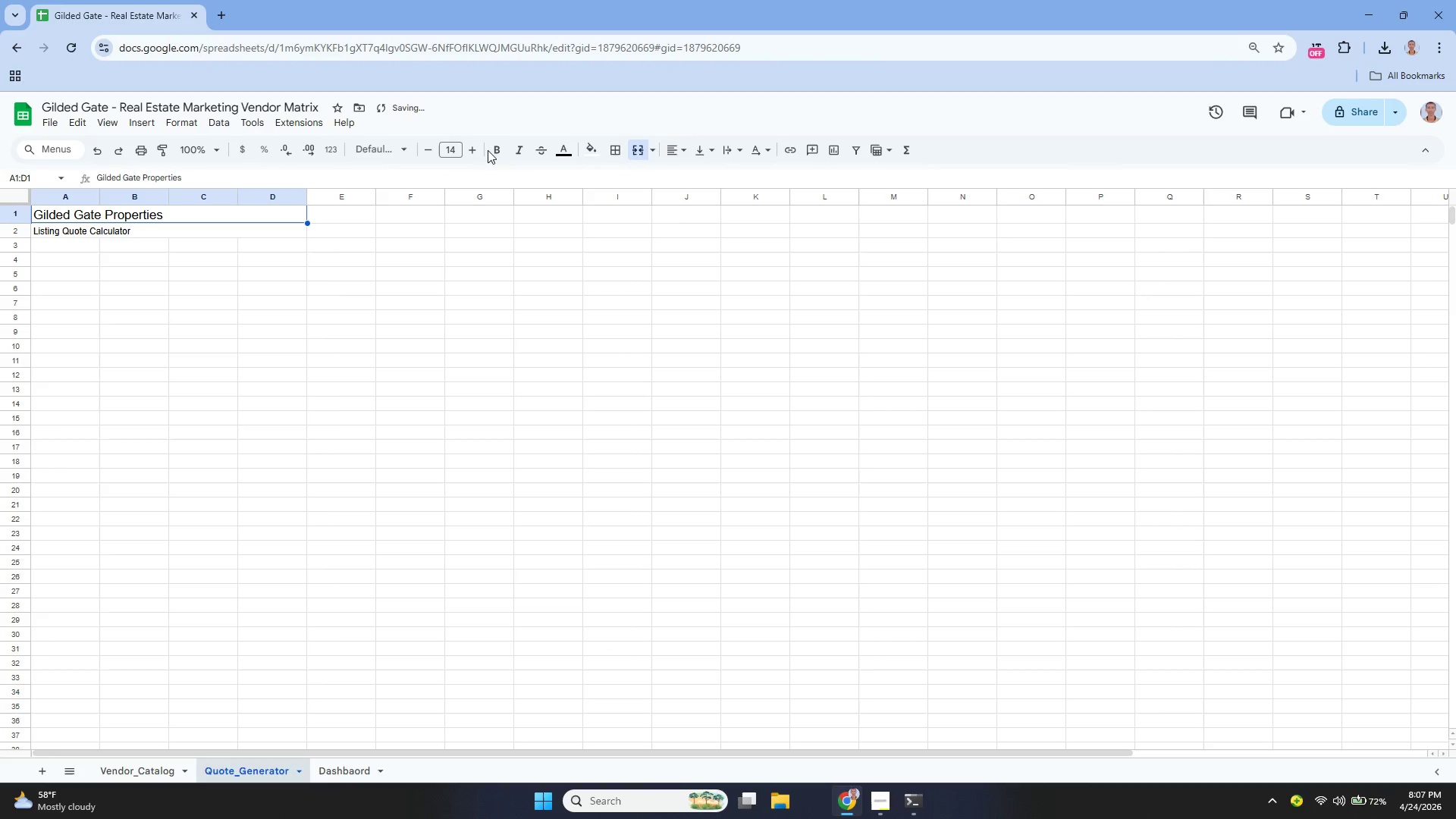 
left_click([494, 147])
 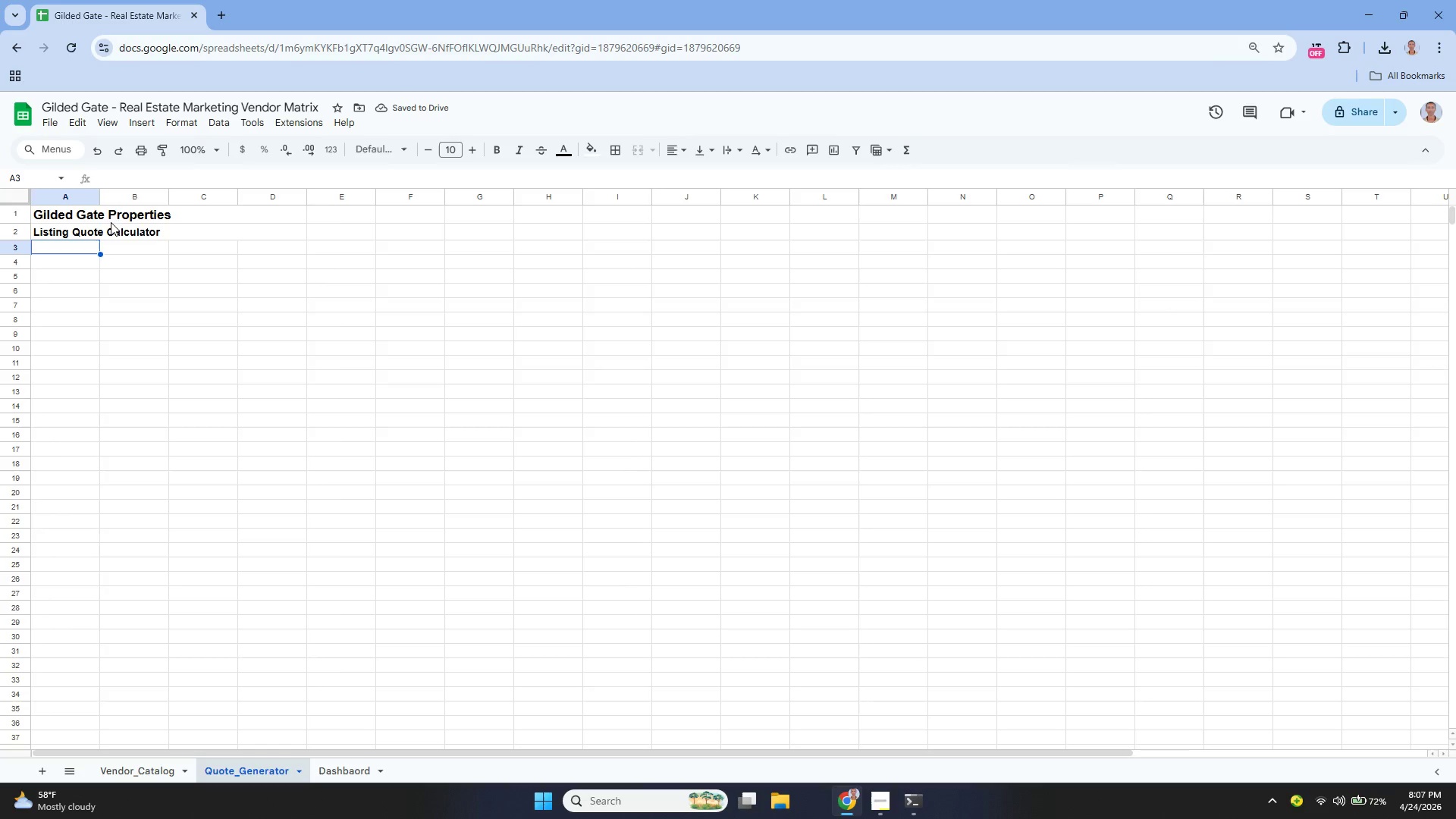 
wait(11.08)
 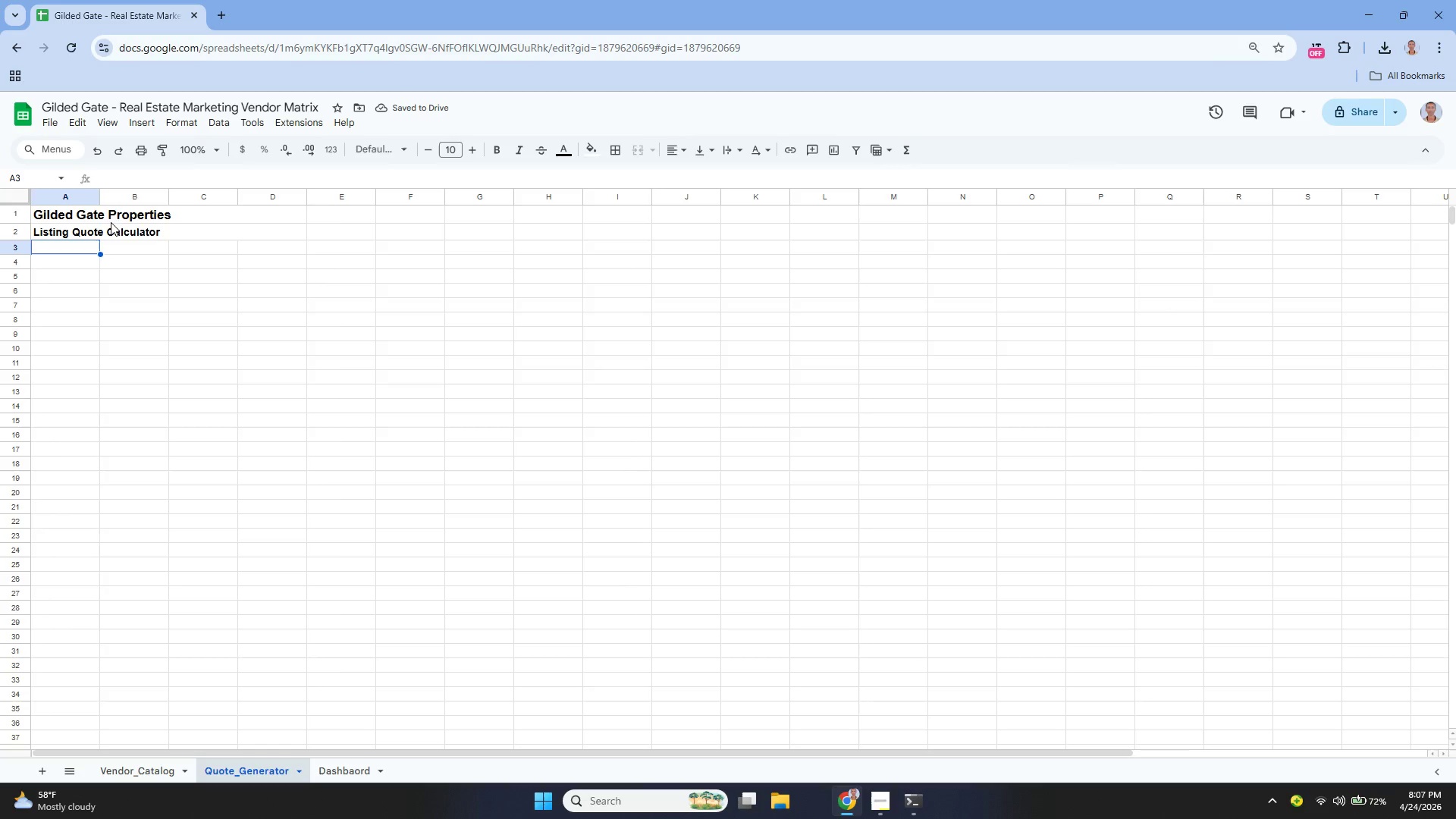 
key(ArrowDown)
 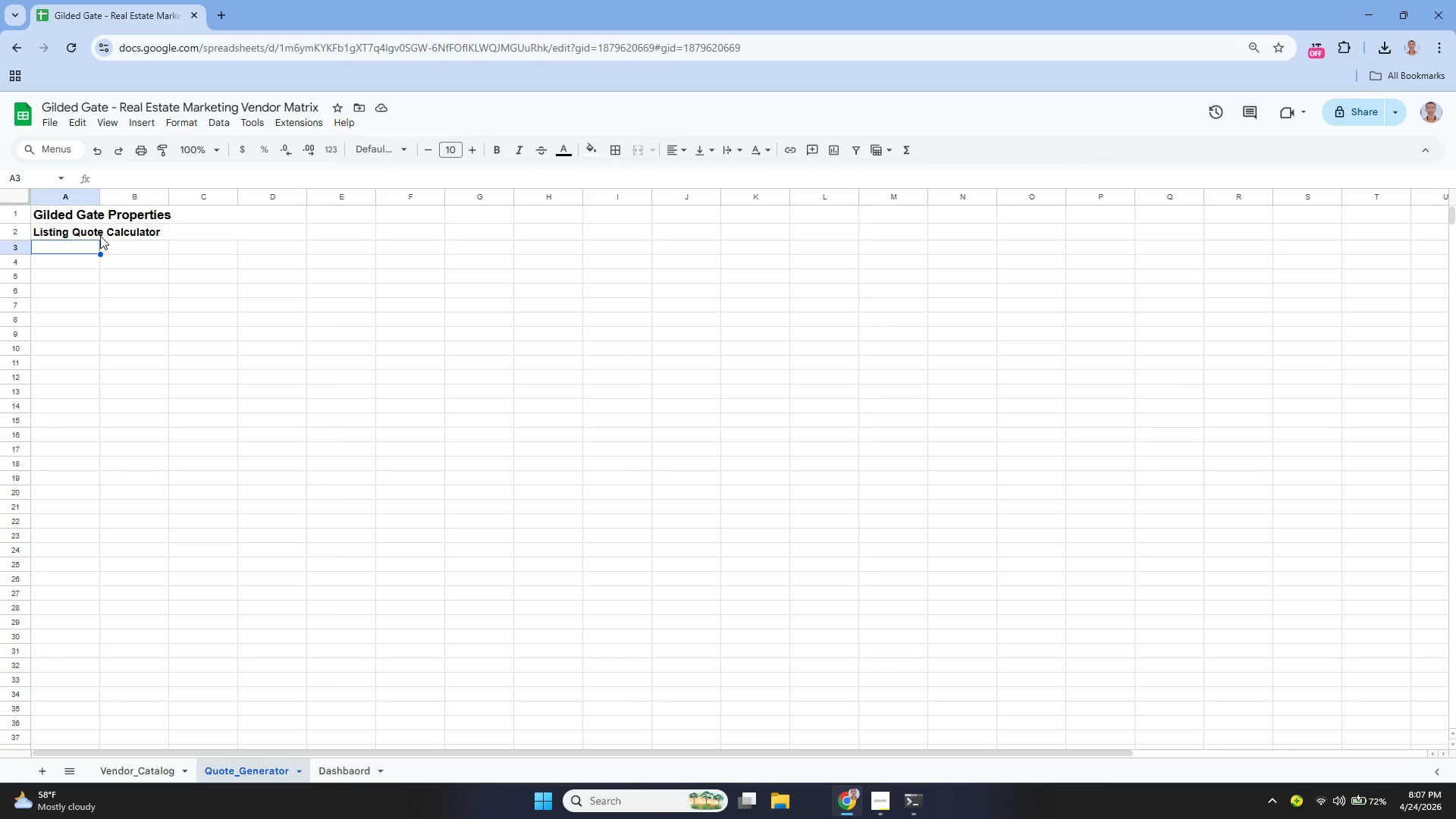 
key(ArrowDown)
 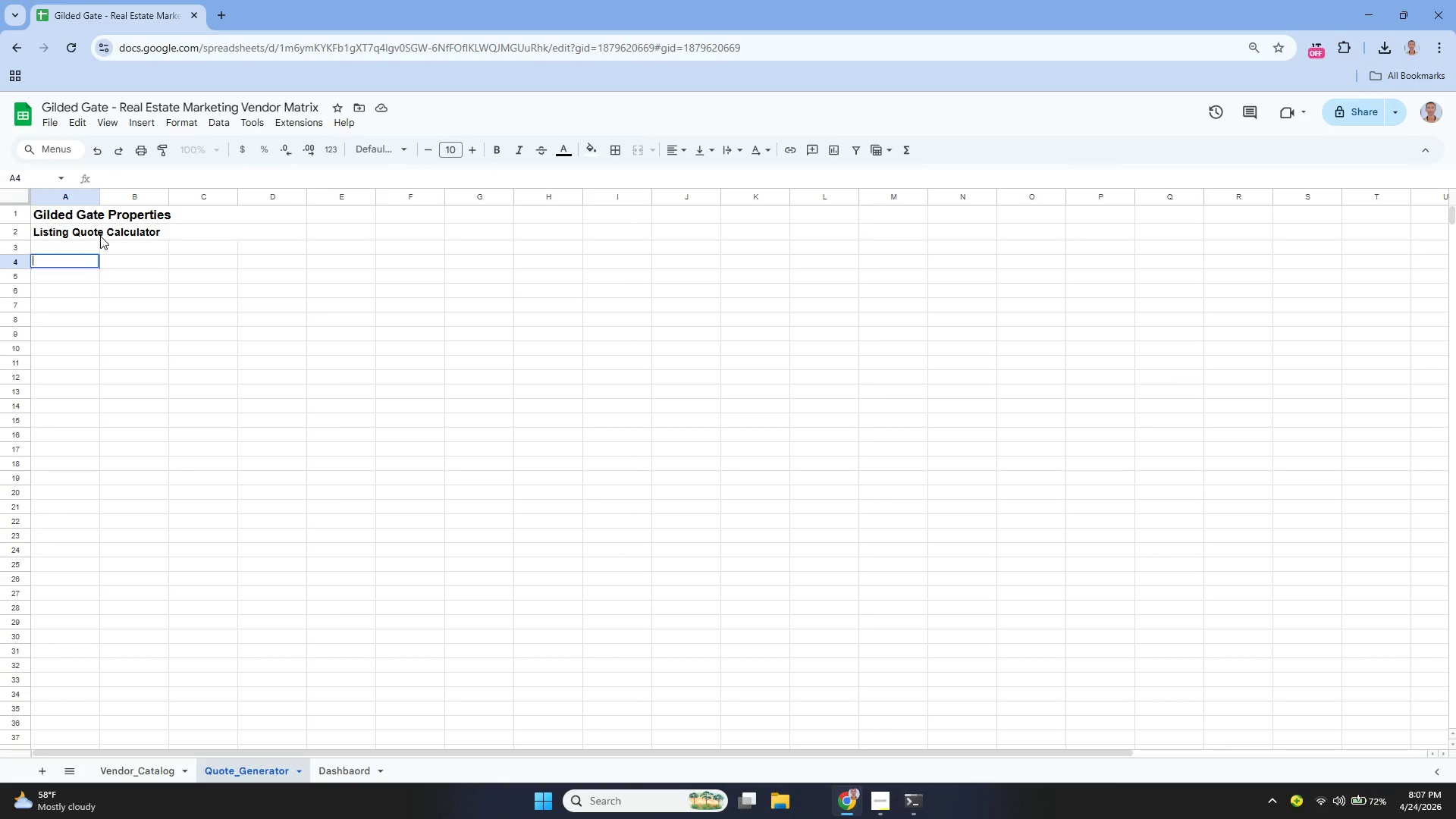 
key(Enter)
 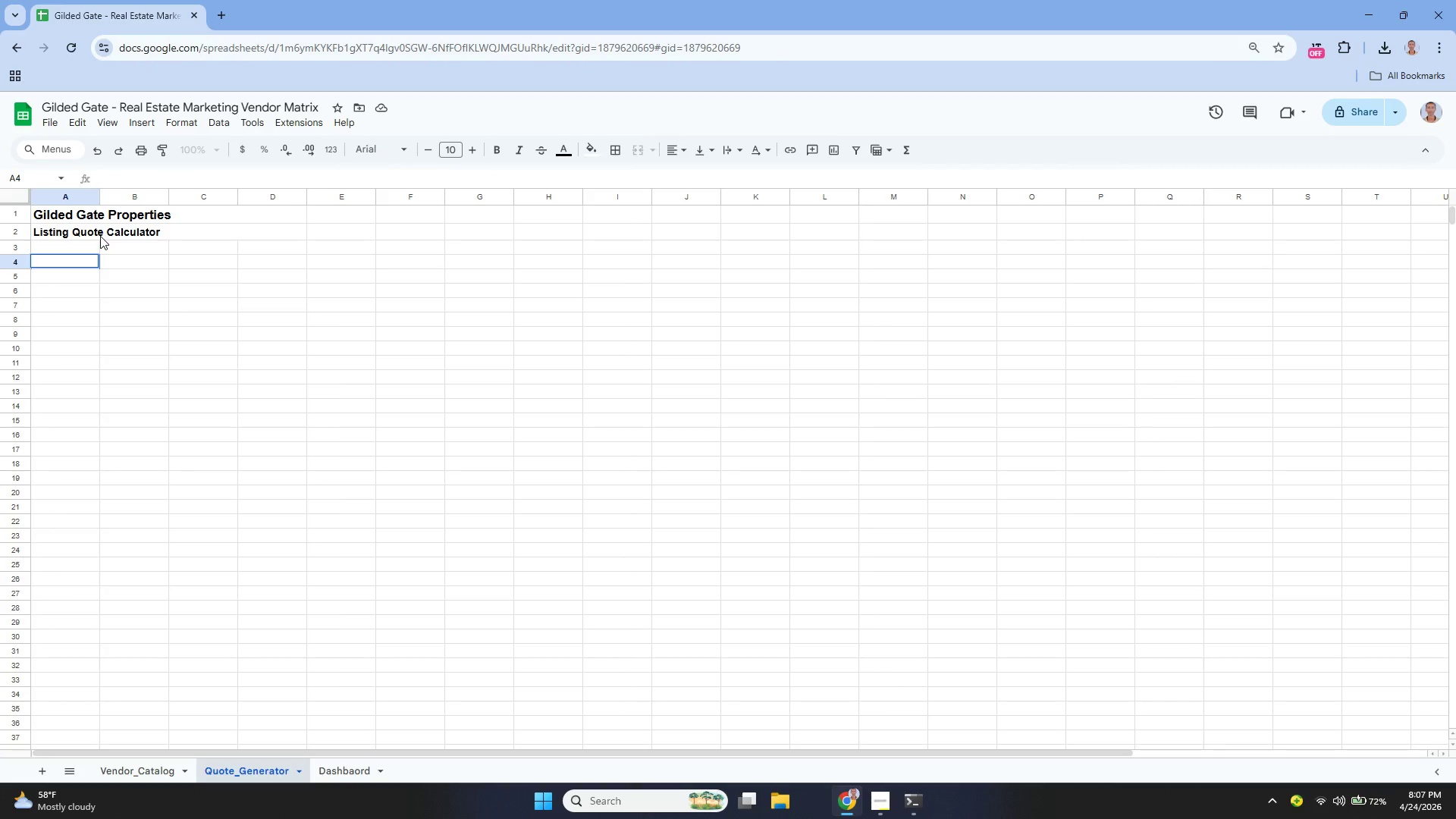 
type(Property Specifications)
 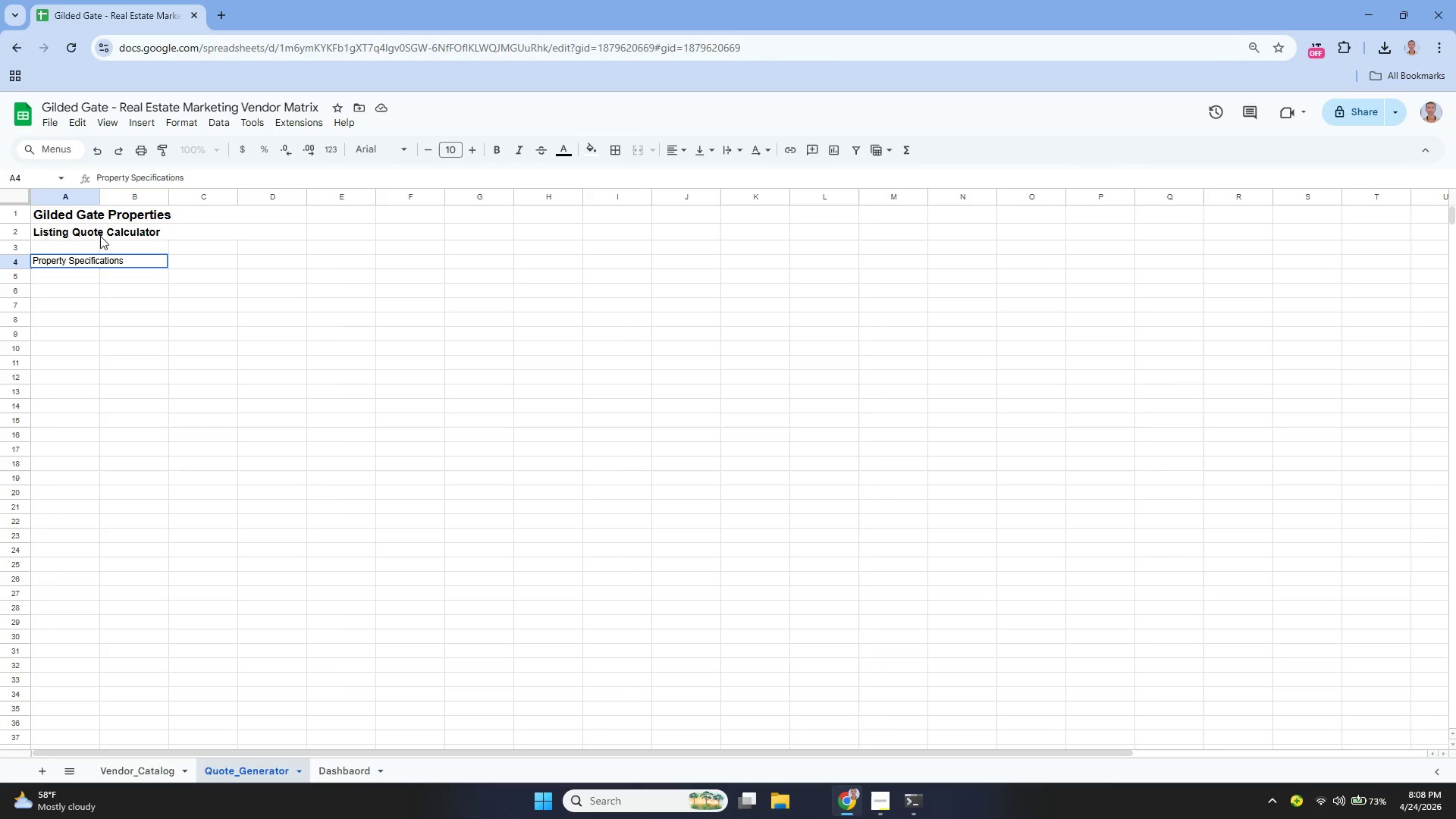 
wait(7.67)
 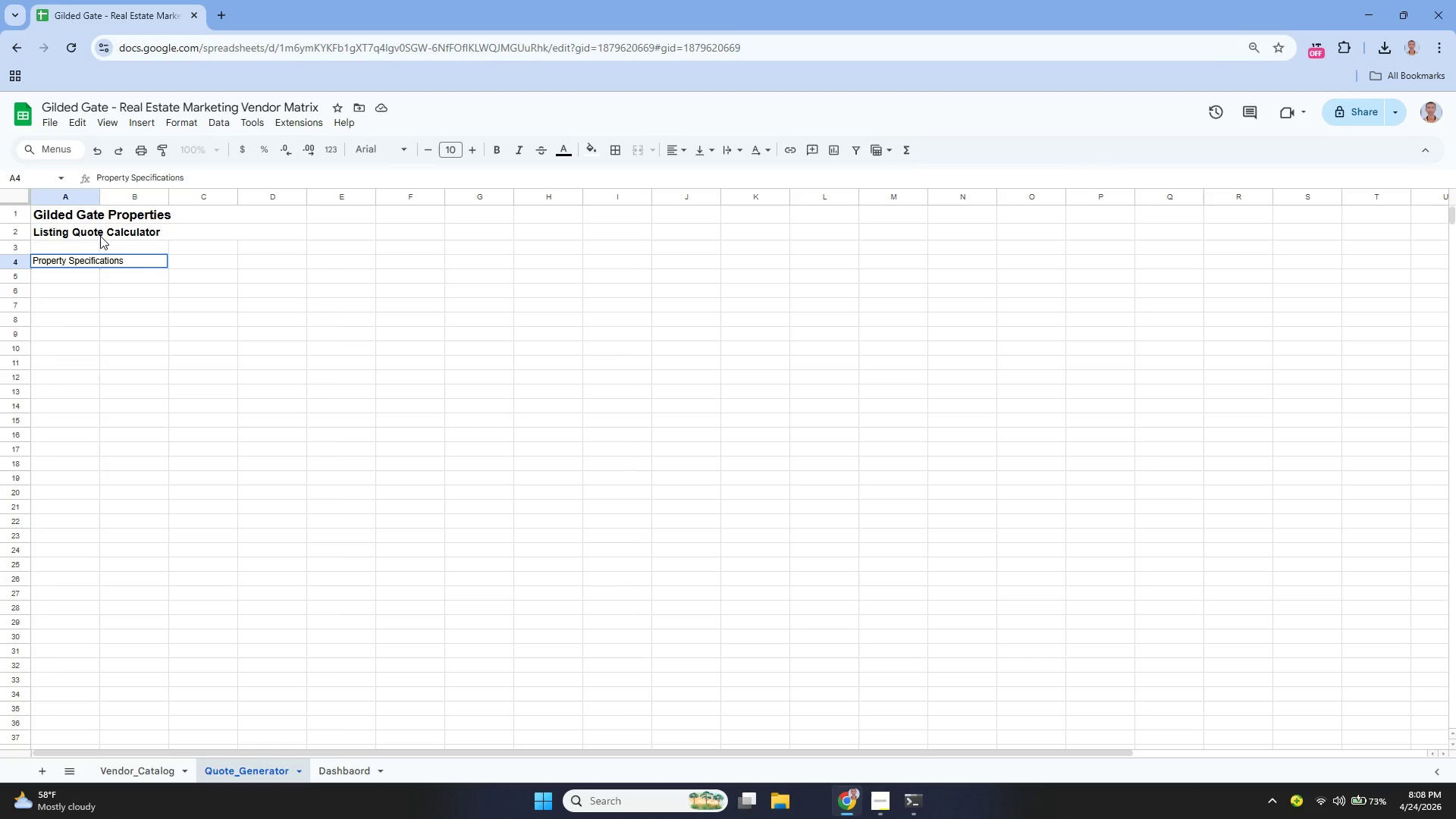 
key(Enter)
 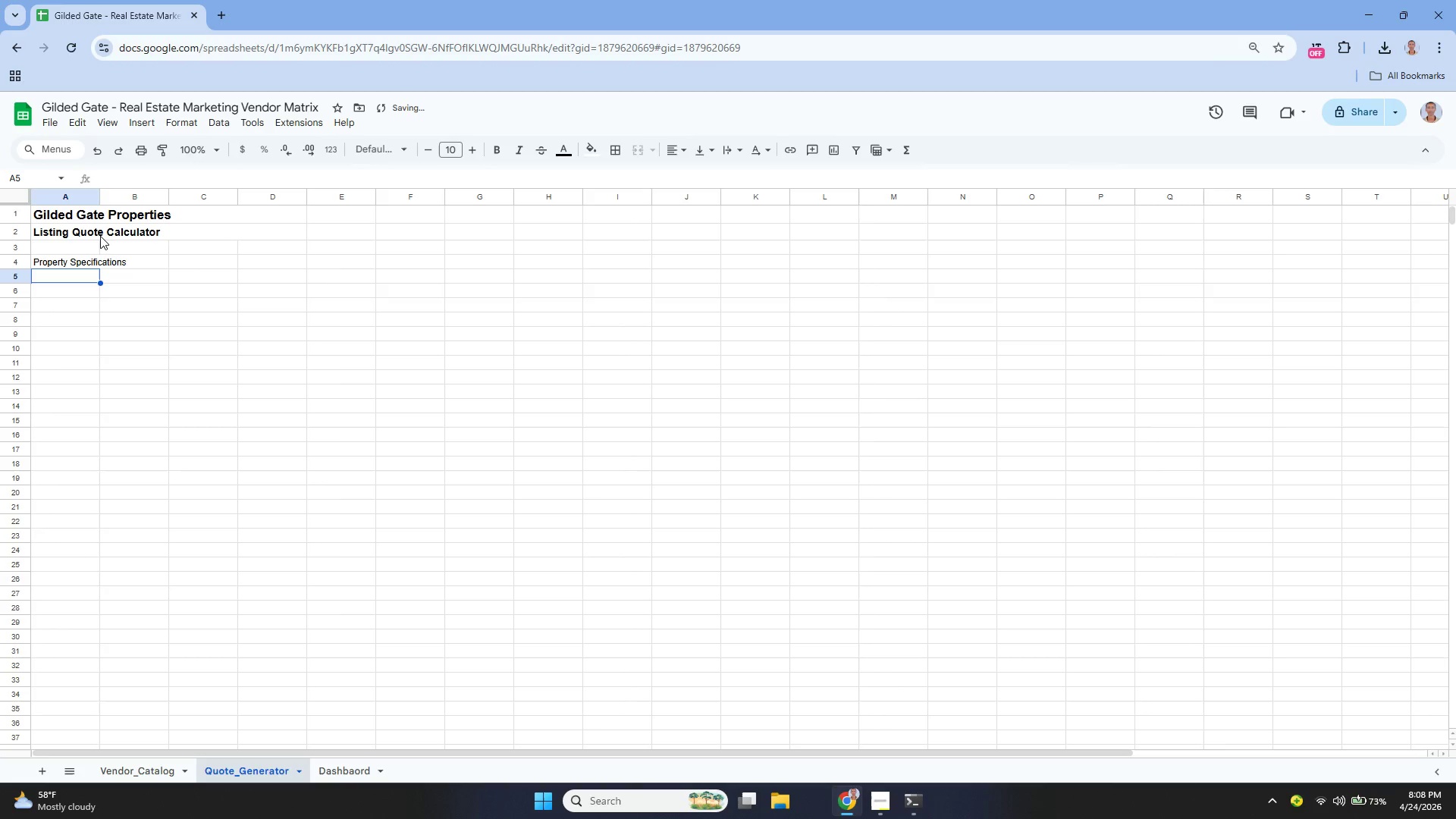 
key(Enter)
 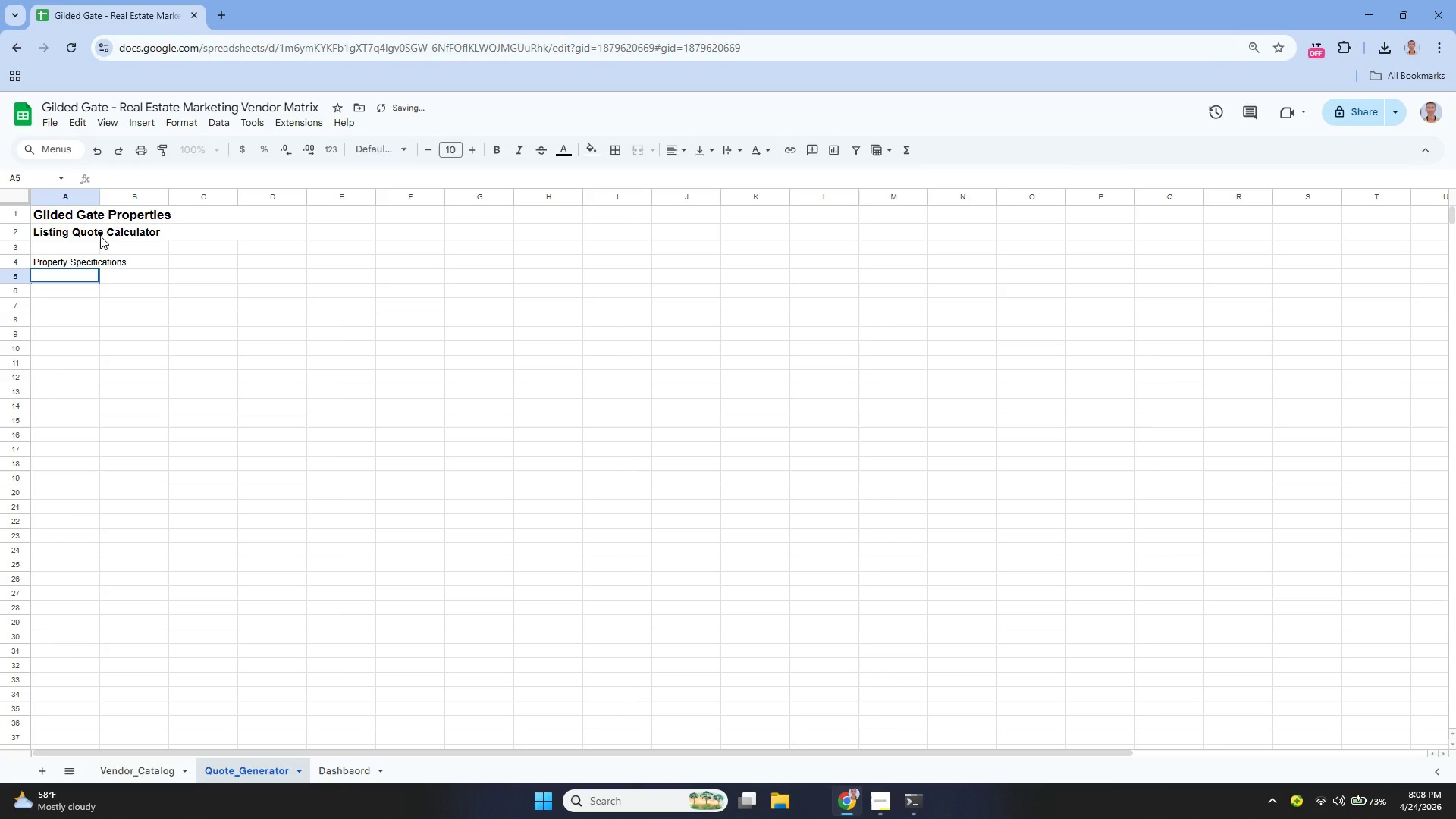 
type(Total Square Footage)
 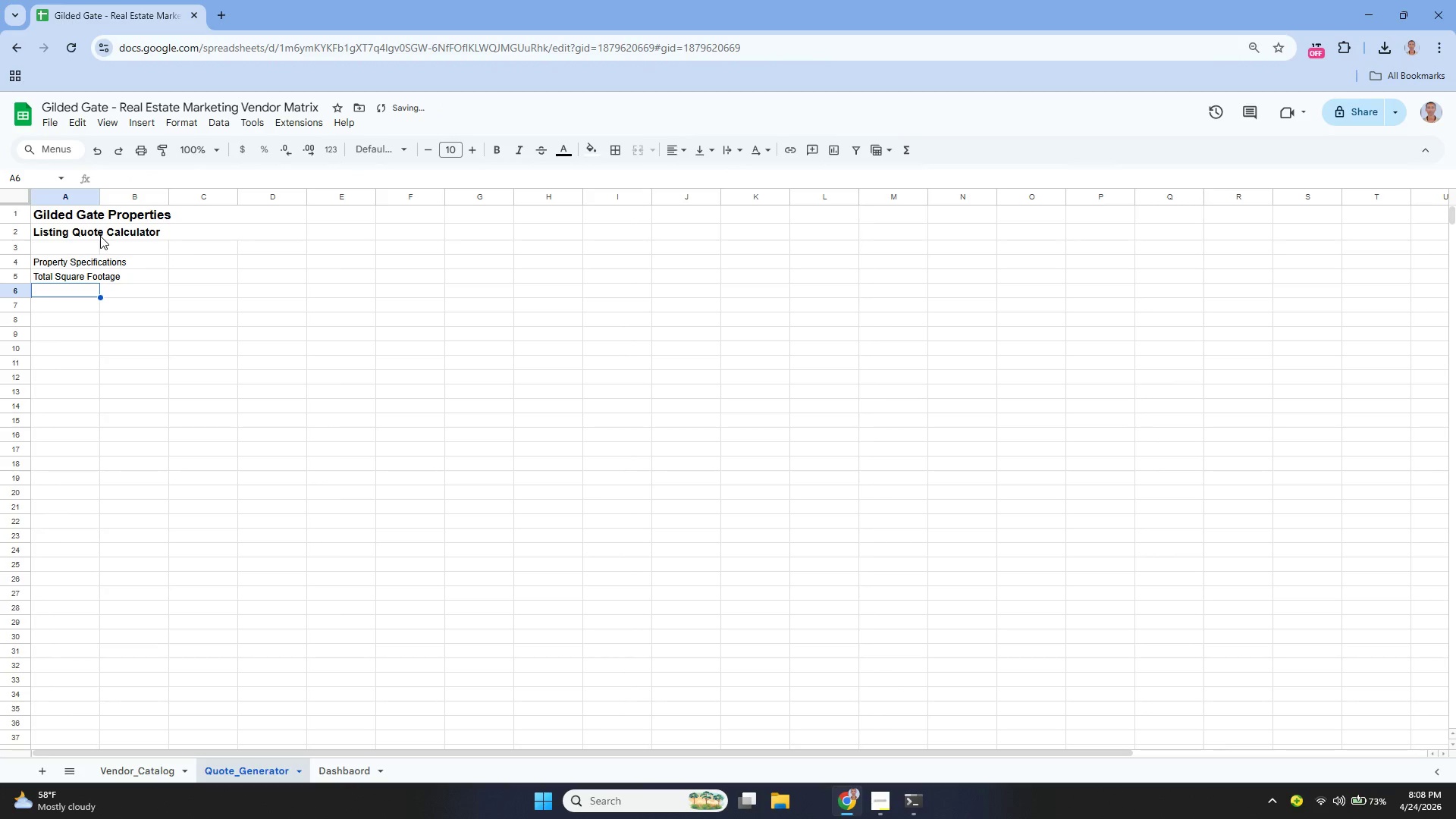 
 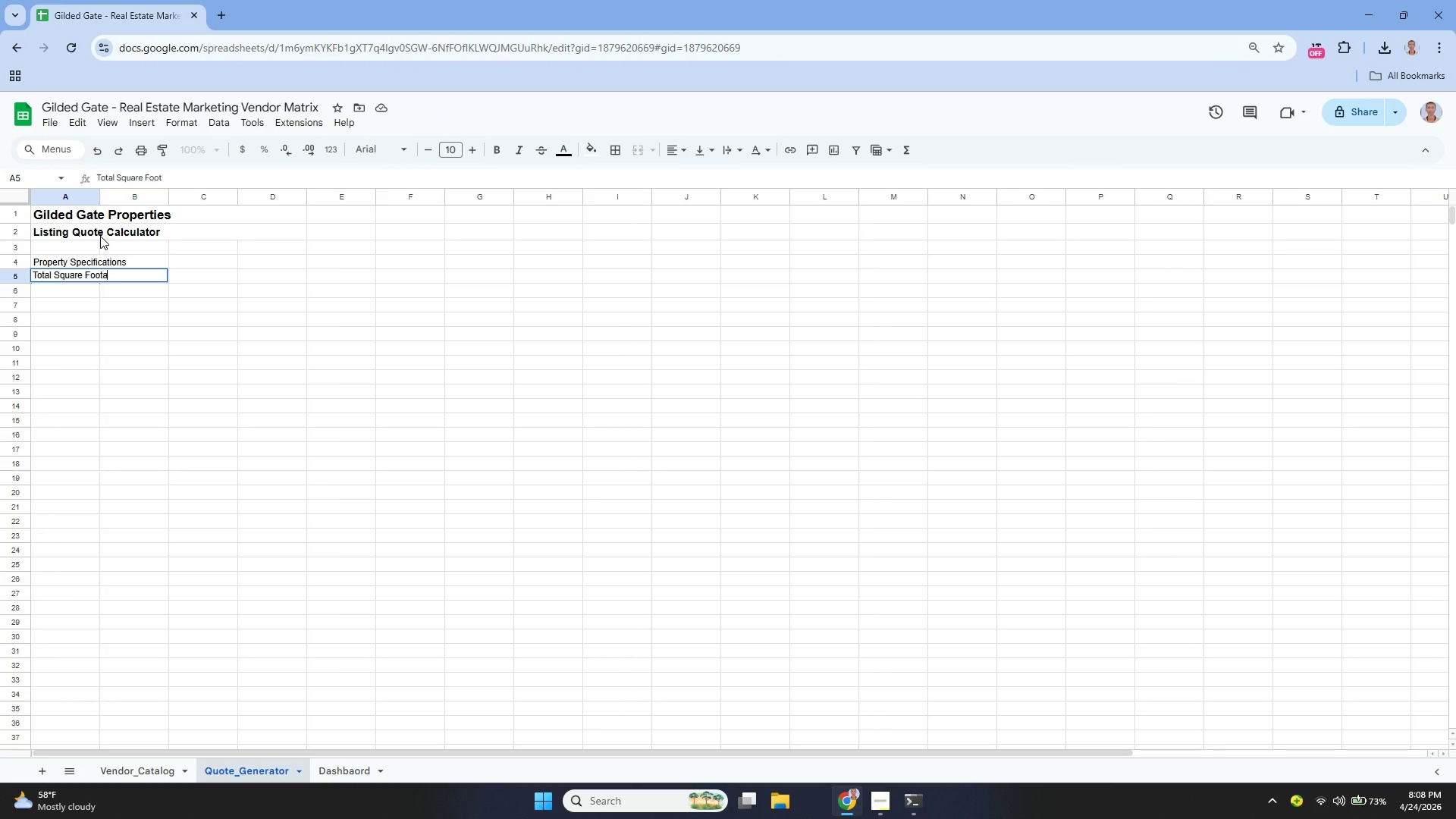 
key(Enter)
 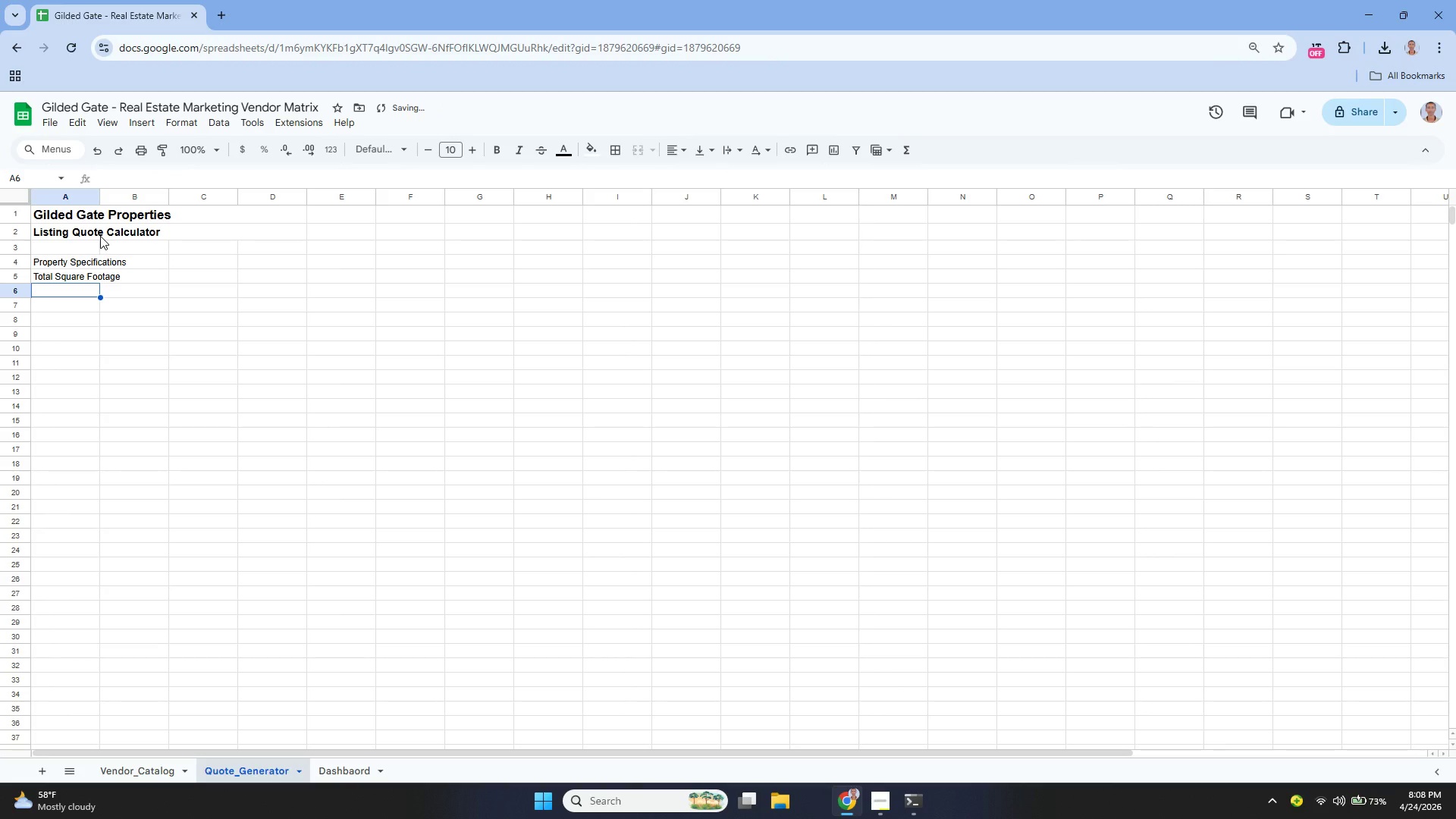 
key(Enter)
 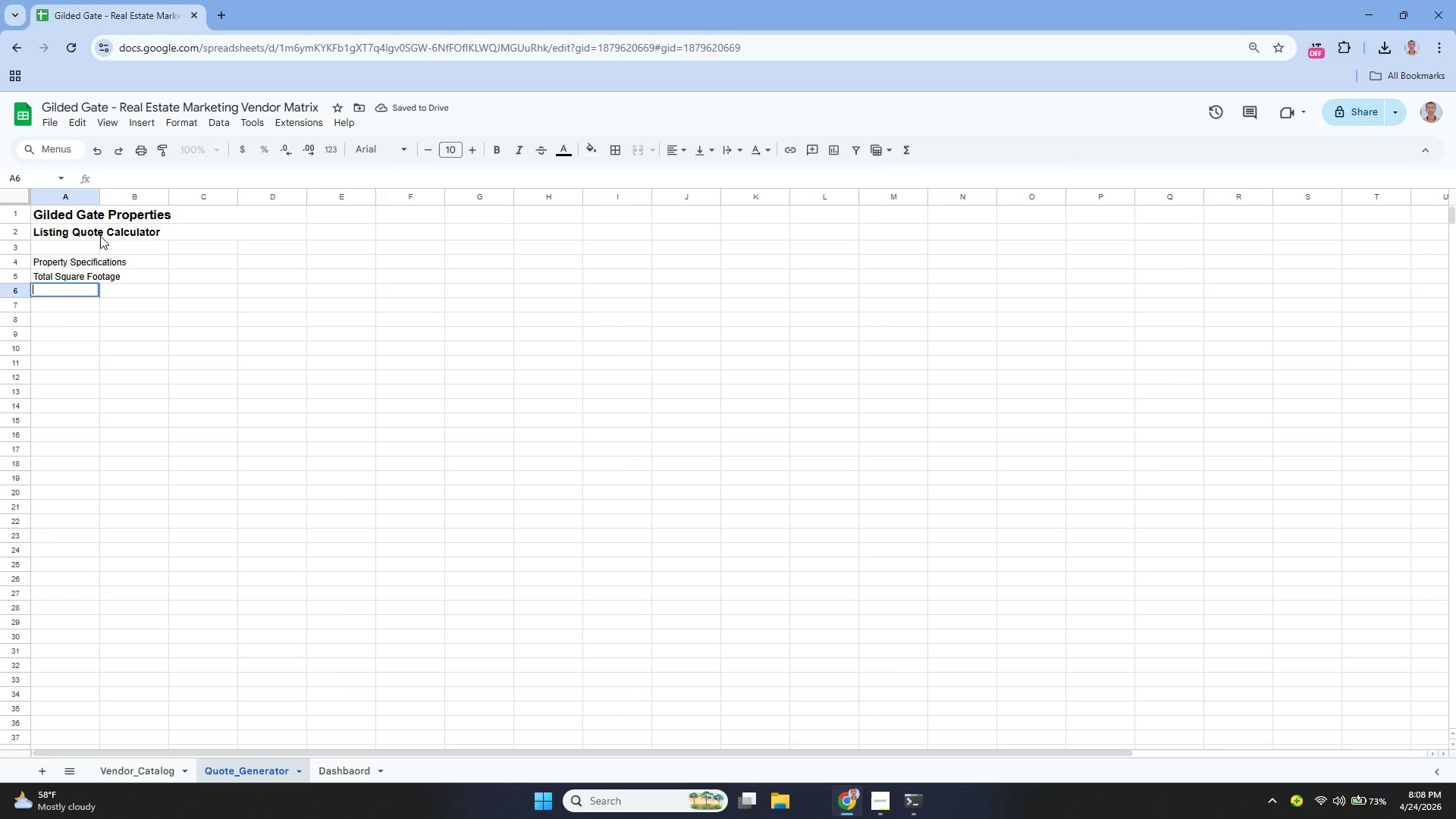 
type(Number of Rooms)
 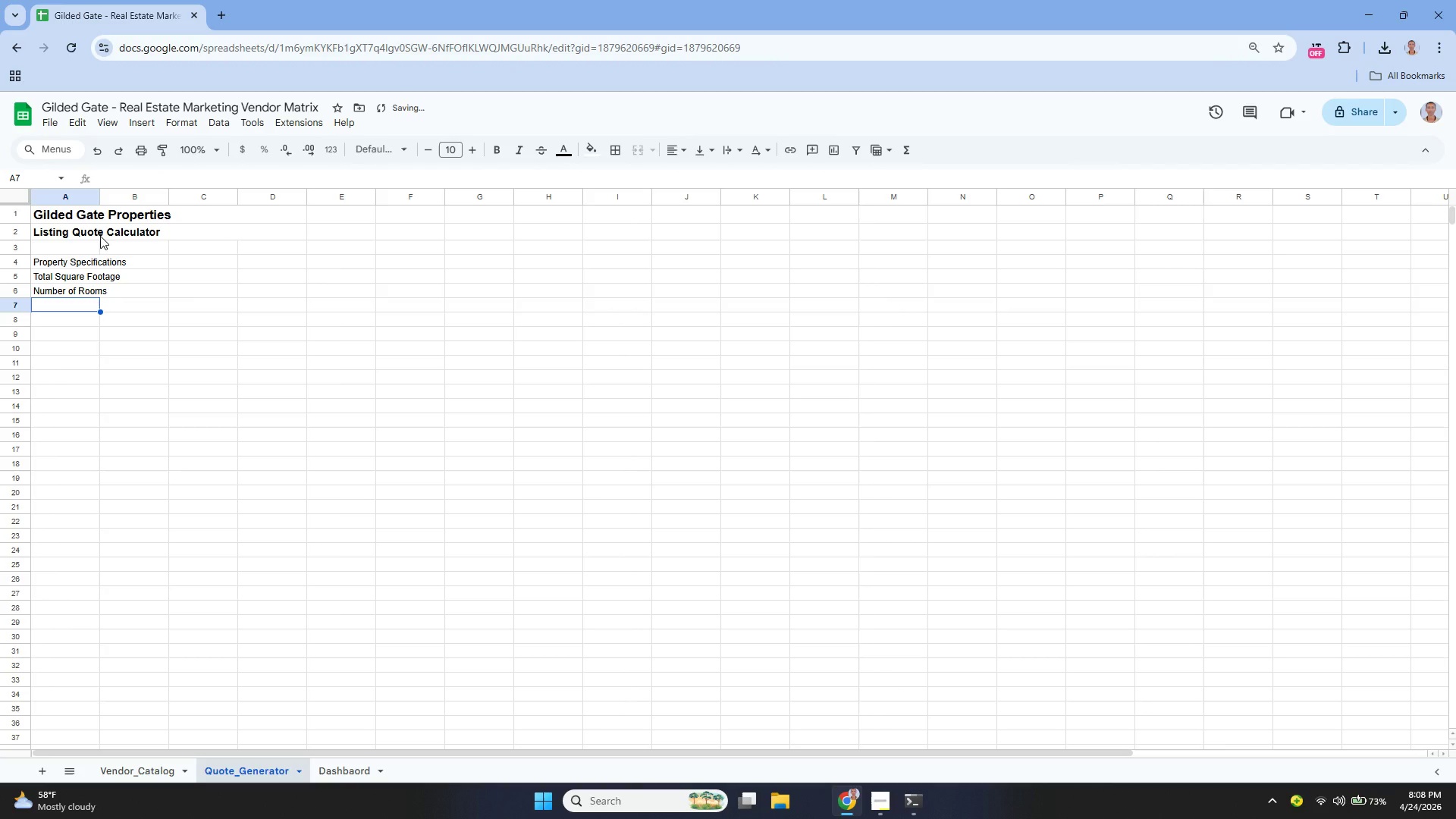 
 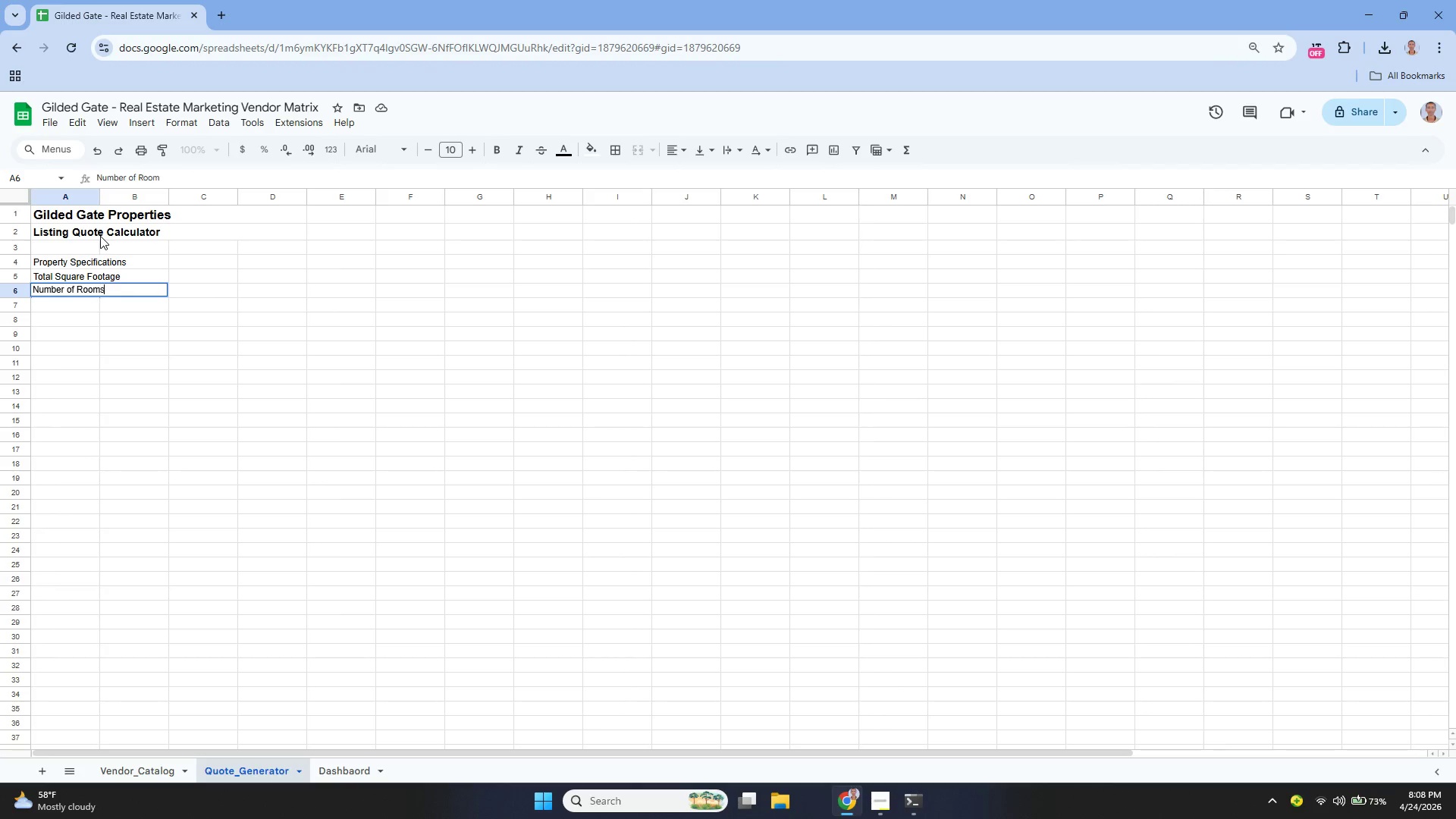 
key(Enter)
 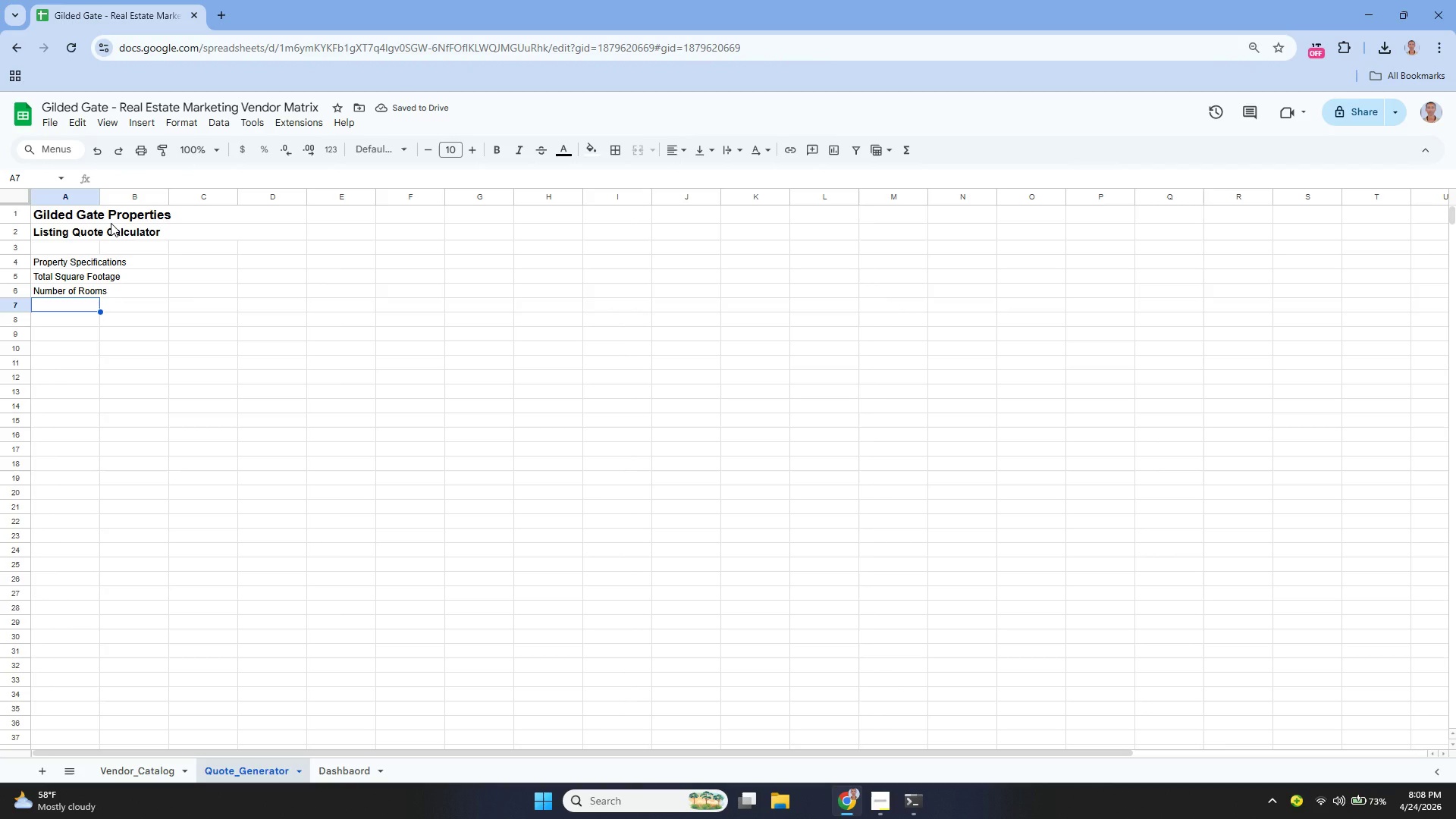 
wait(9.14)
 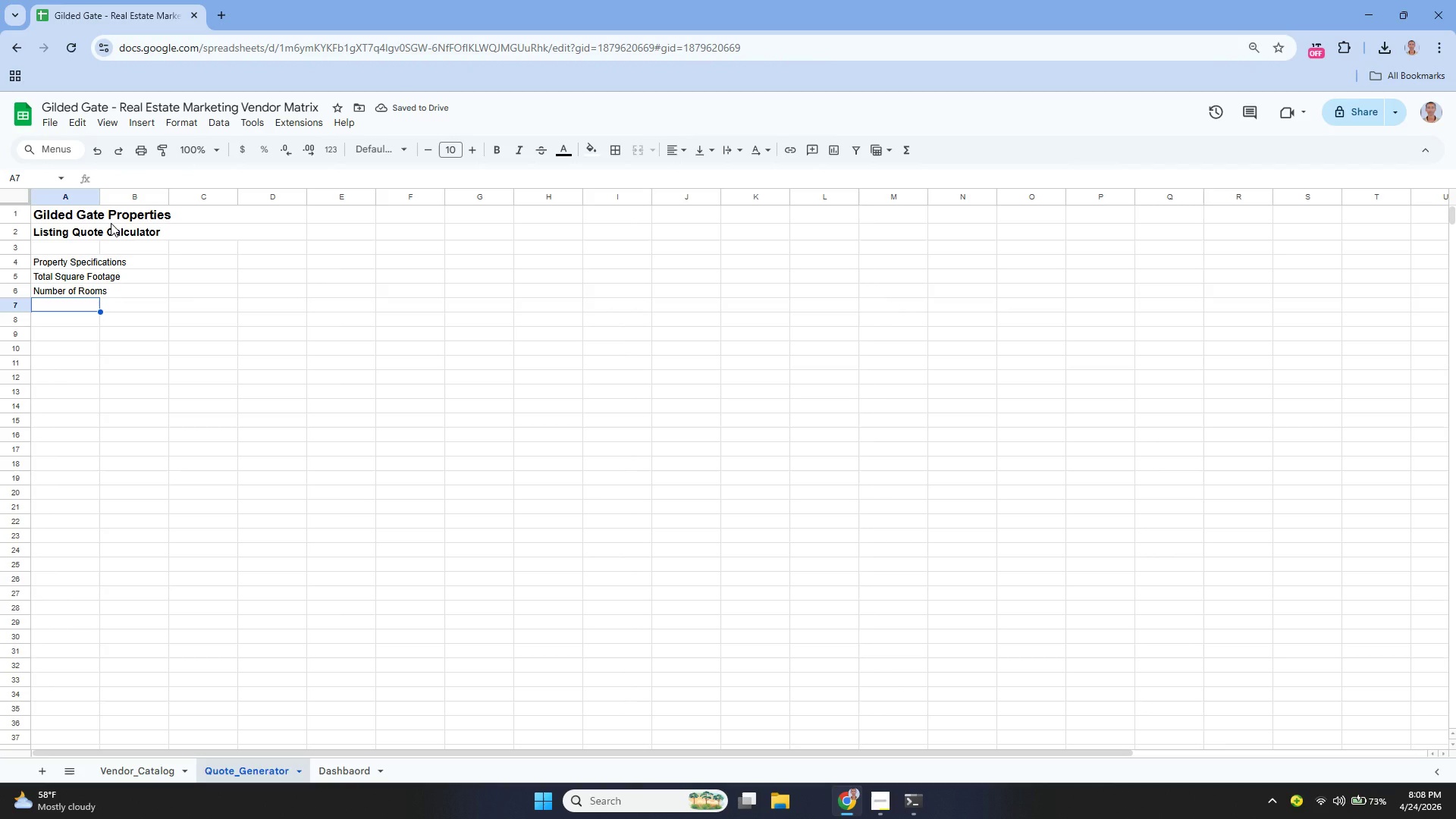 
left_click_drag(start_coordinate=[100, 199], to_coordinate=[140, 249])
 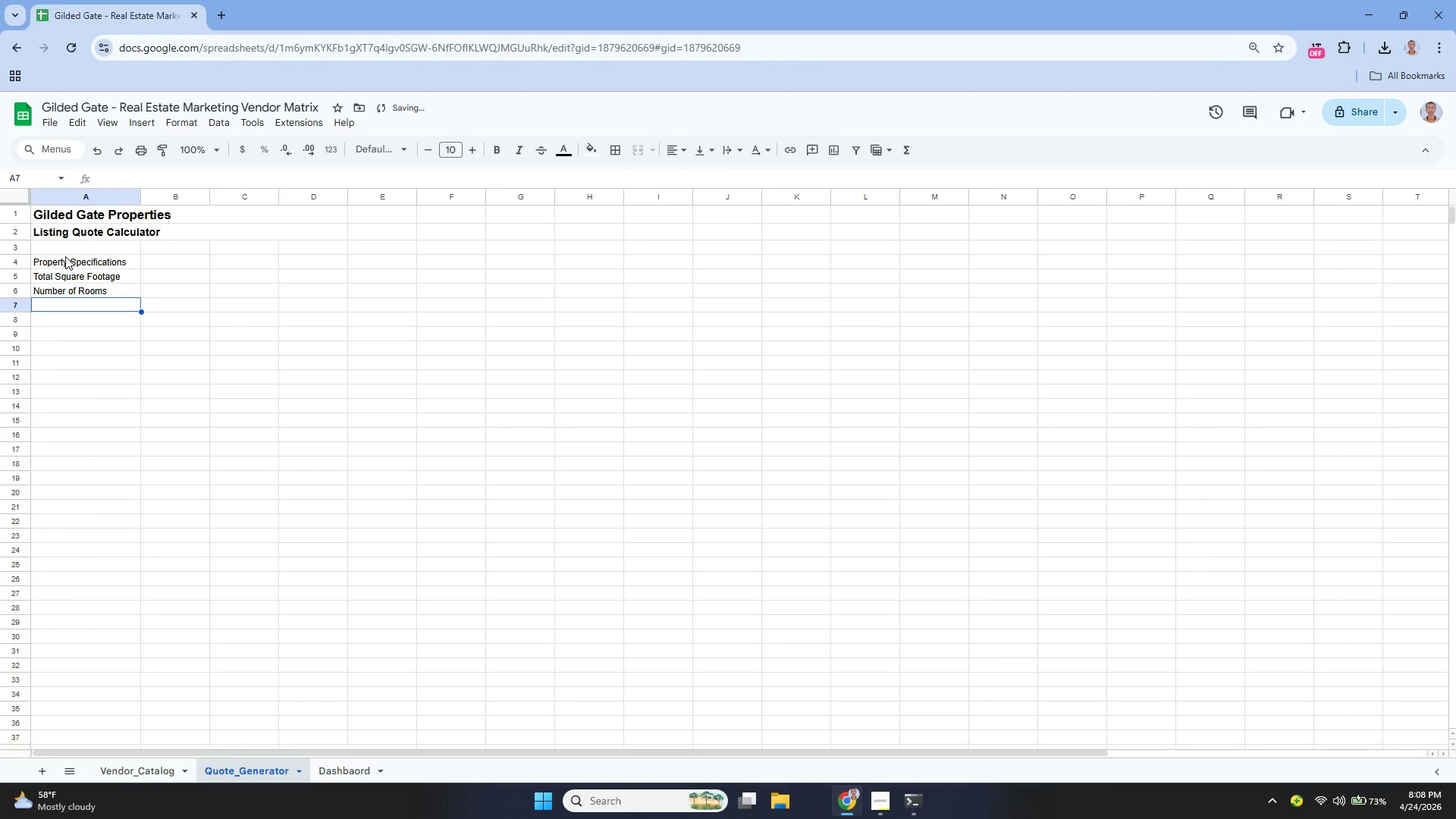 
left_click([65, 256])
 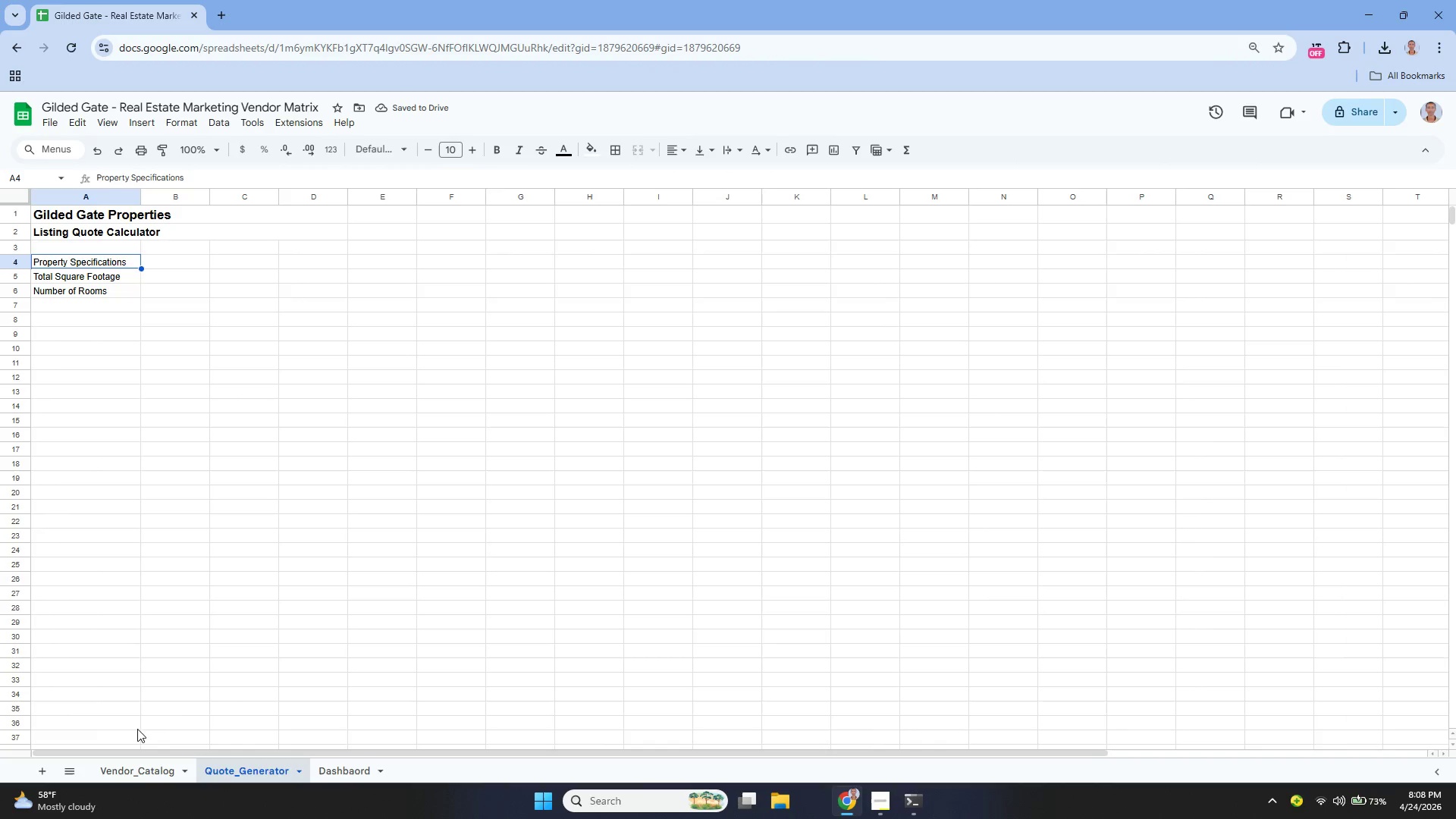 
left_click([139, 767])
 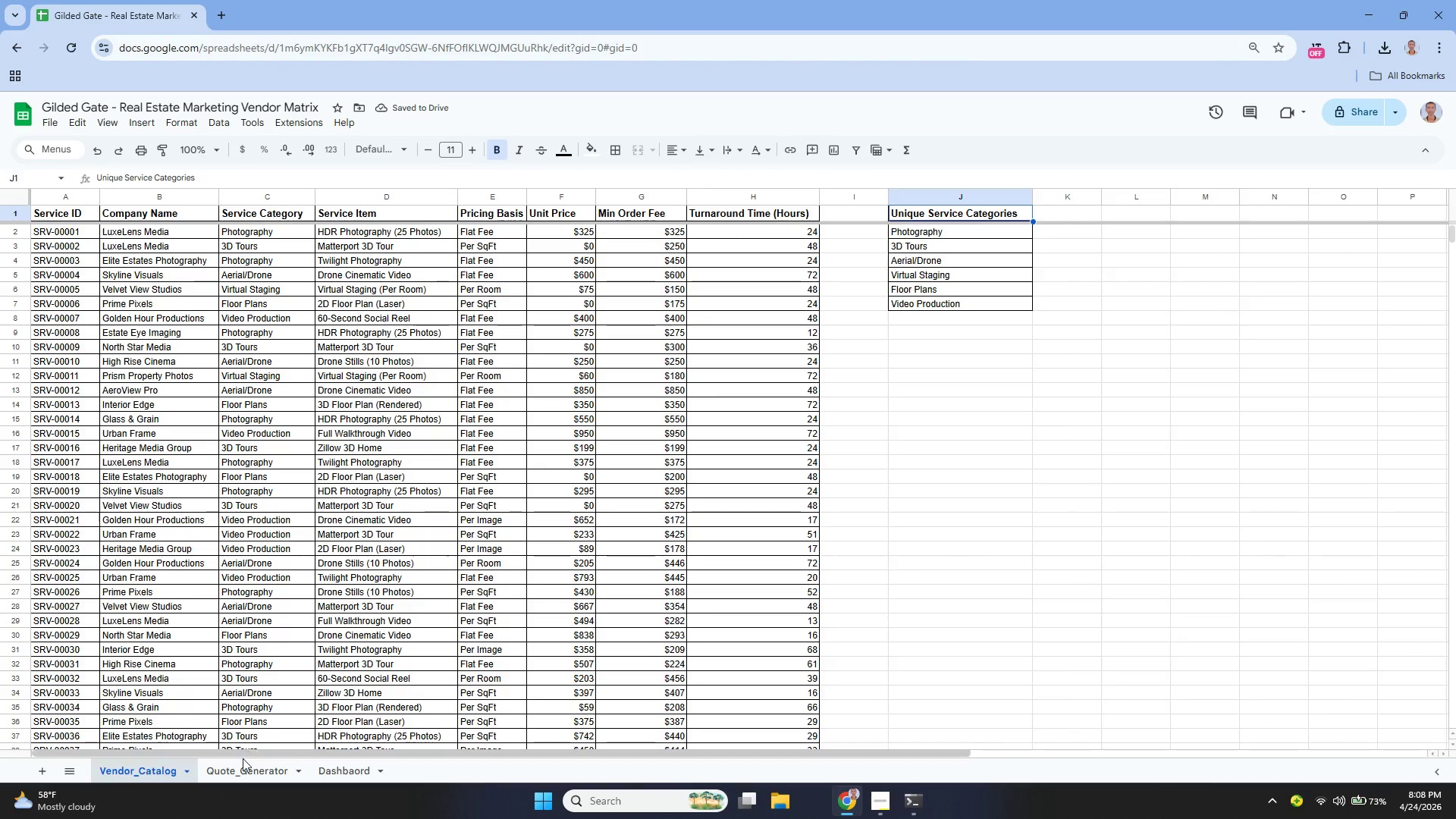 
left_click([239, 765])
 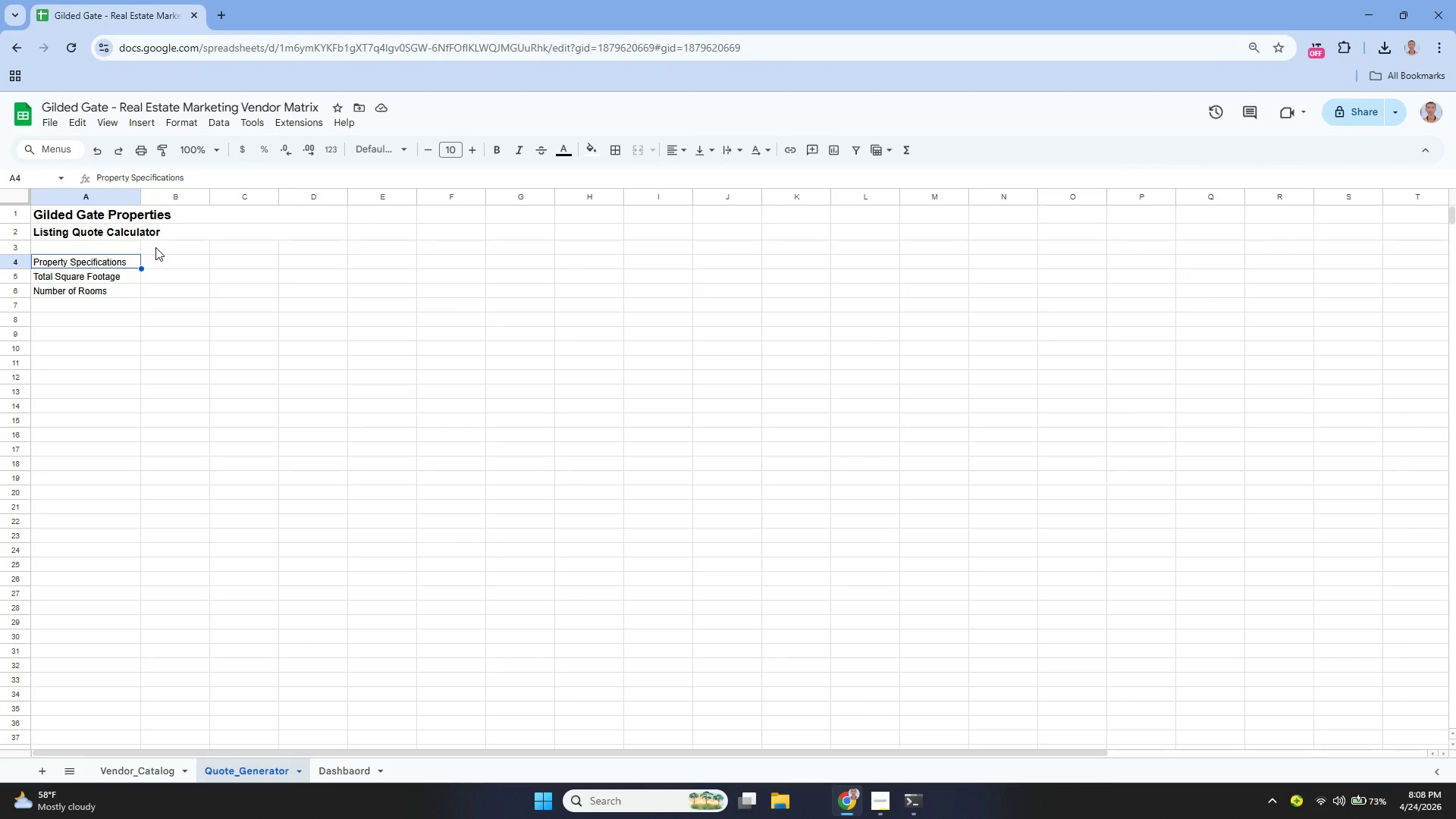 
left_click([156, 257])
 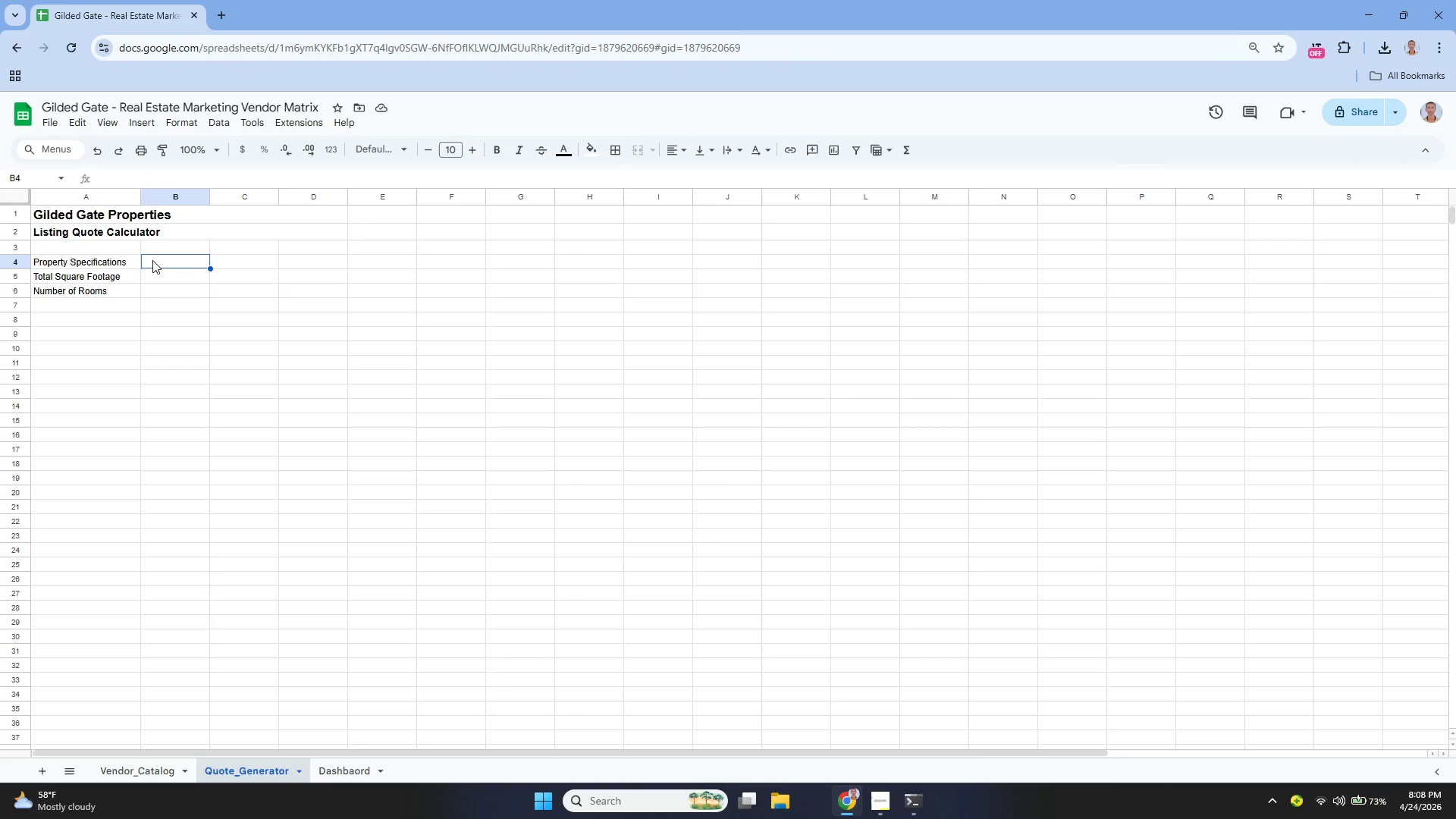 
key(Enter)
 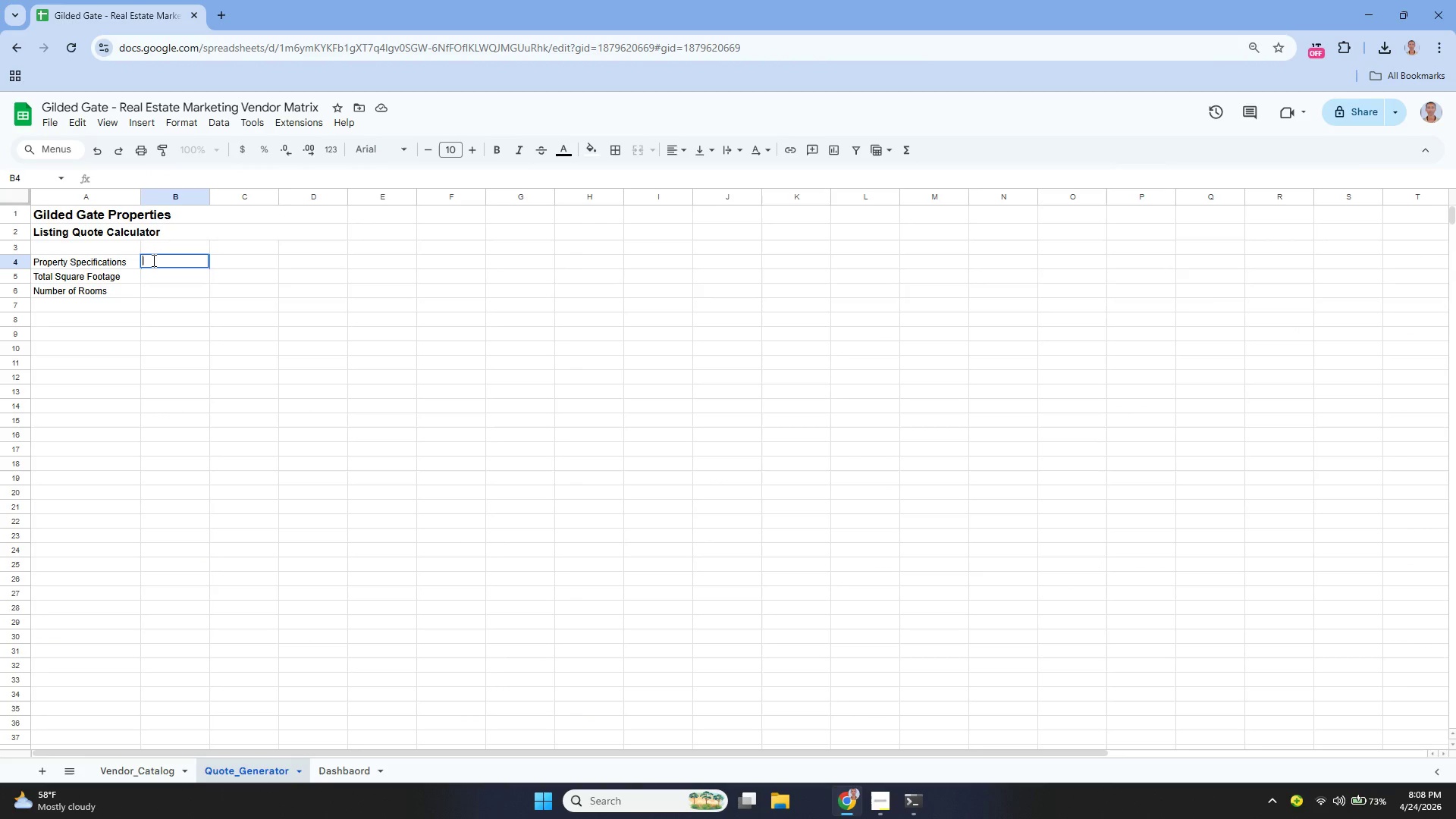 
type(2599)
 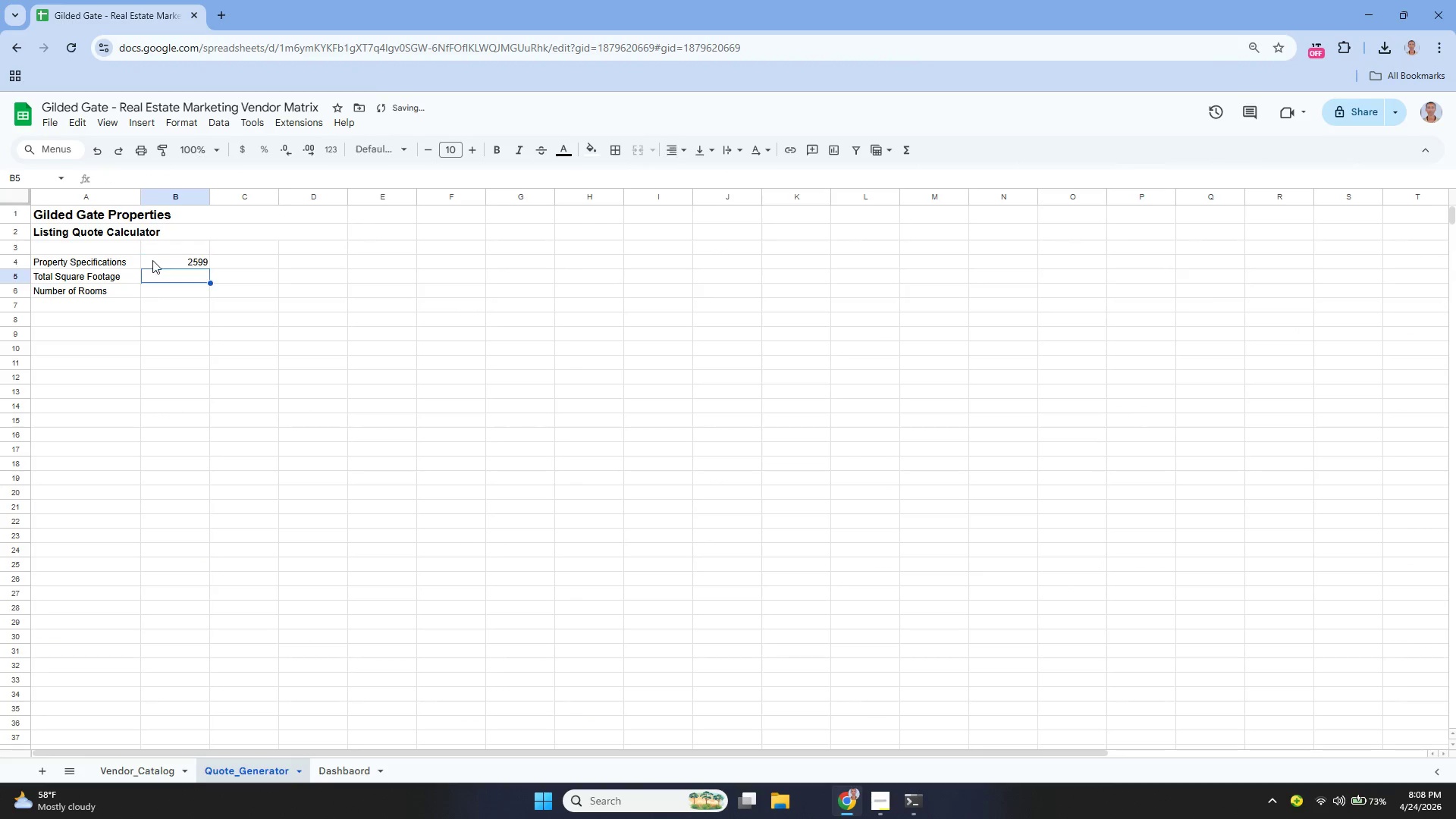 
key(Enter)
 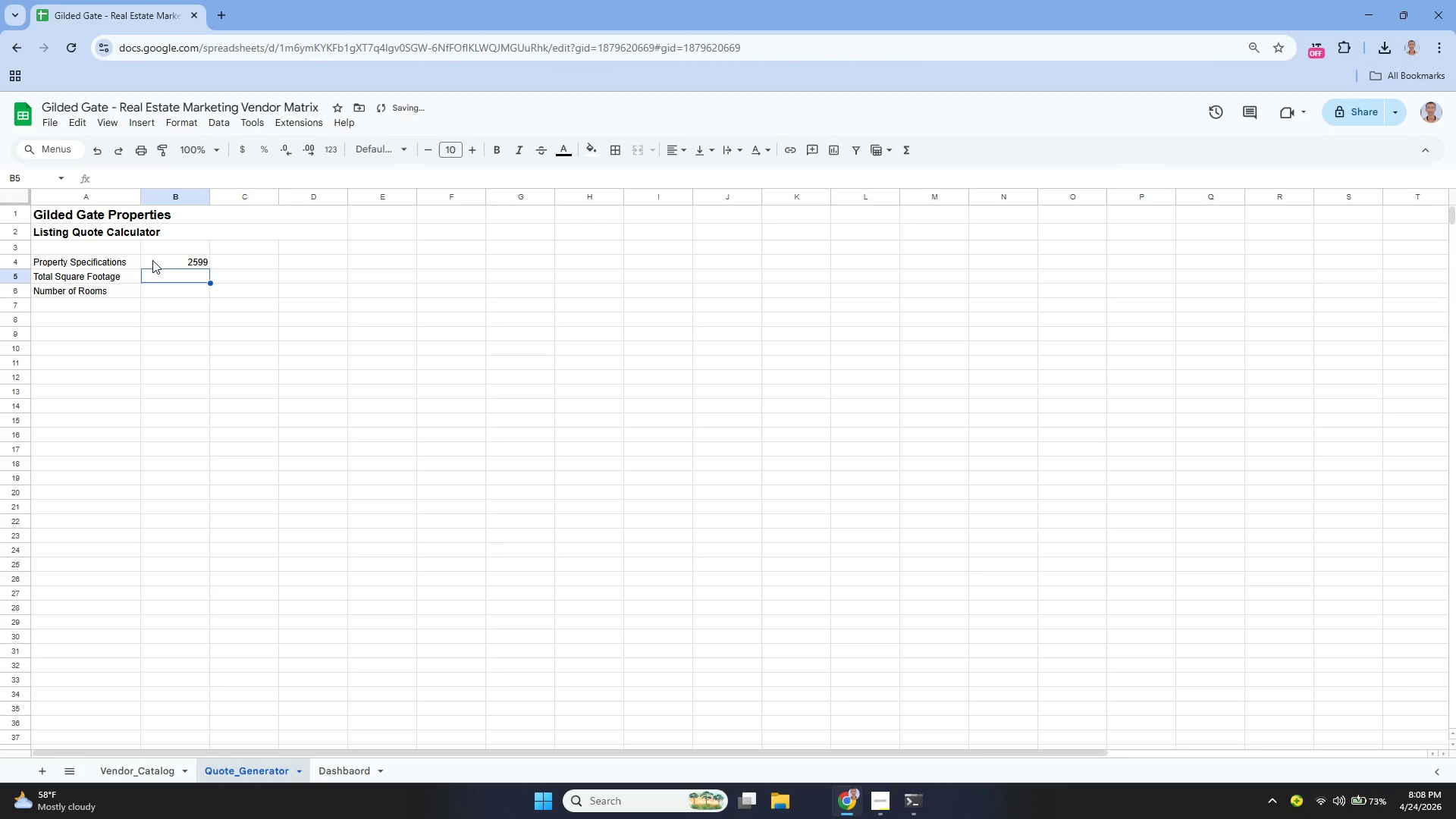 
key(ArrowUp)
 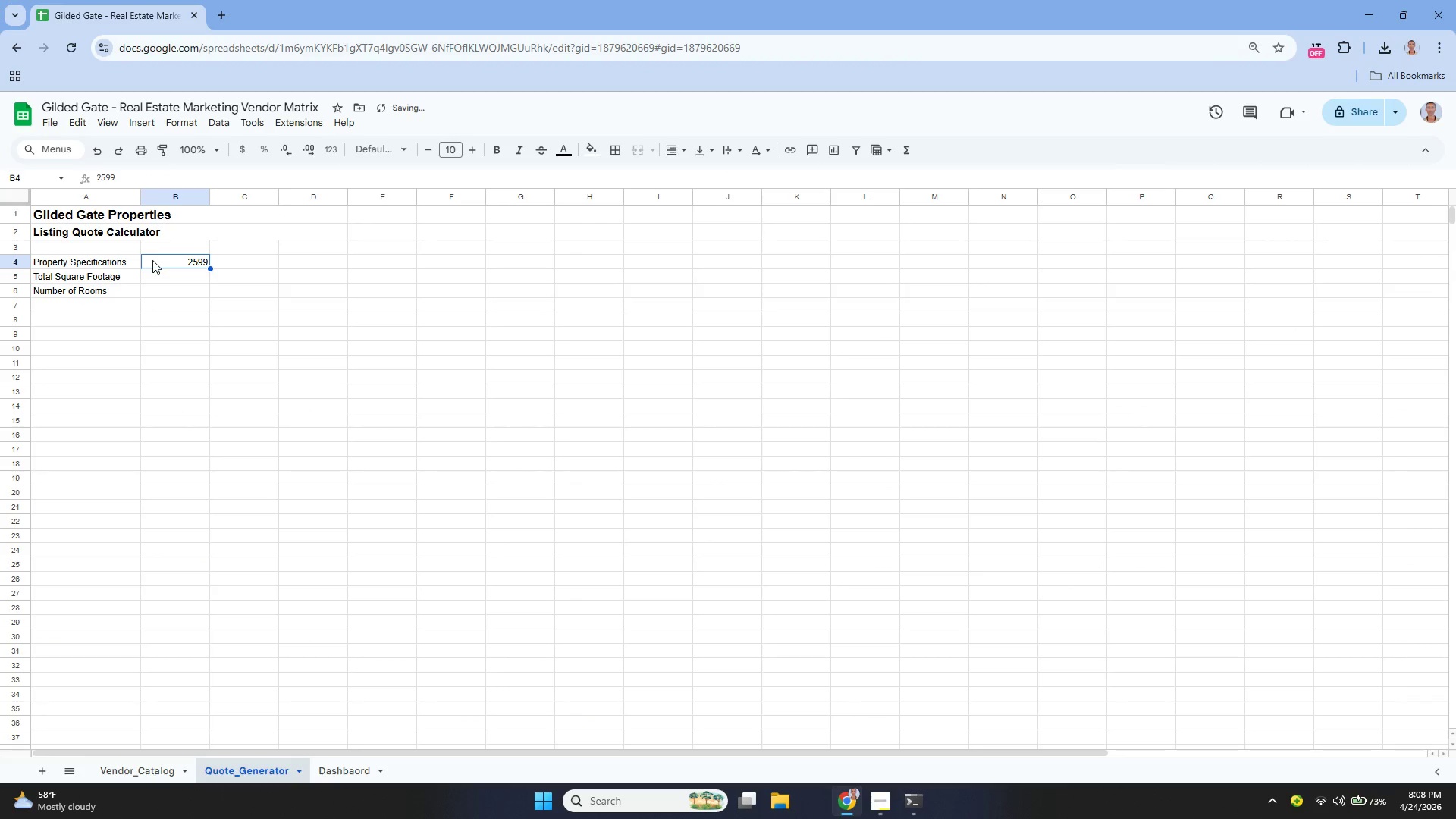 
key(Enter)
 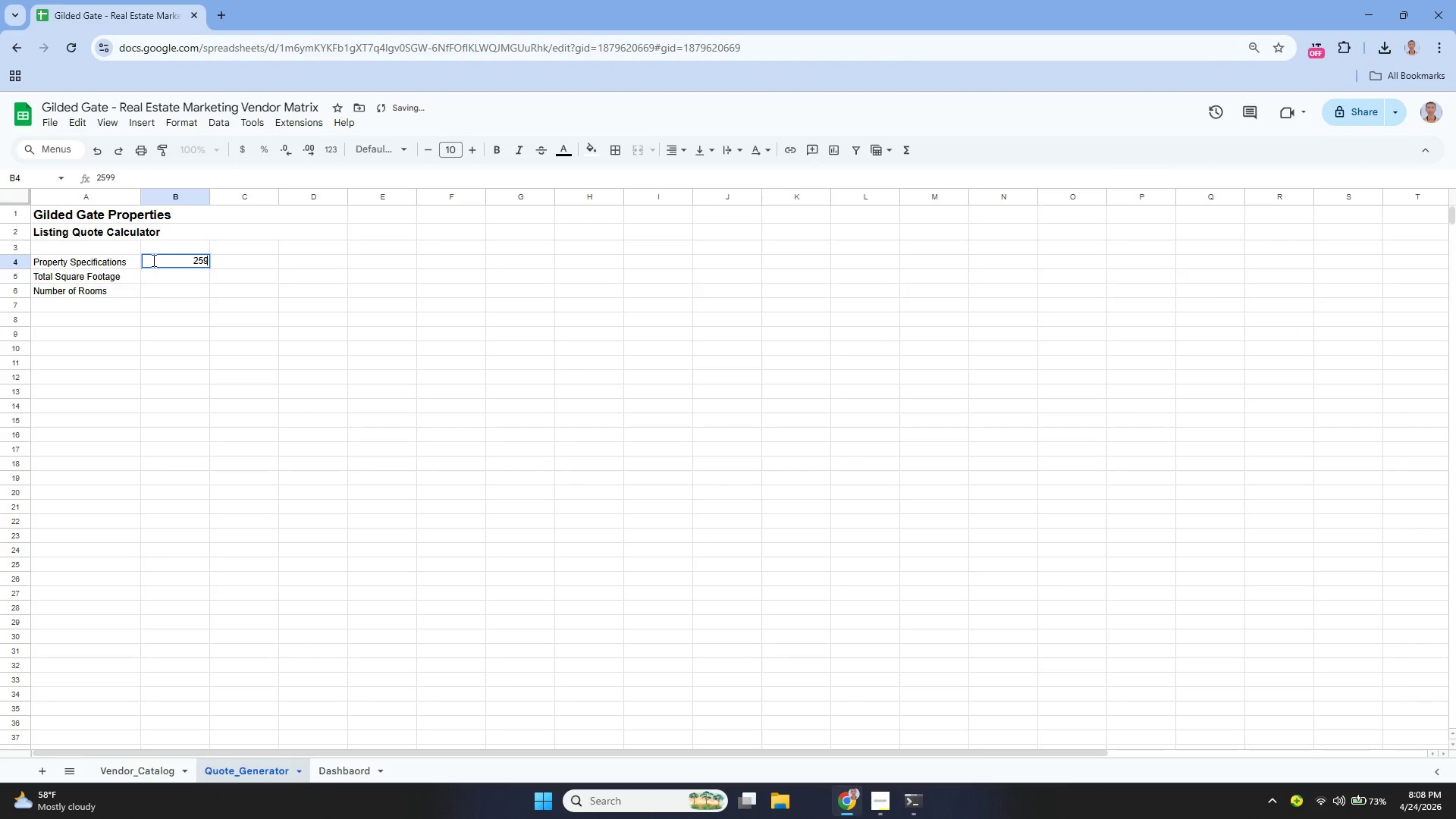 
key(Backspace)
key(Backspace)
type(00)
 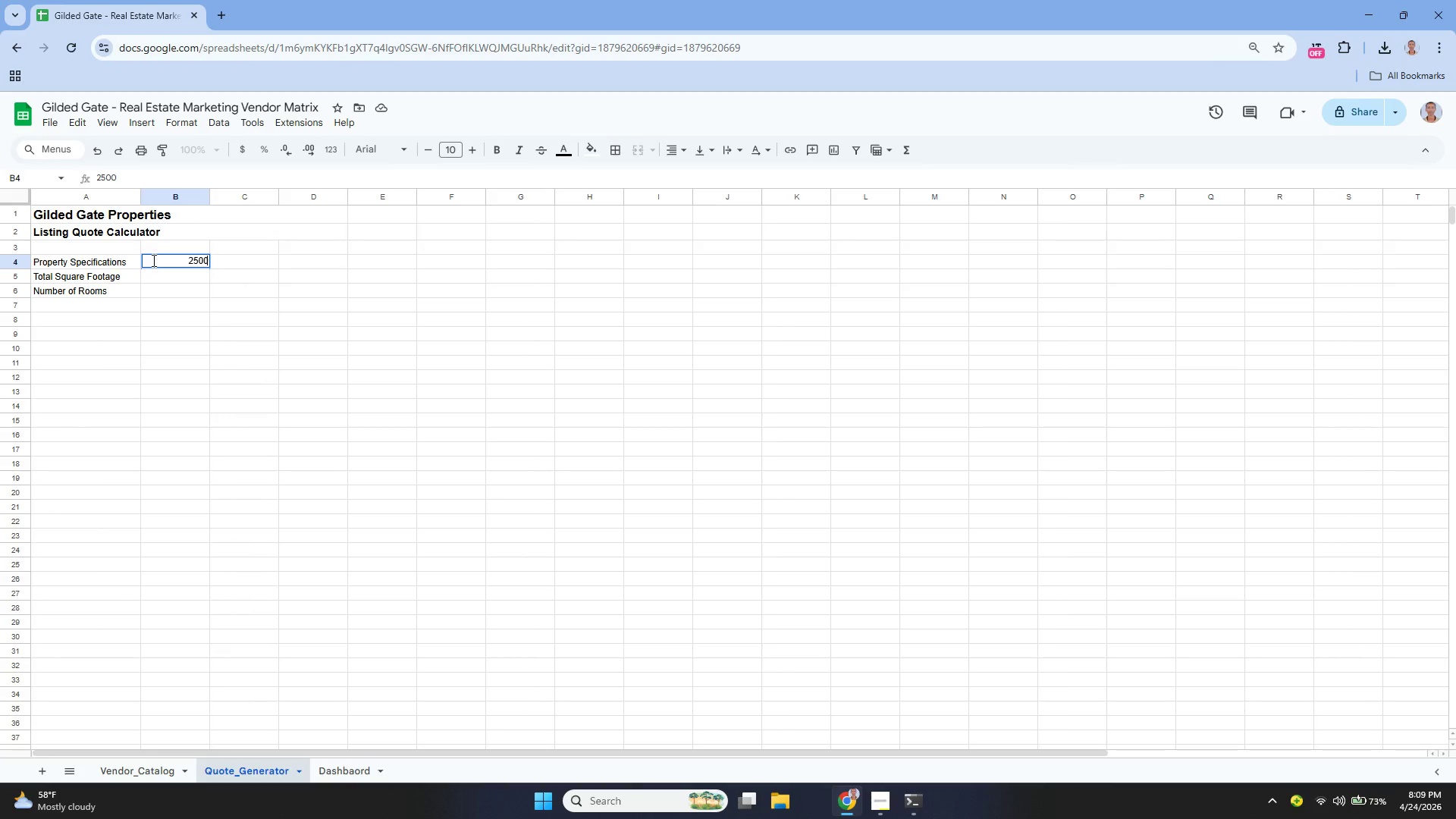 
wait(6.17)
 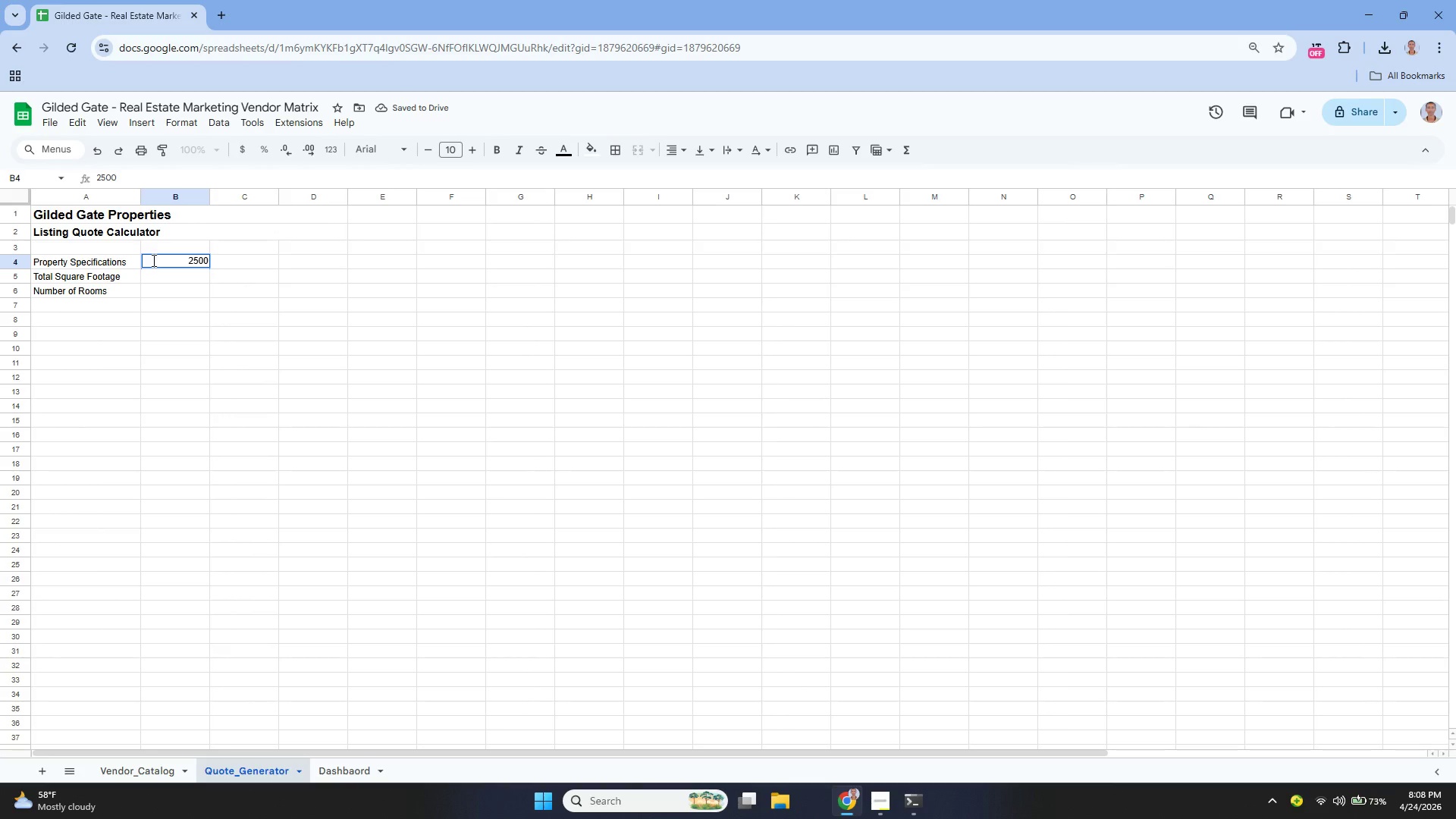 
key(Enter)
 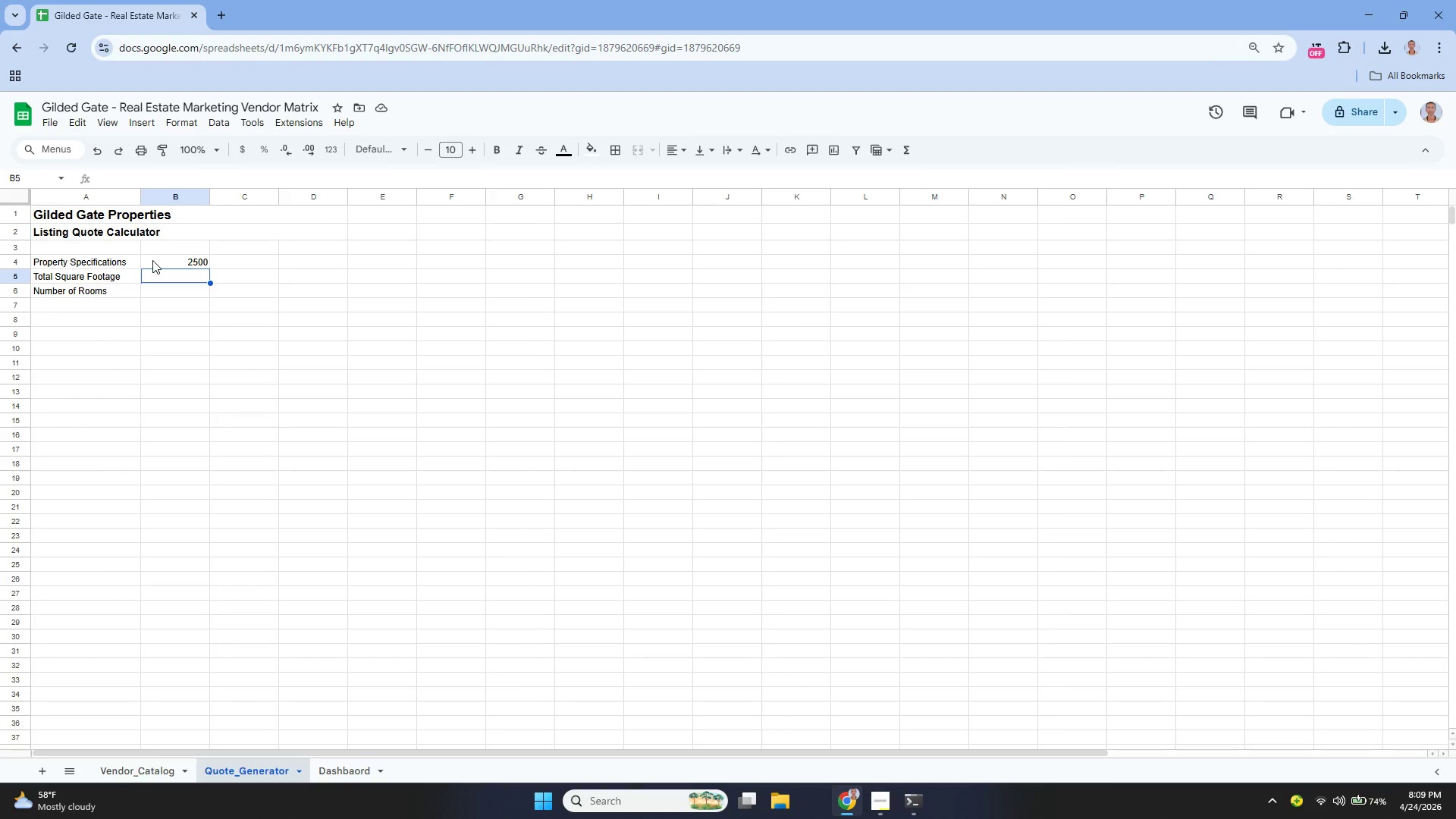 
wait(11.42)
 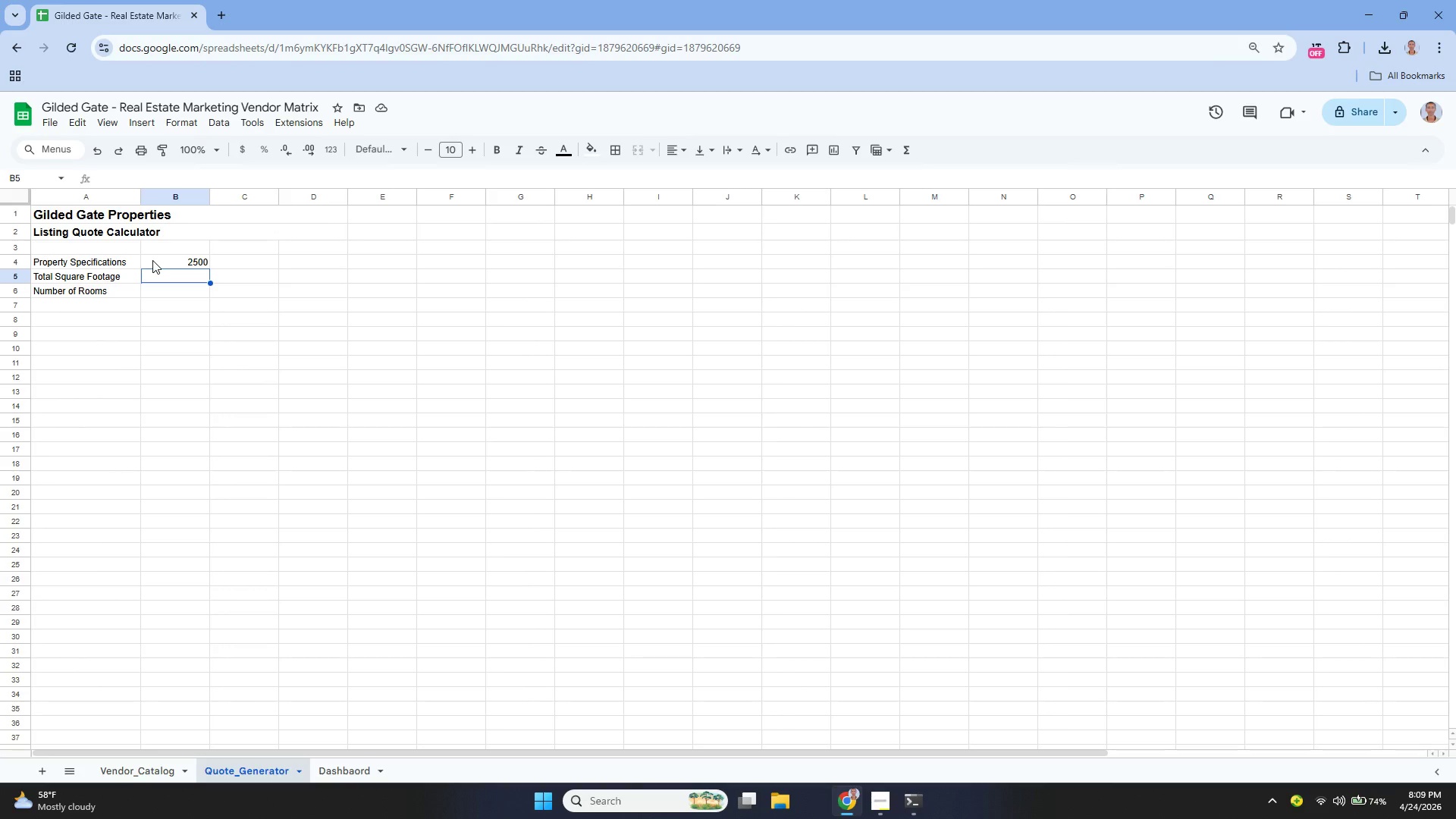 
key(ArrowUp)
 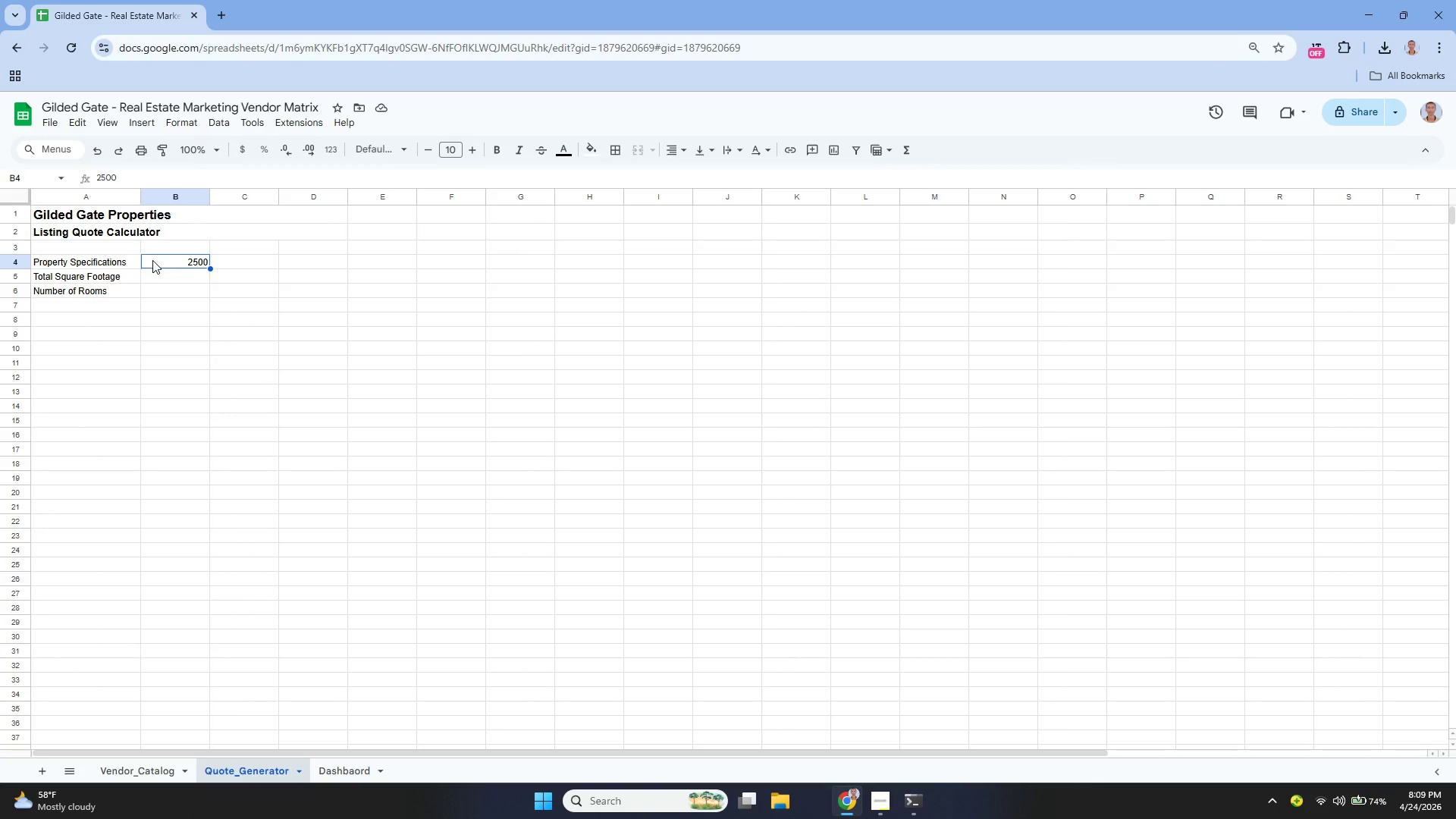 
key(Enter)
 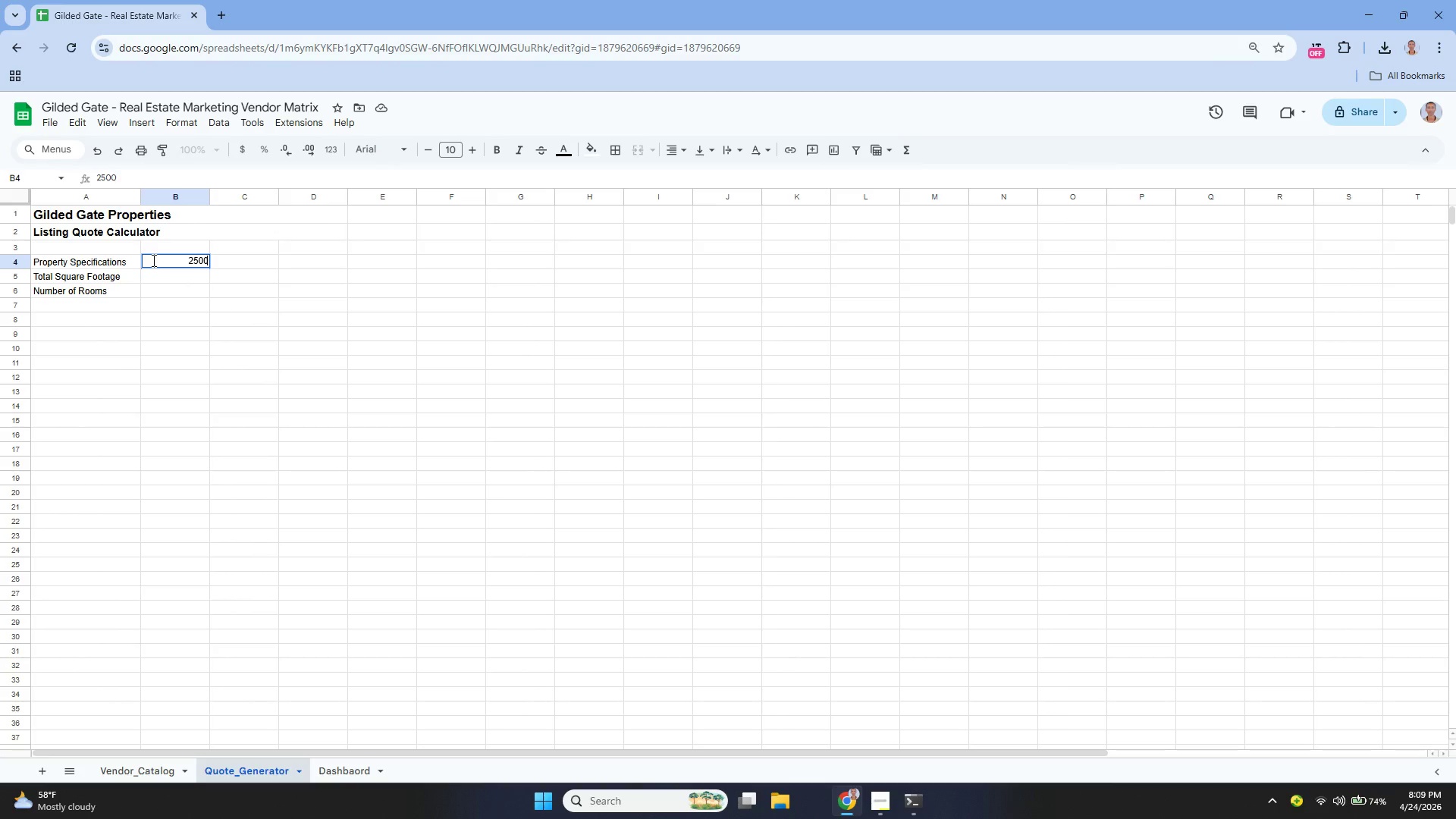 
key(Control+S)
 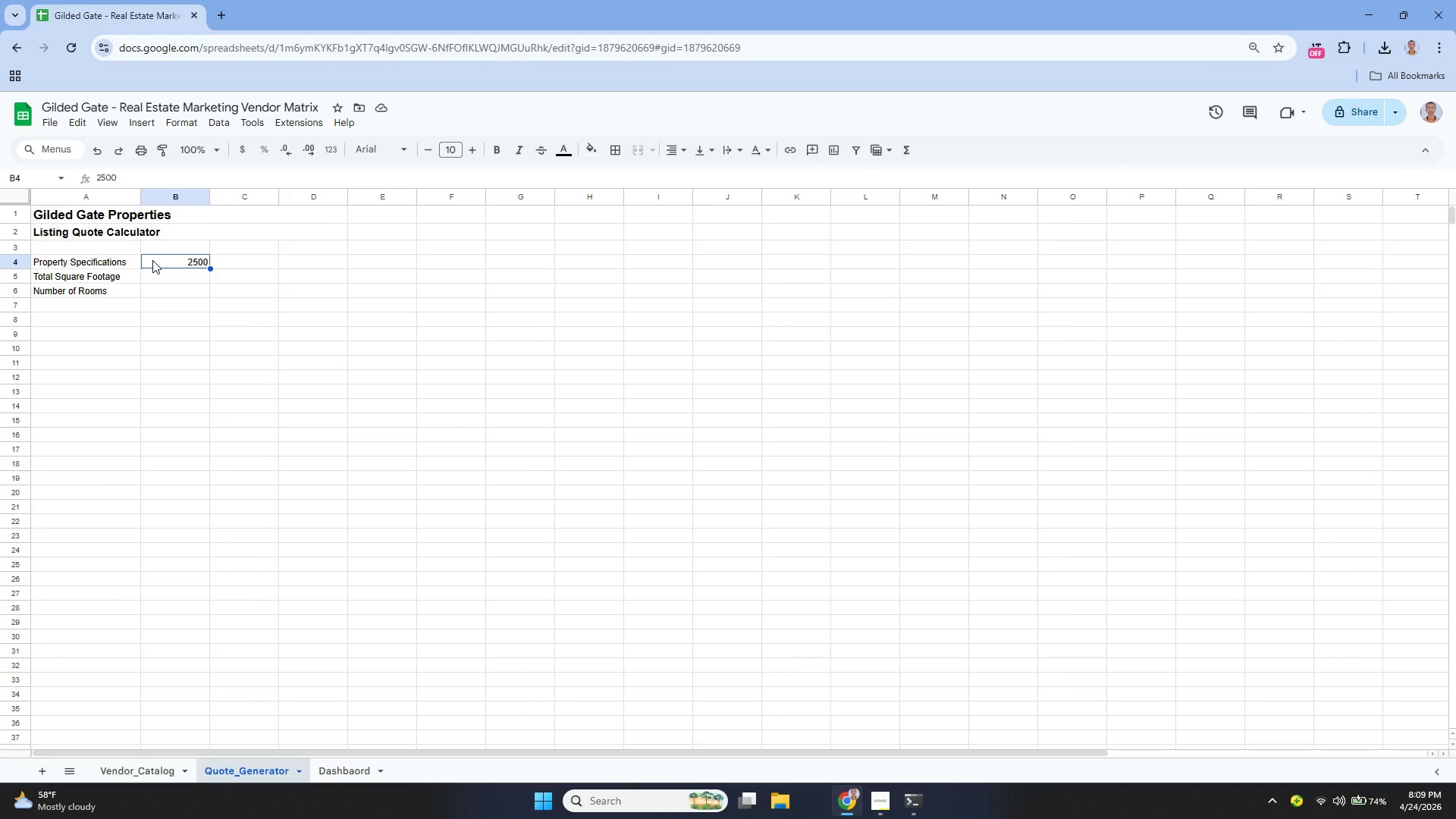 
key(Enter)
 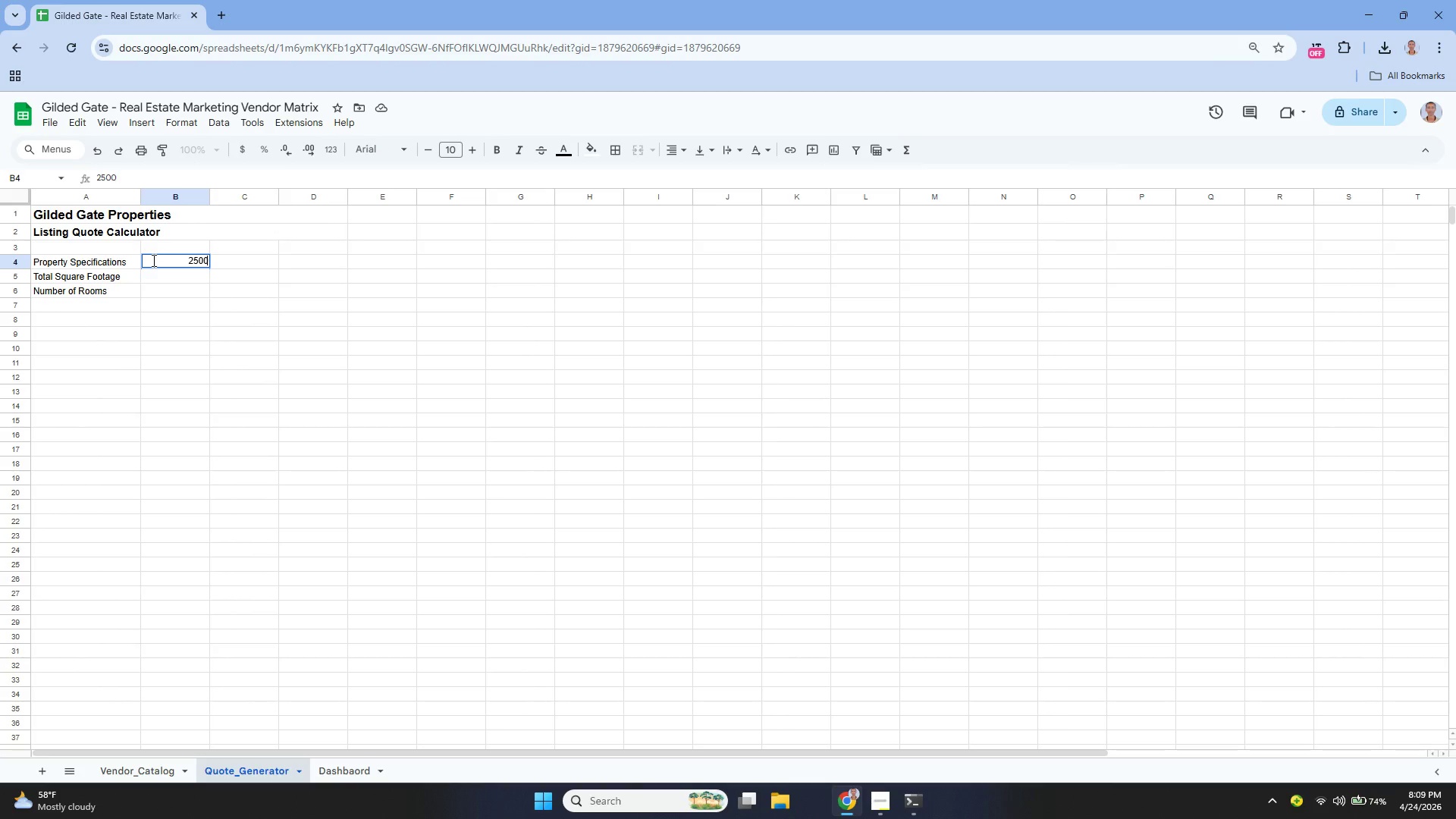 
key(Backspace)
 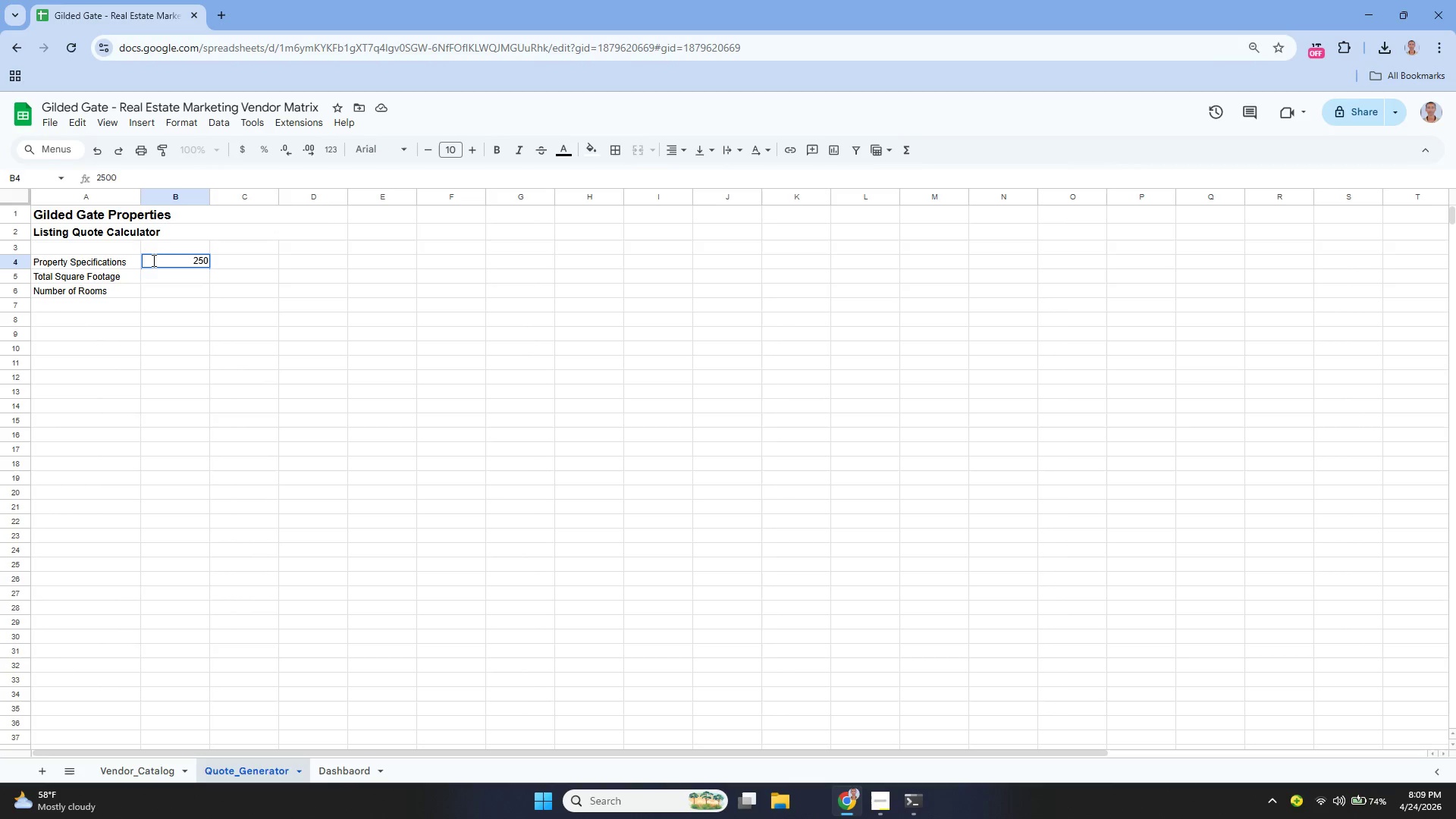 
key(Backspace)
 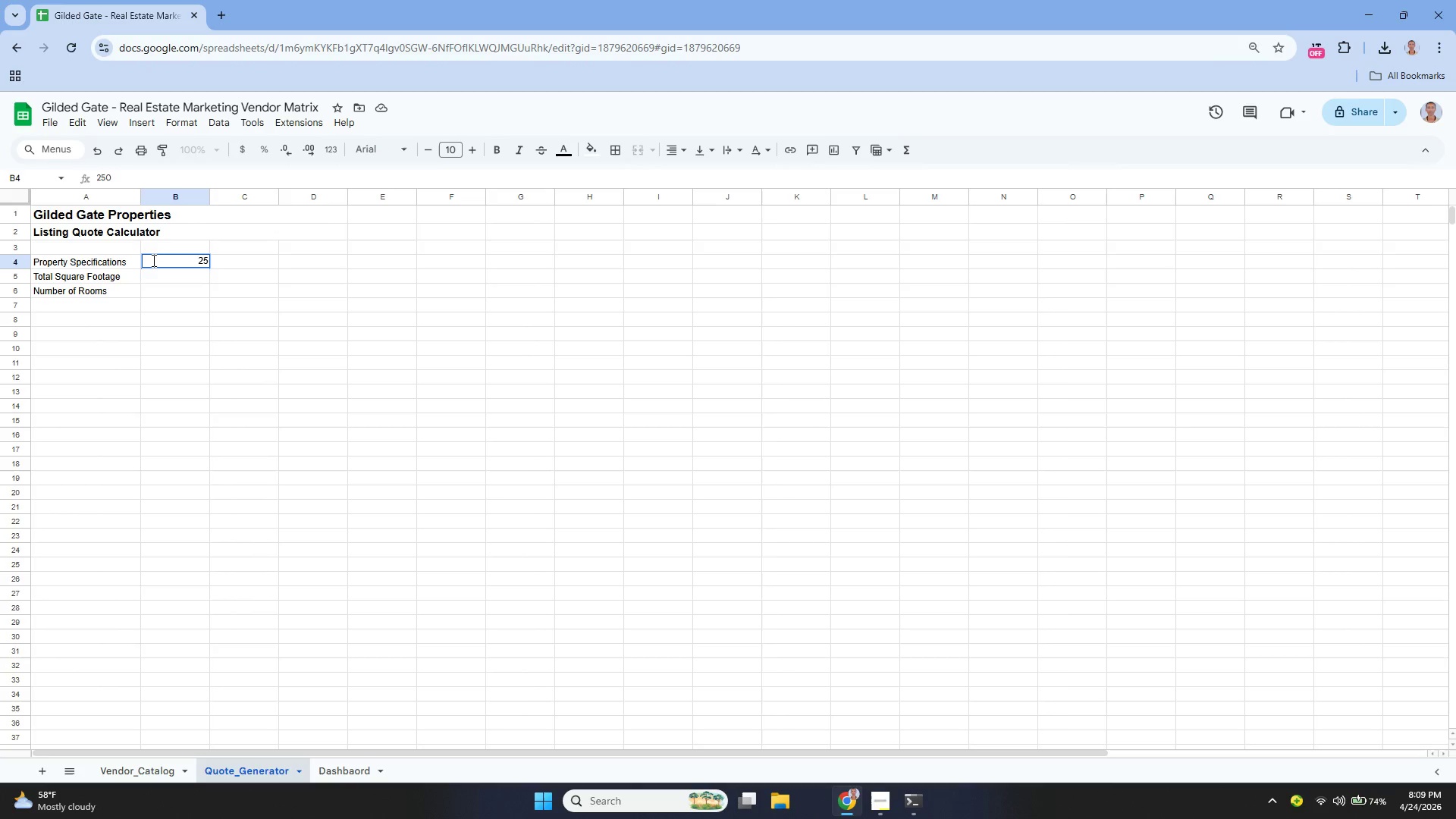 
key(Backspace)
 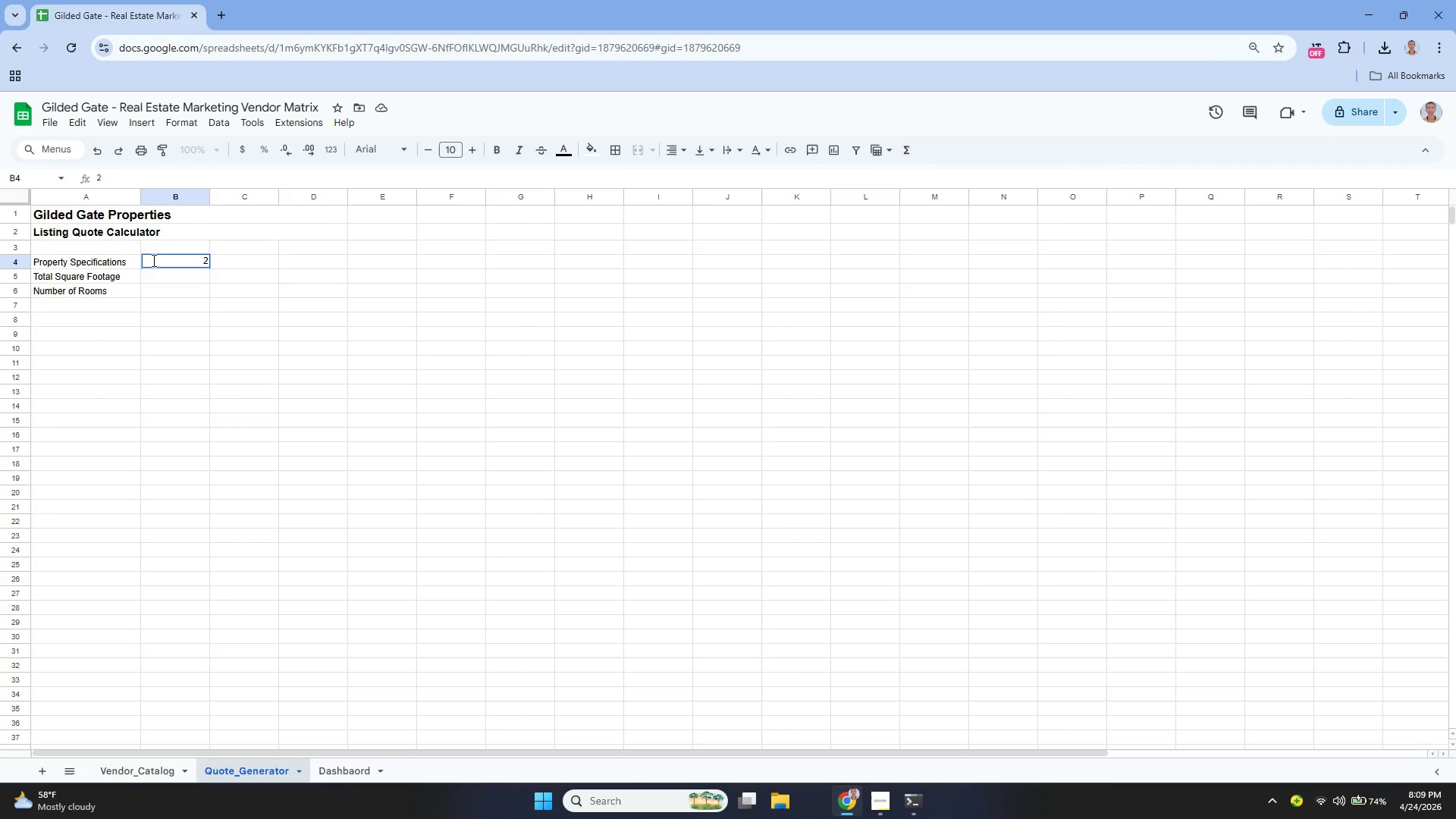 
key(Backspace)
 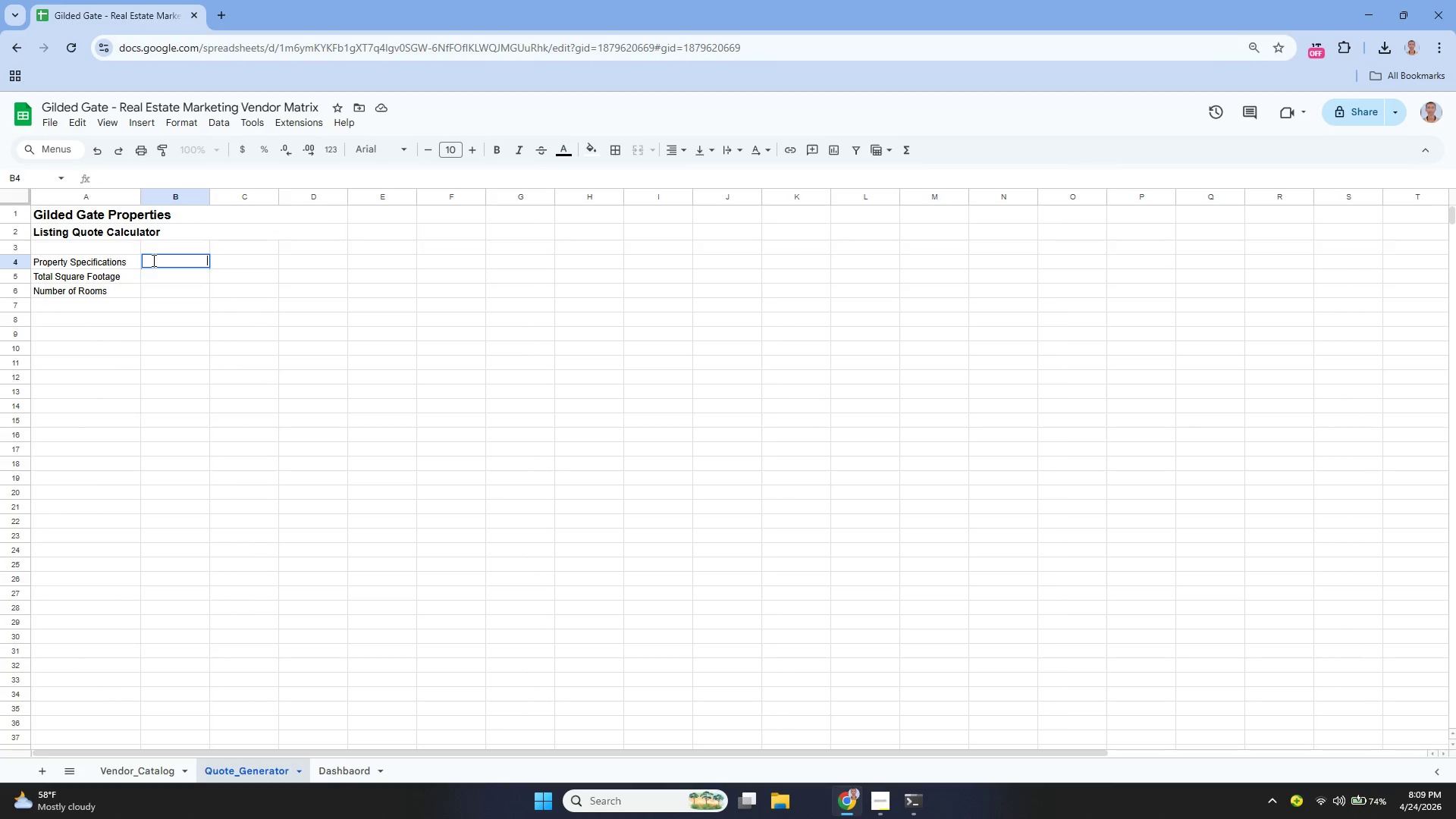 
key(Enter)
 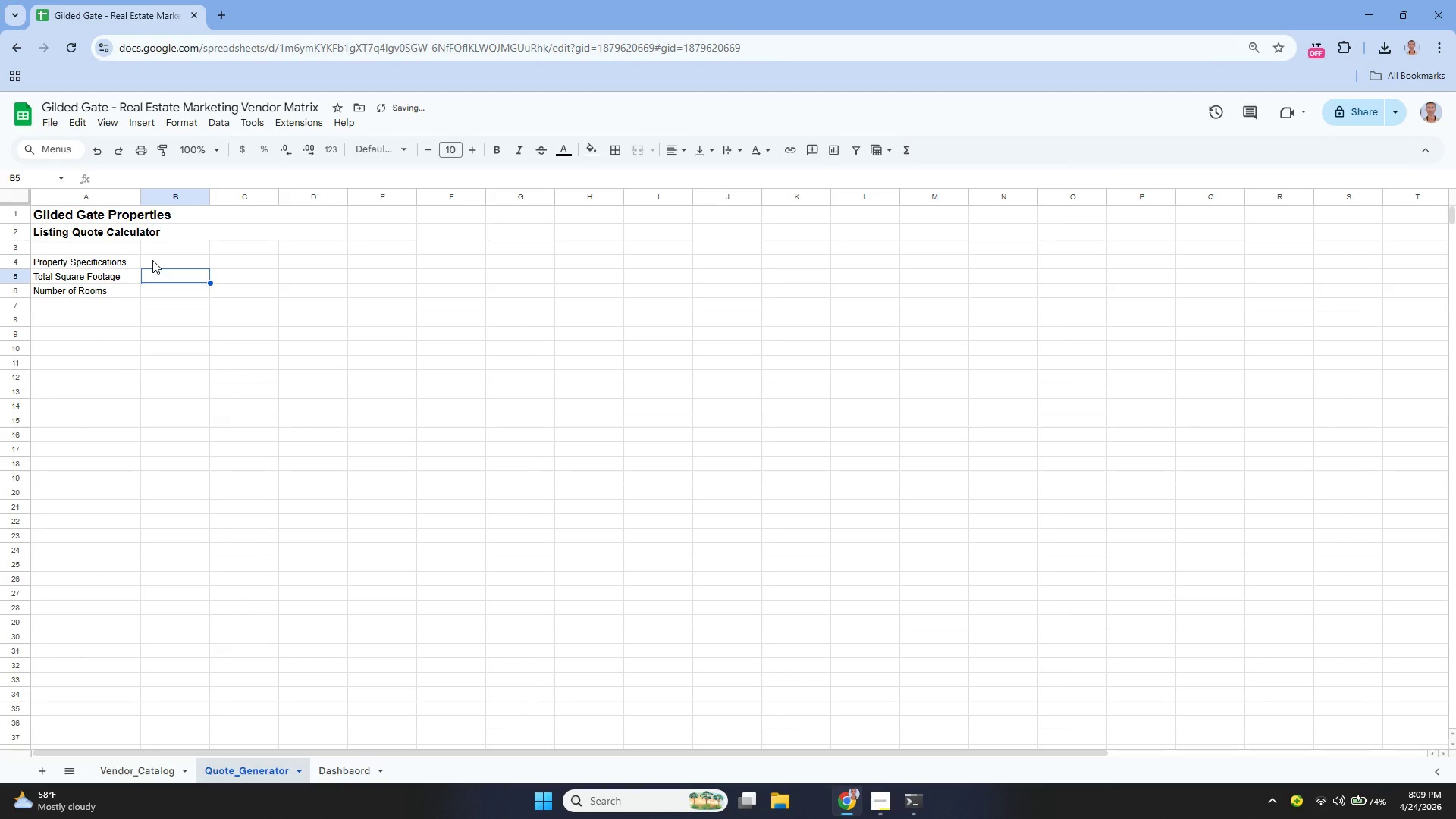 
key(Enter)
 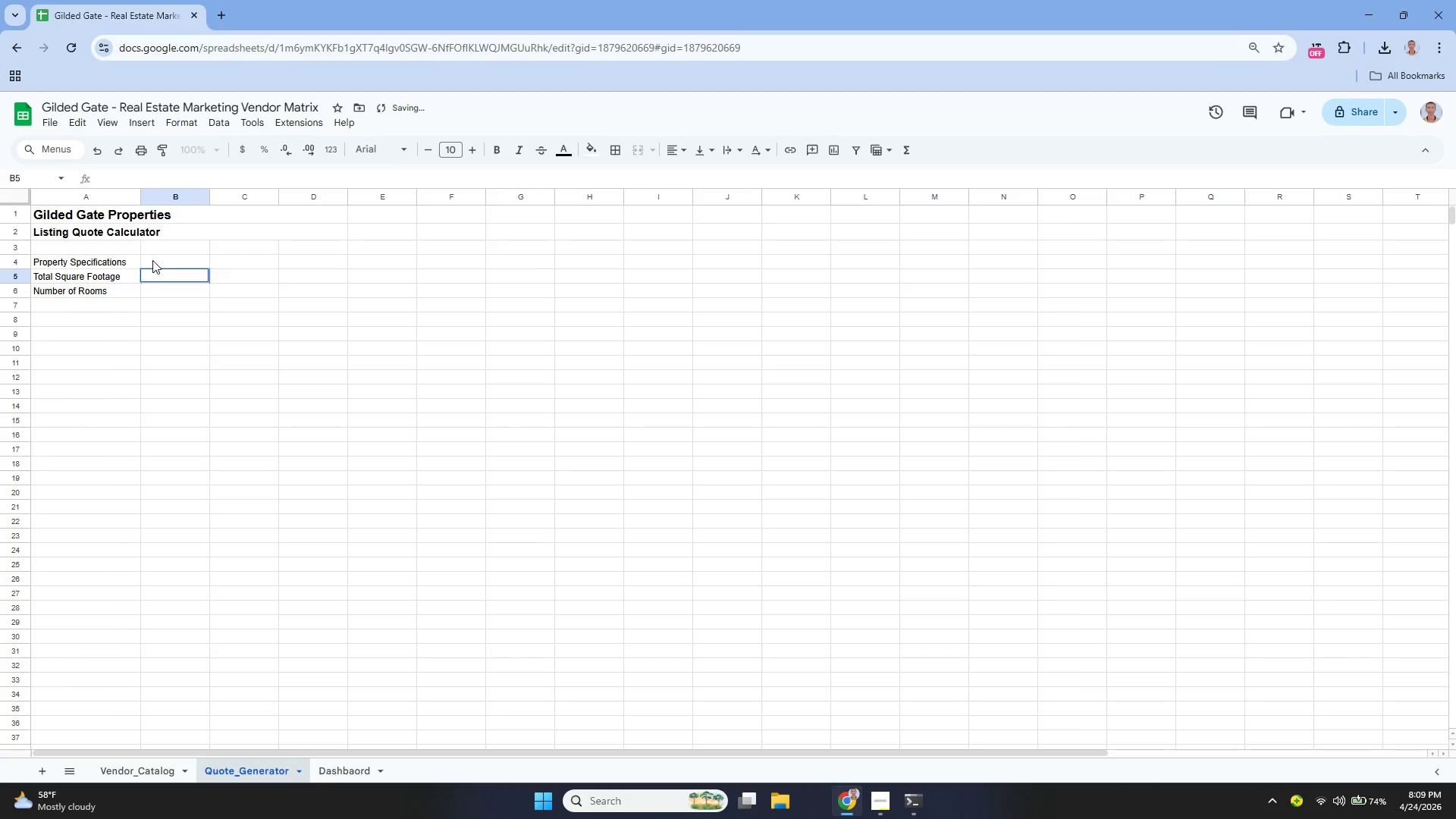 
type(2500)
 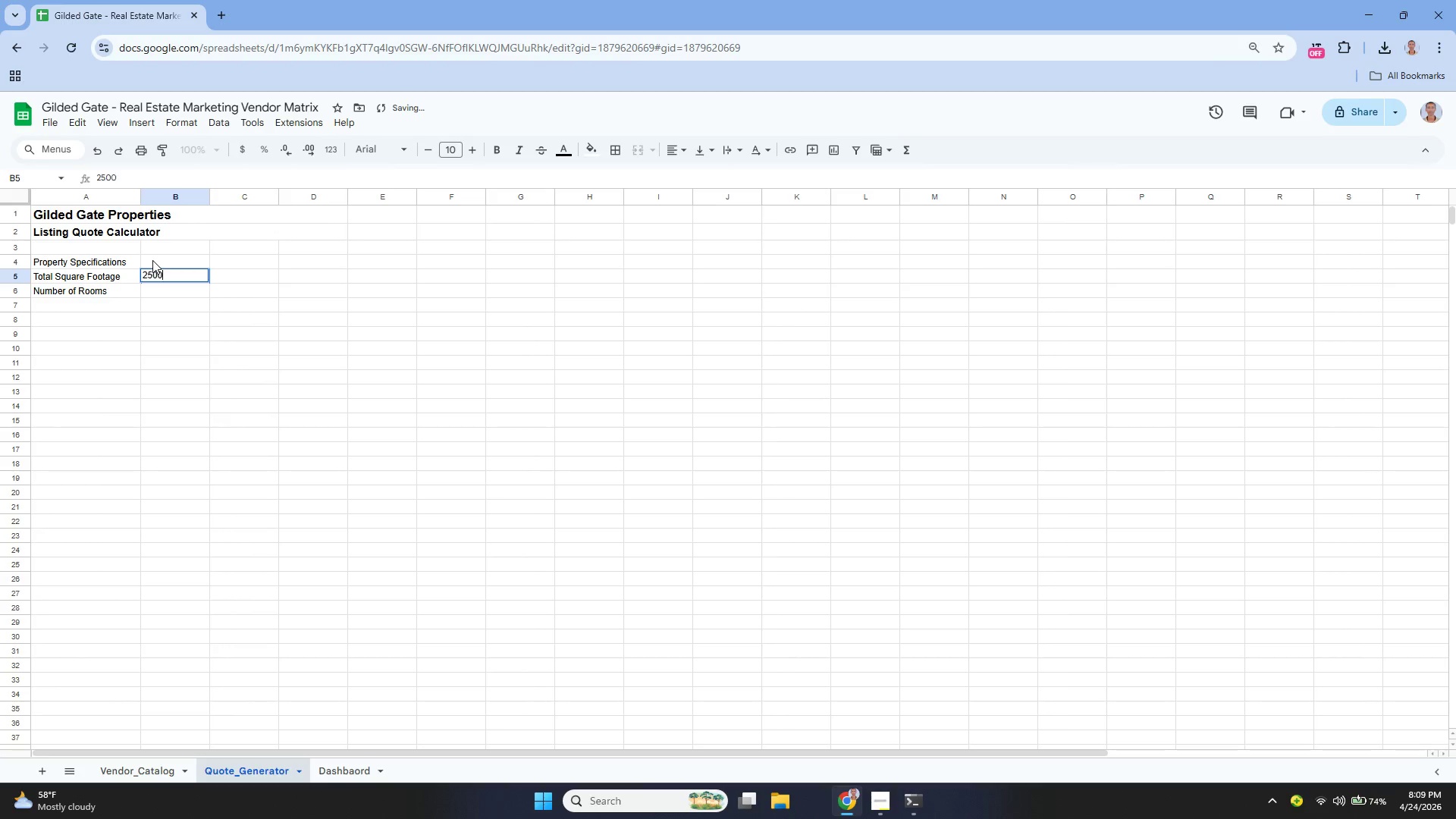 
key(Enter)
 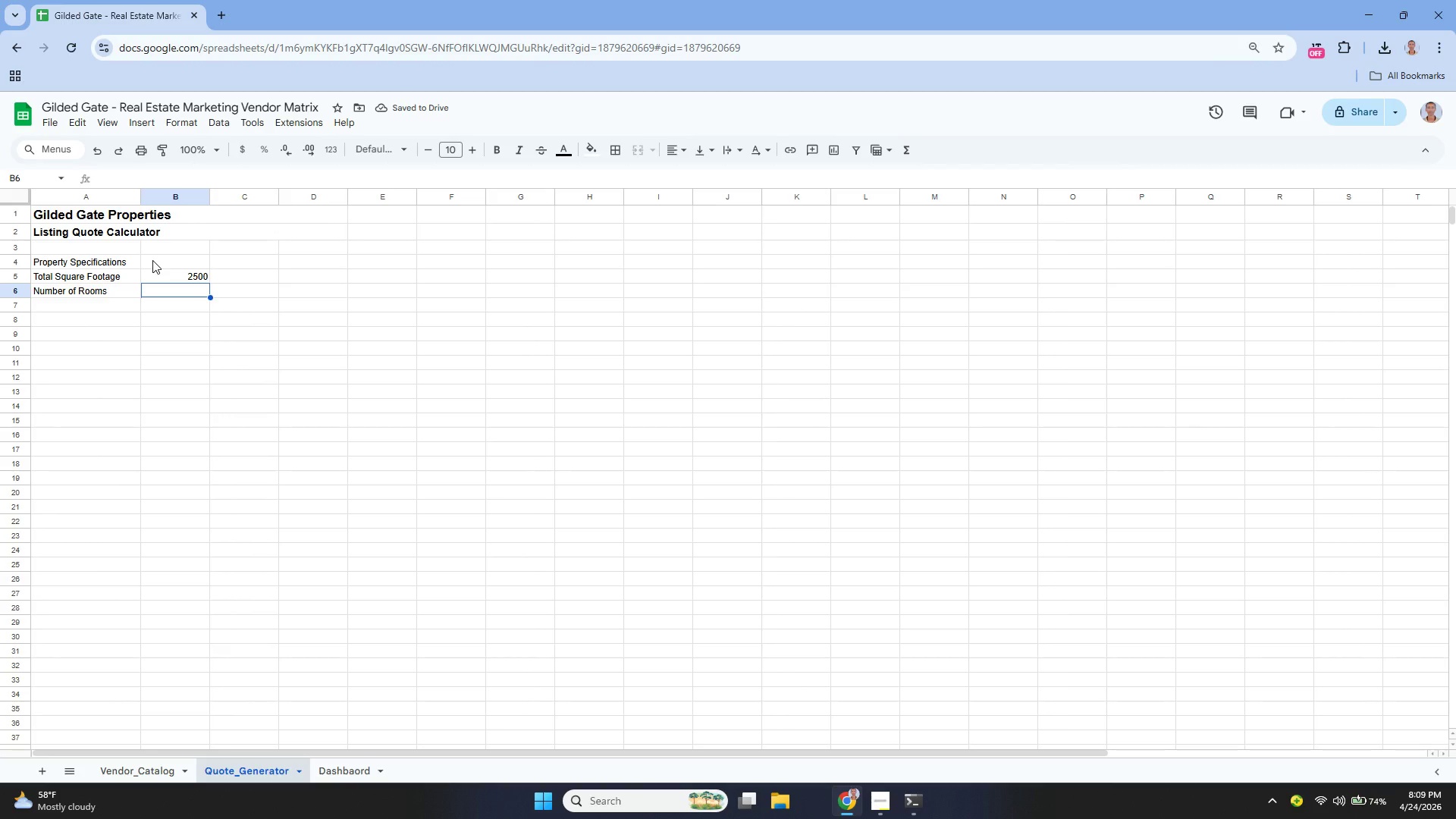 
wait(5.38)
 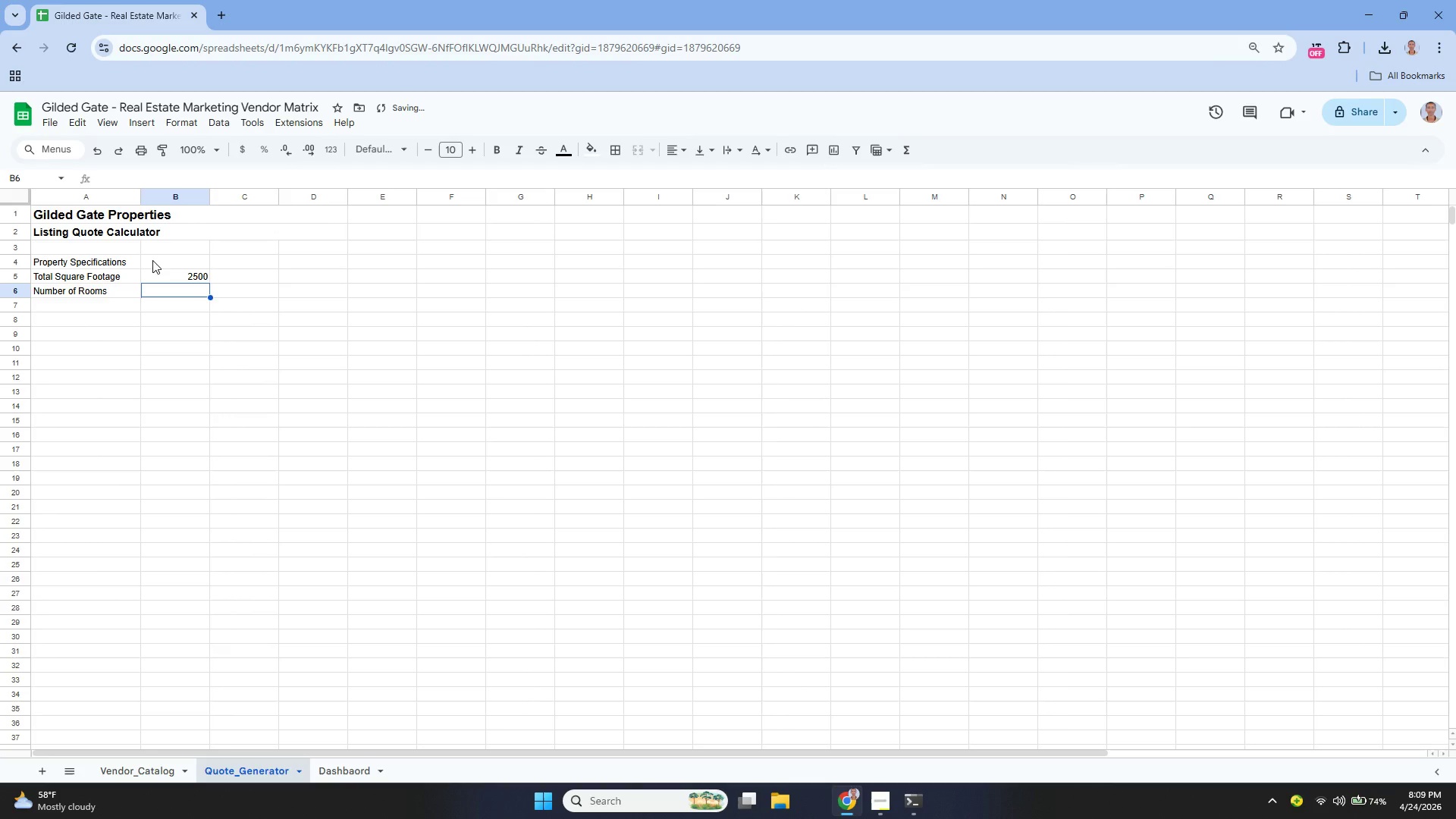 
key(Enter)
 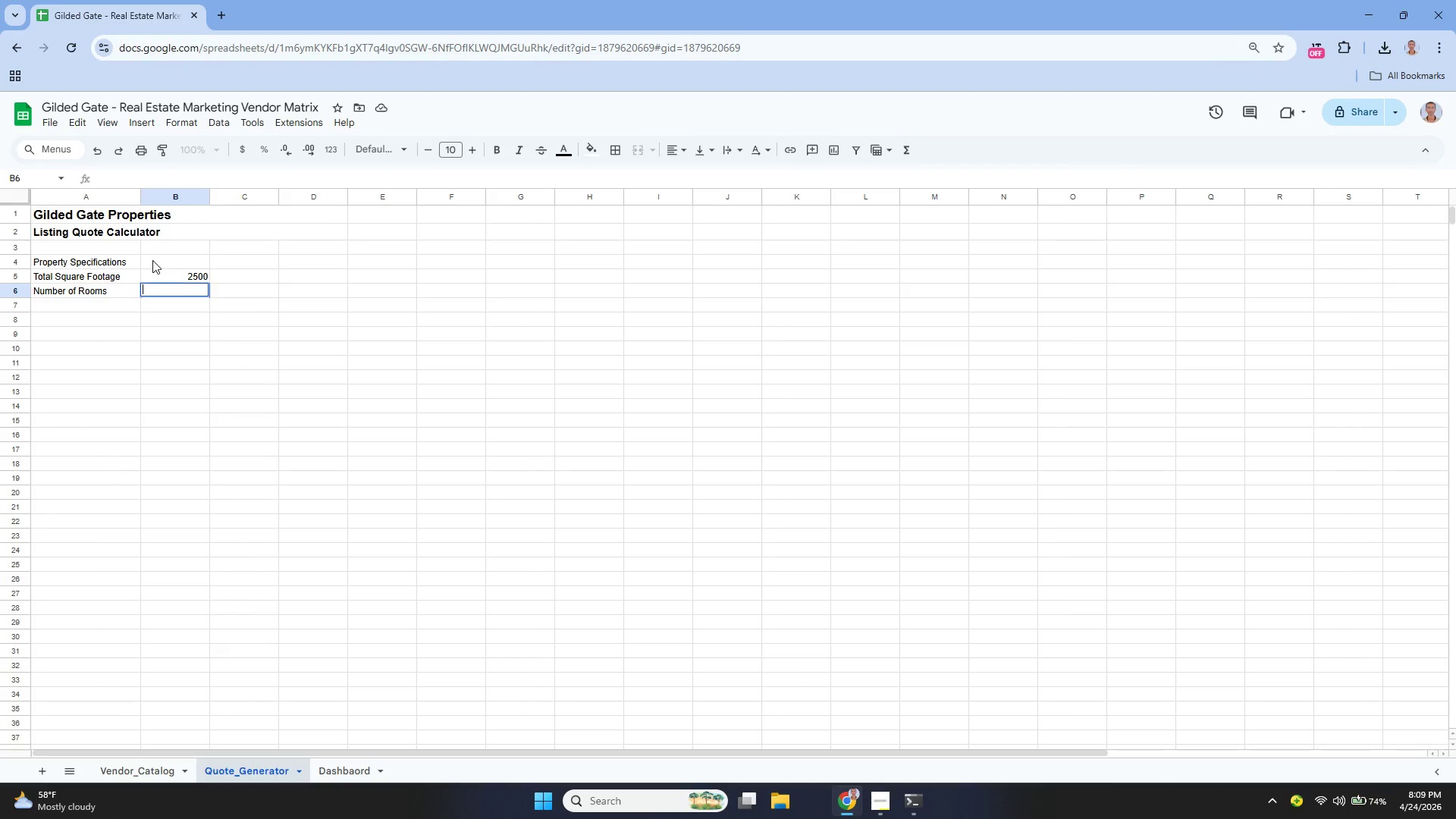 
key(5)
 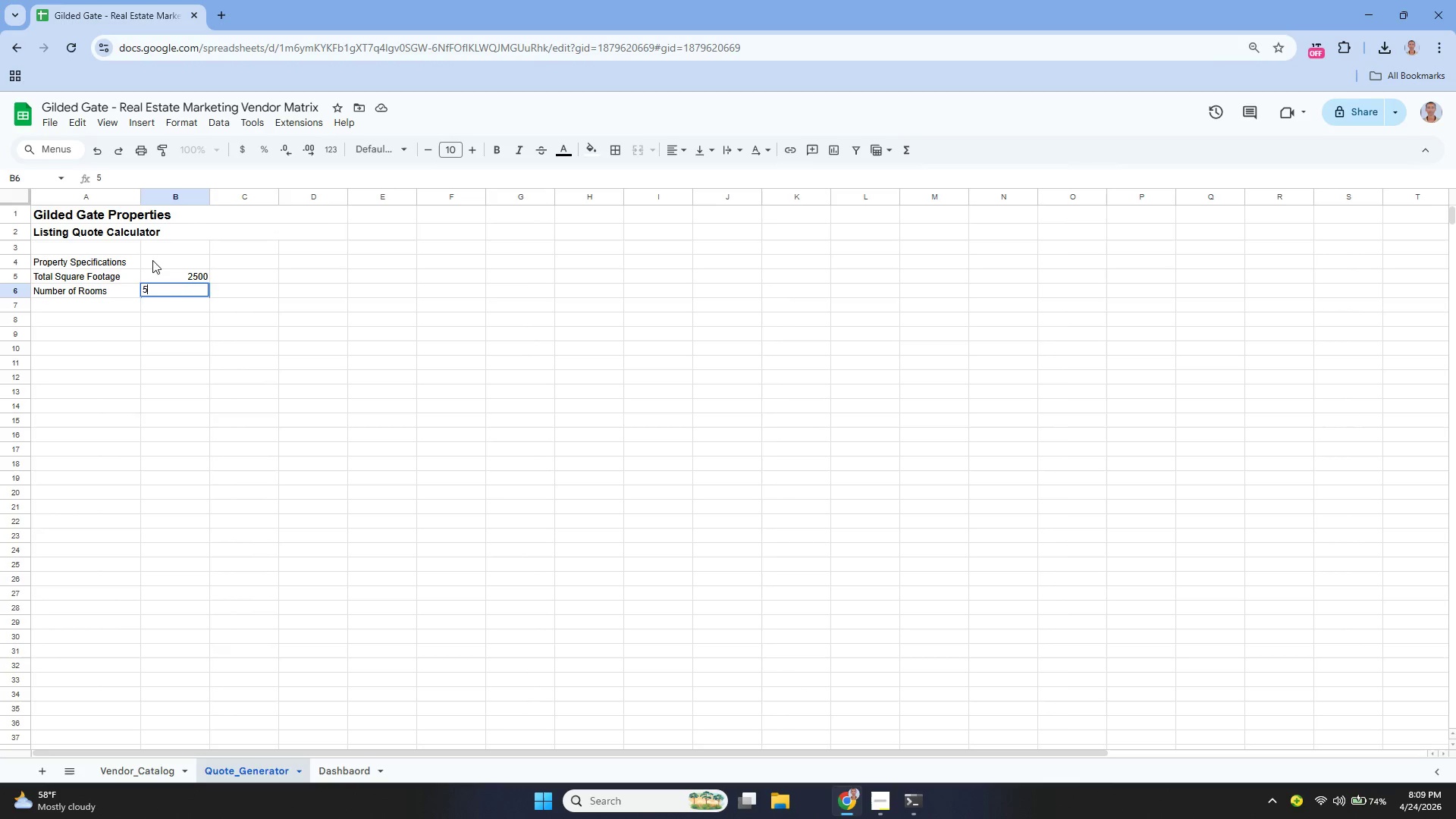 
key(Enter)
 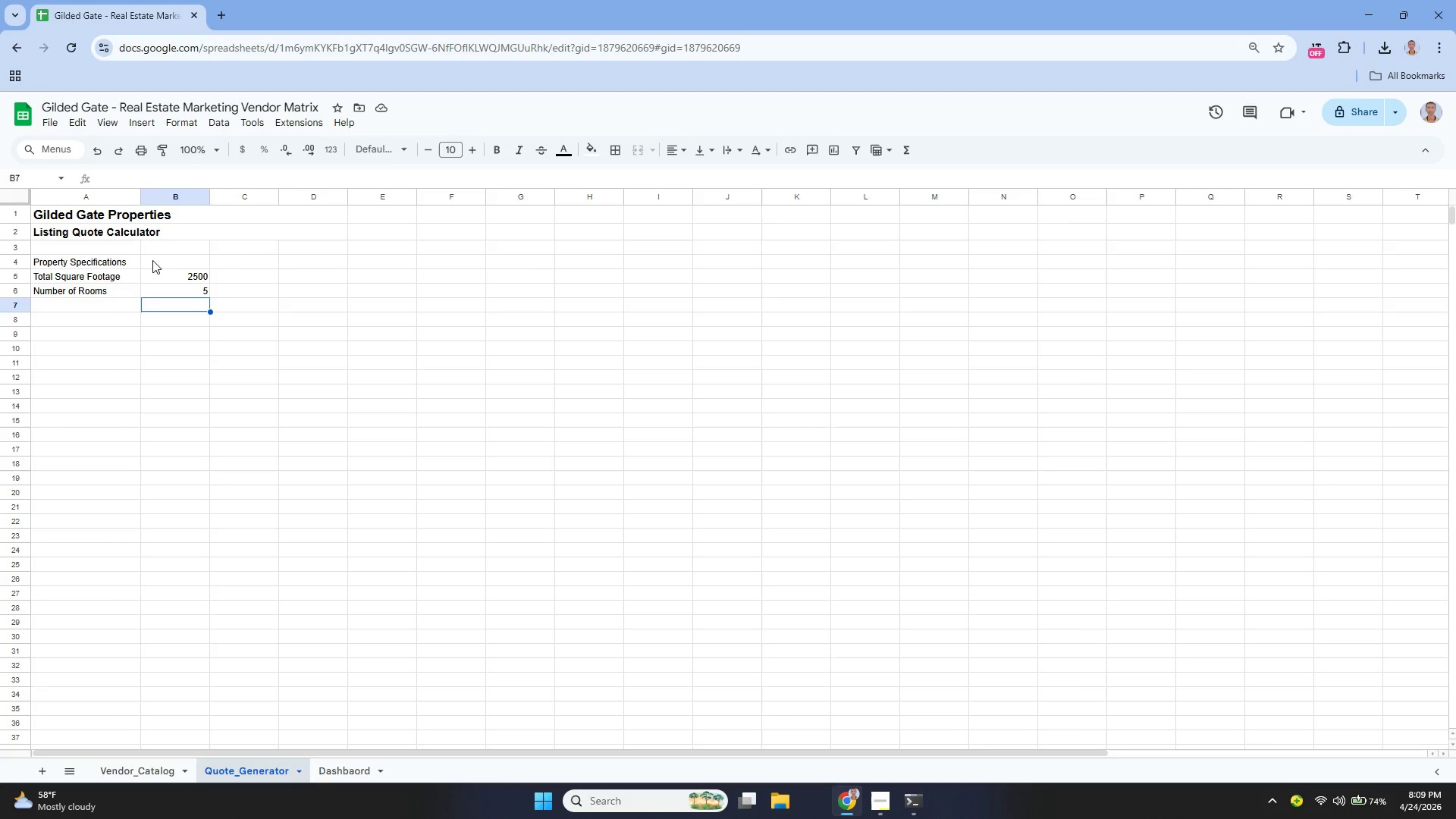 
wait(7.08)
 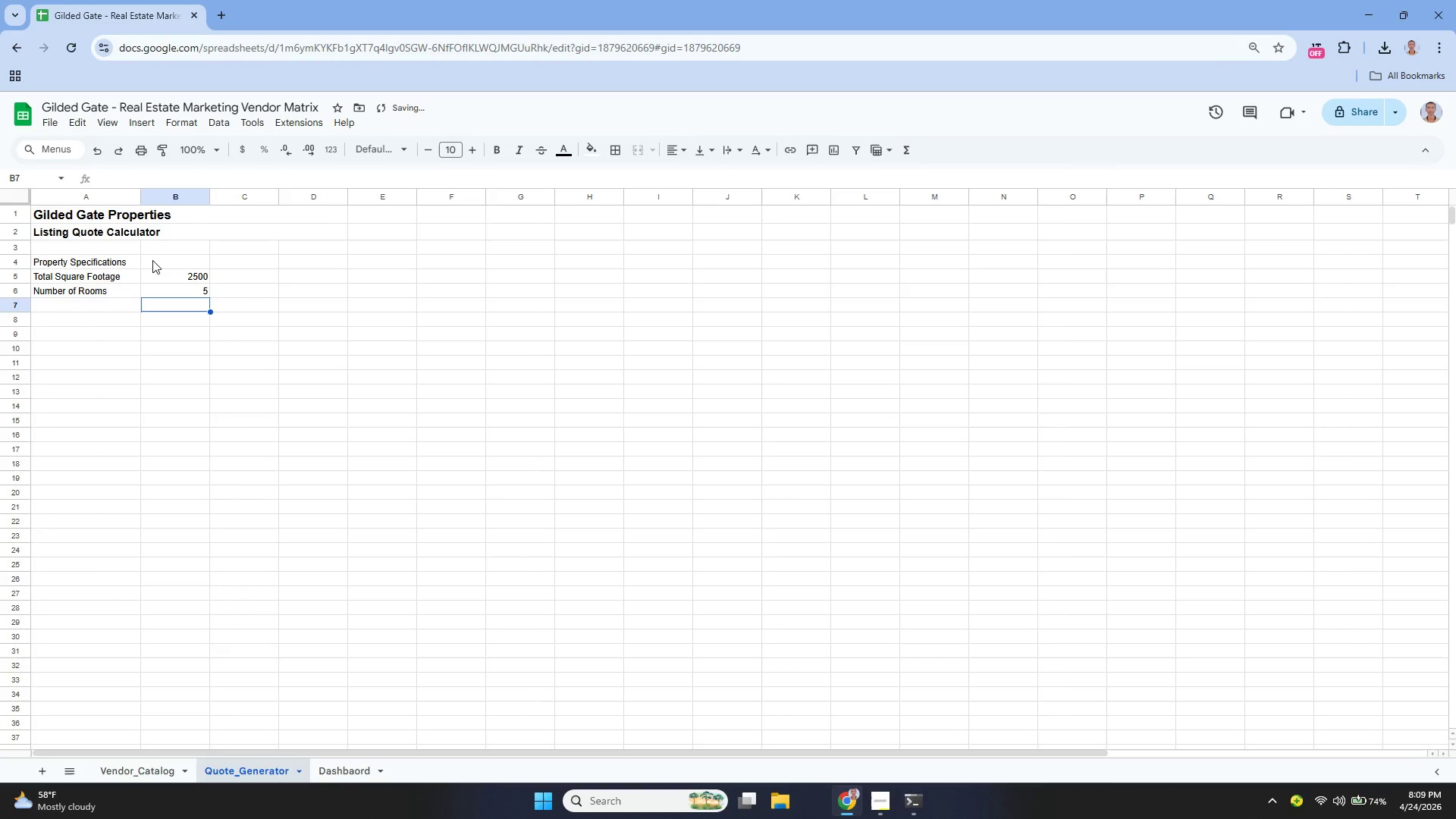 
left_click_drag(start_coordinate=[46, 261], to_coordinate=[152, 293])
 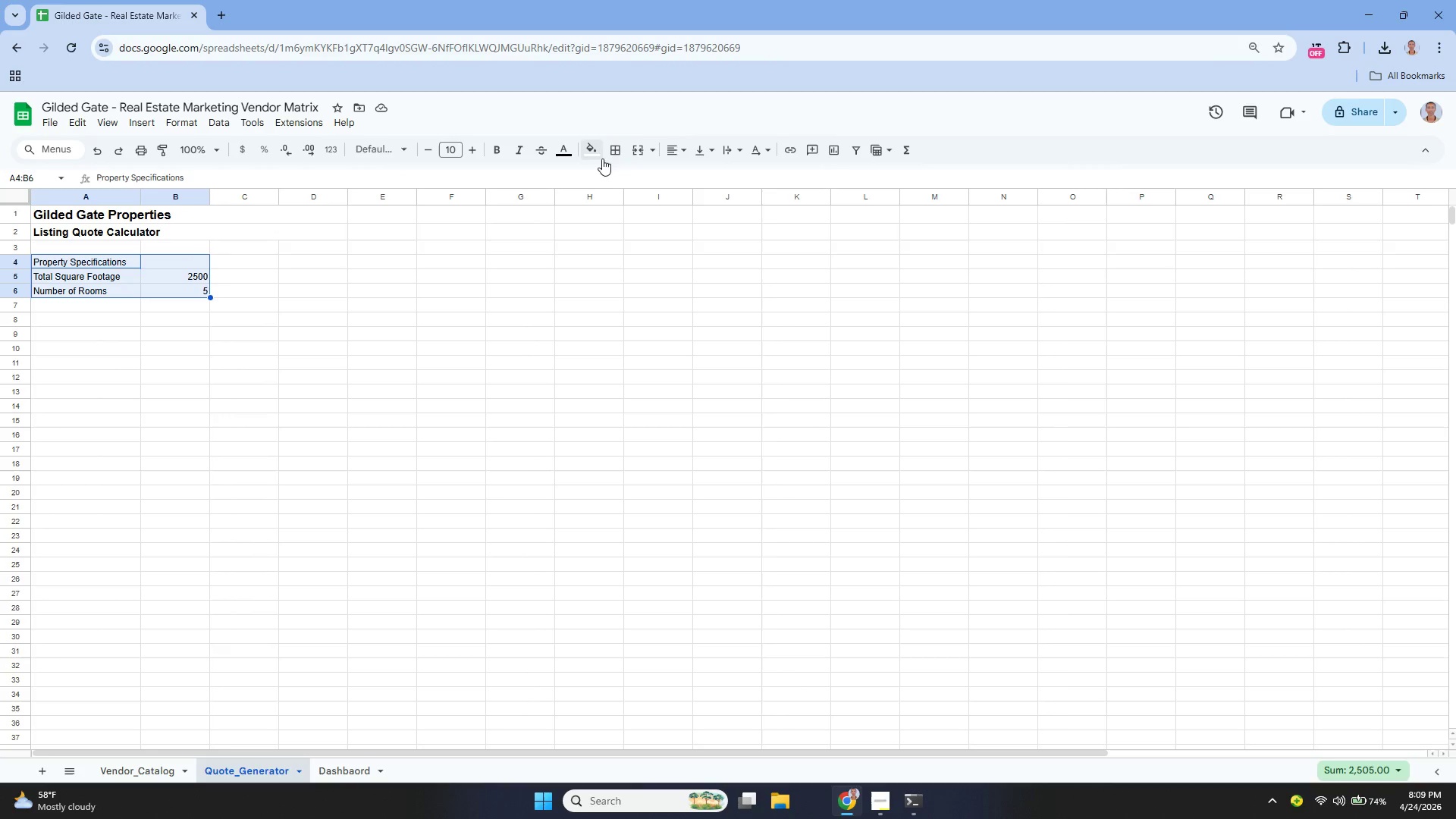 
left_click([609, 152])
 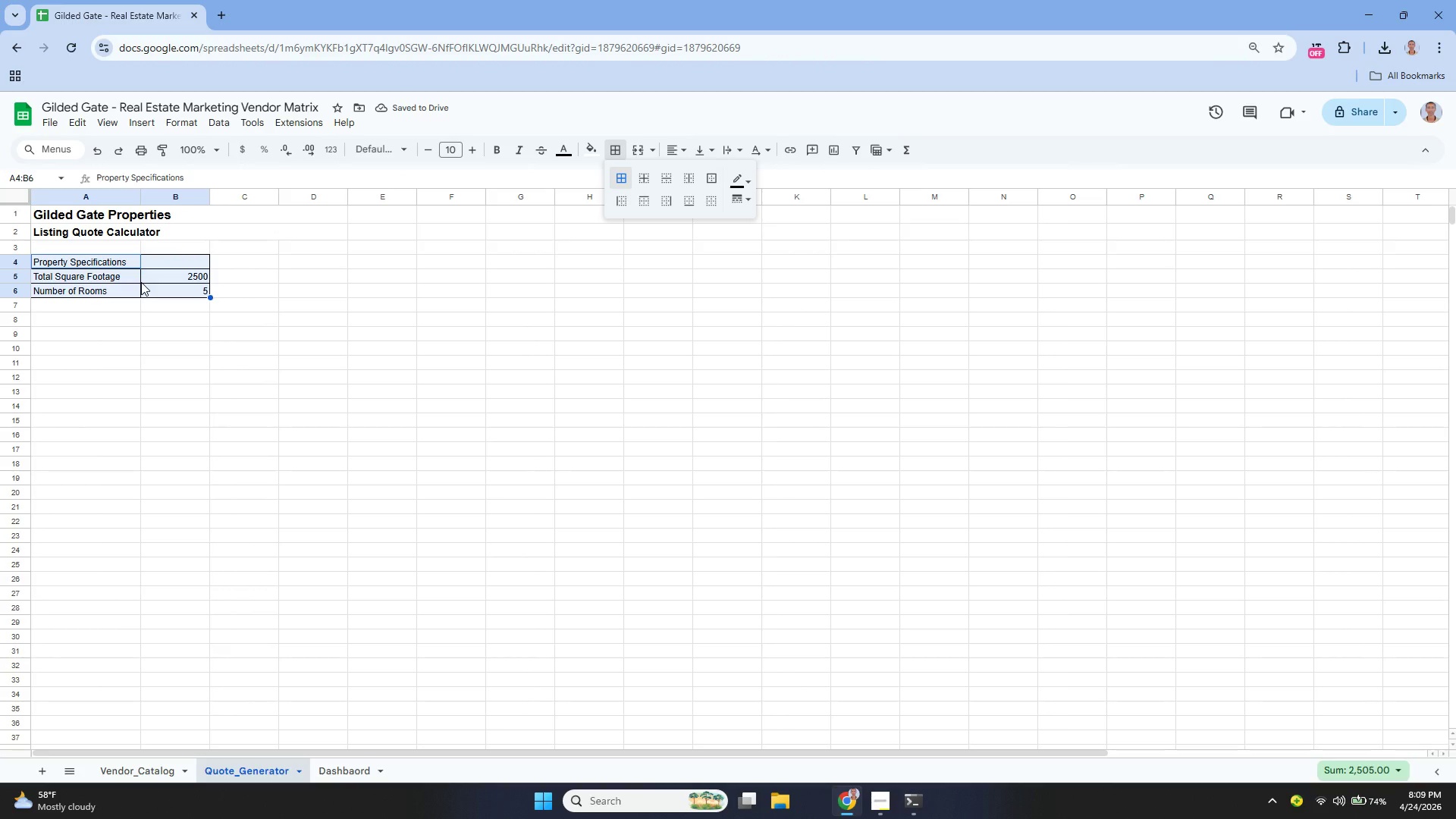 
wait(10.66)
 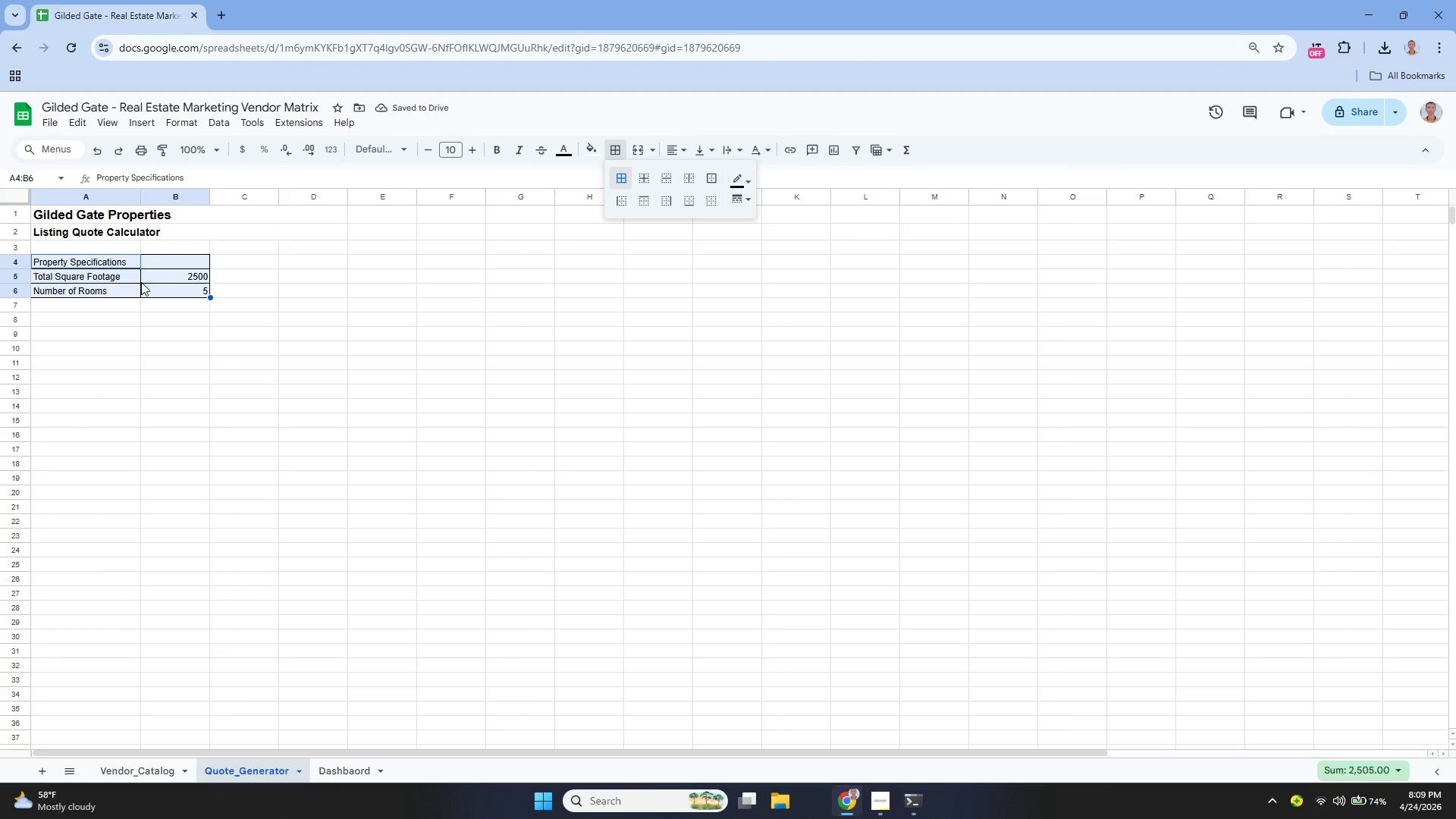 
key(Enter)
 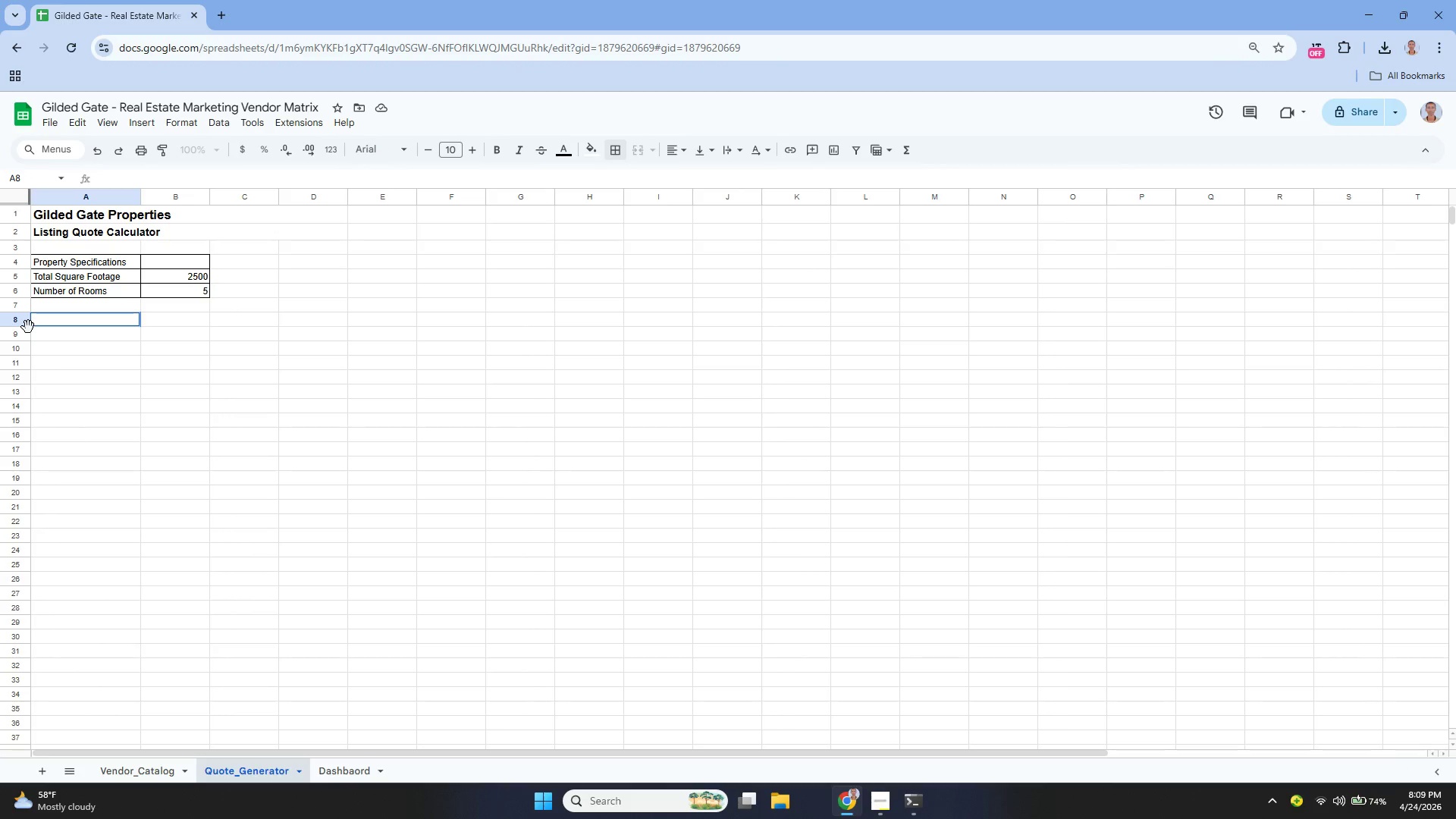 
type(Service ID)
 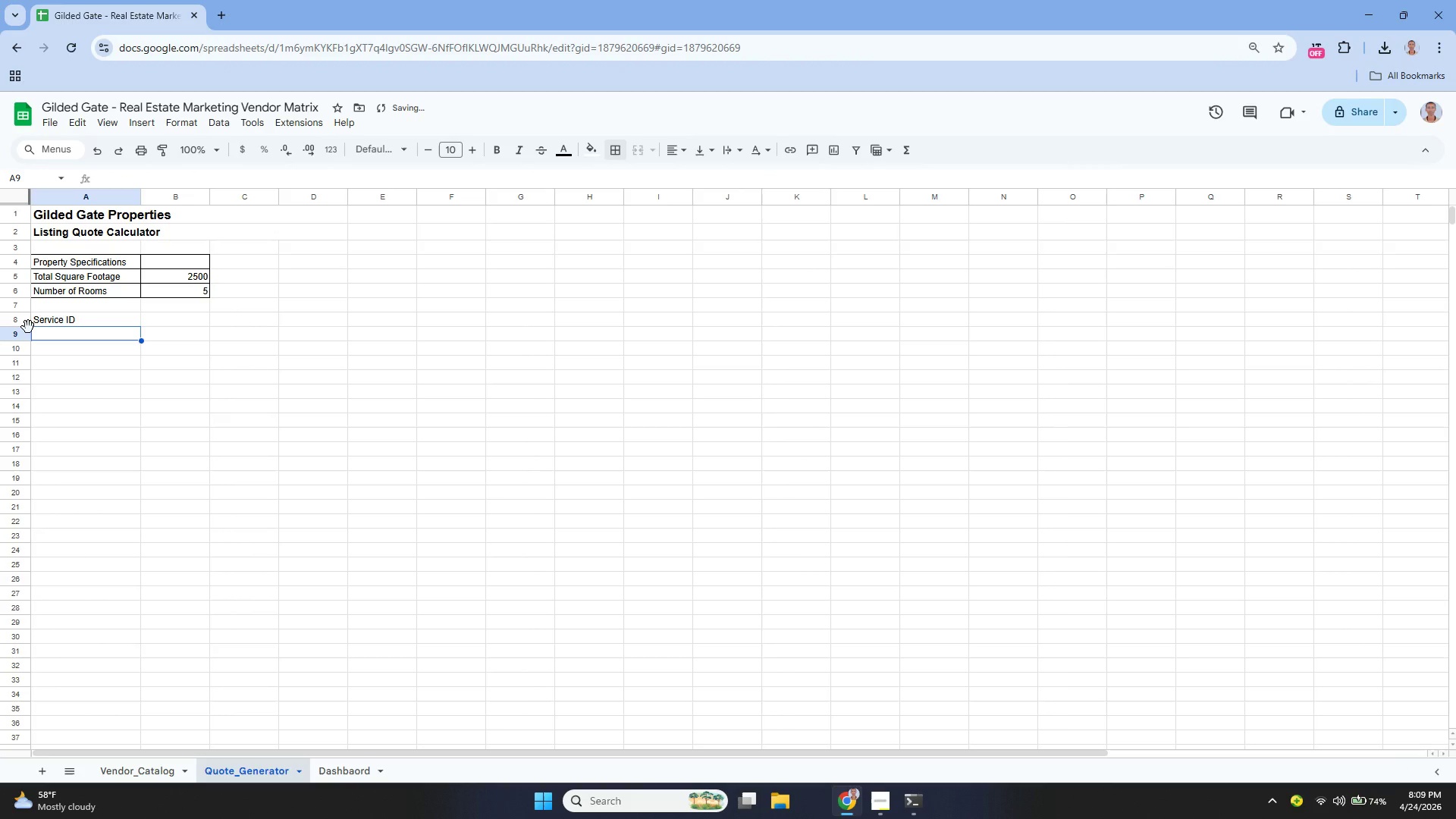 
 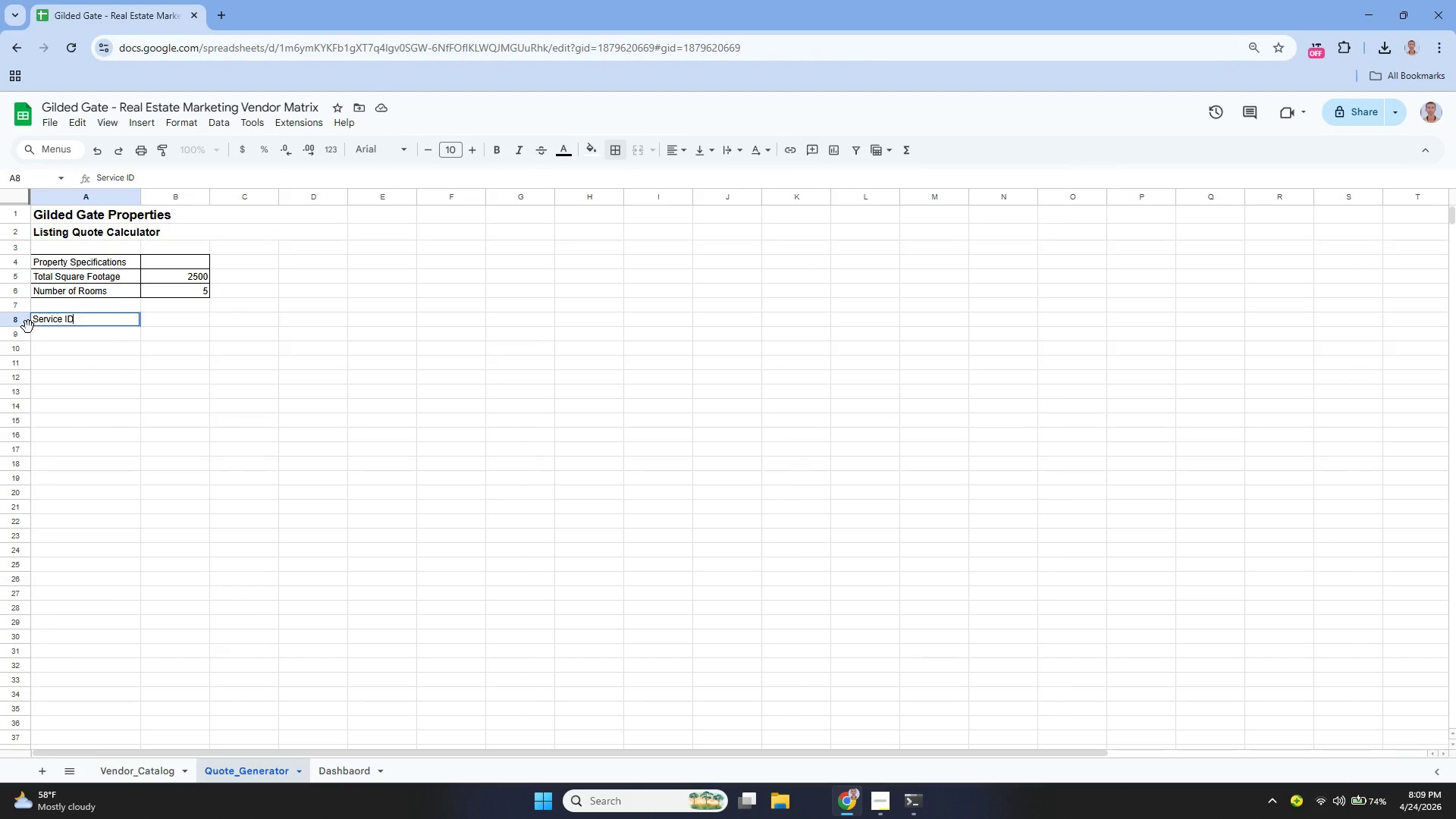 
key(Enter)
 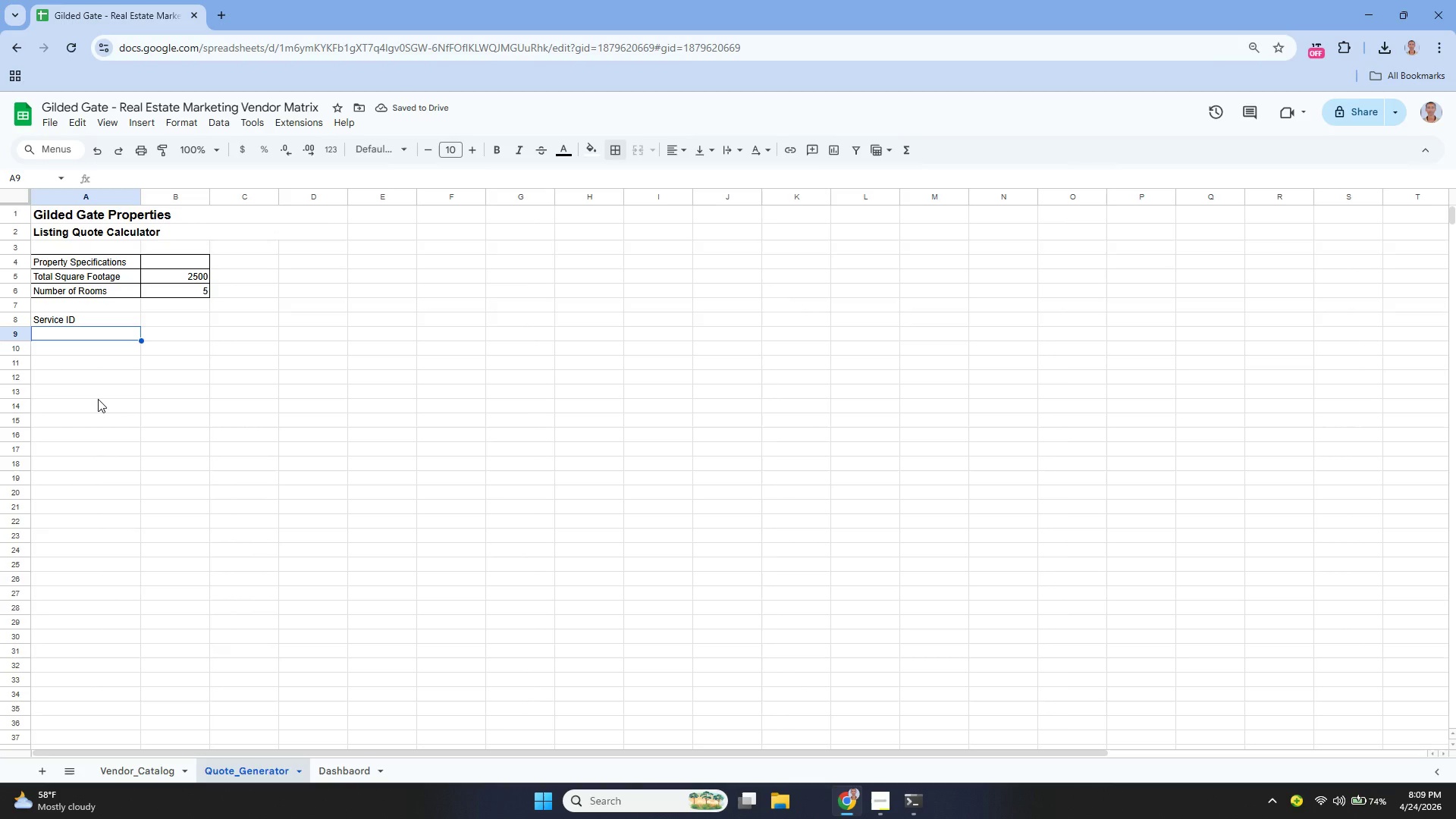 
key(ArrowUp)
 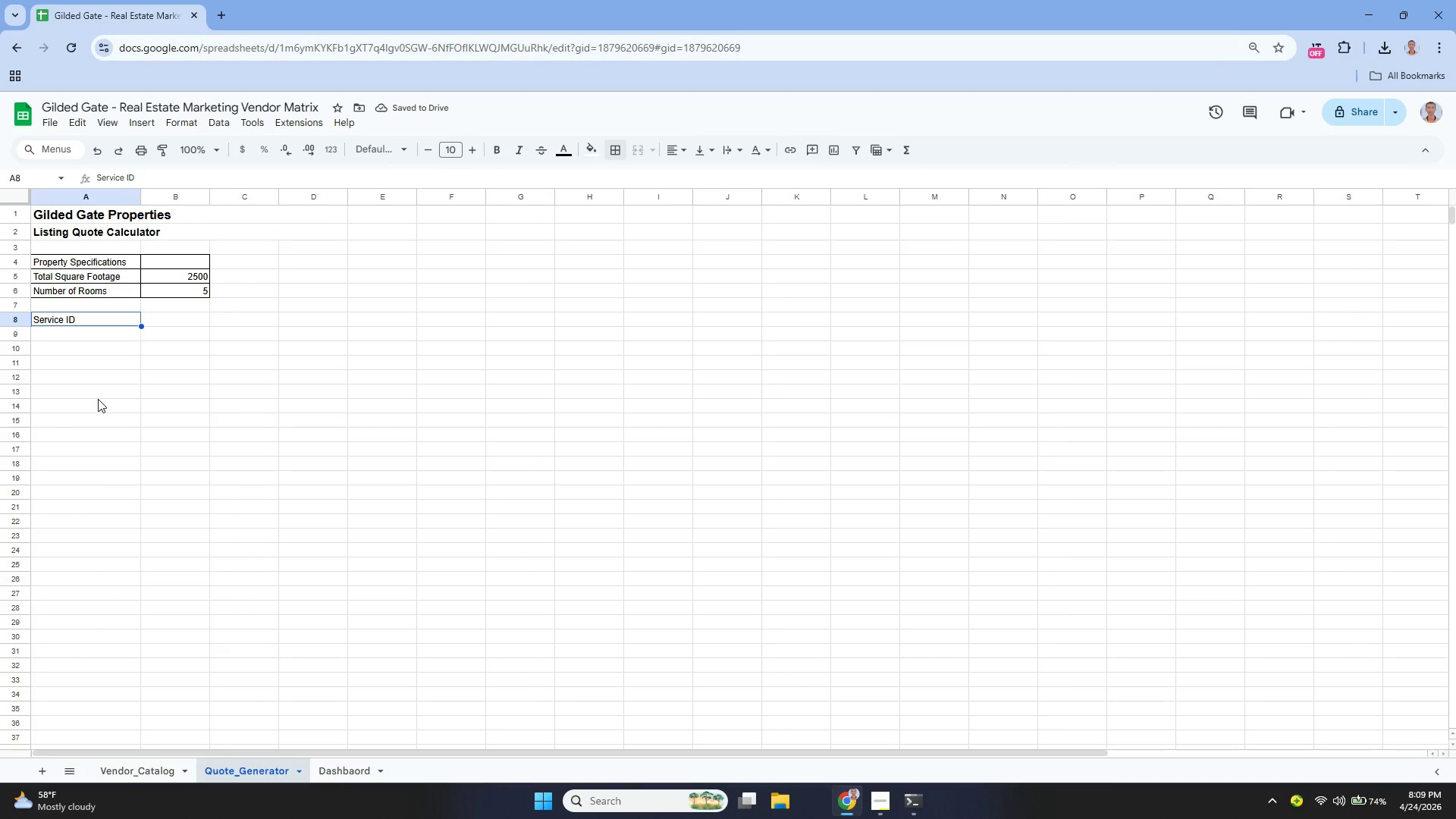 
key(ArrowRight)
 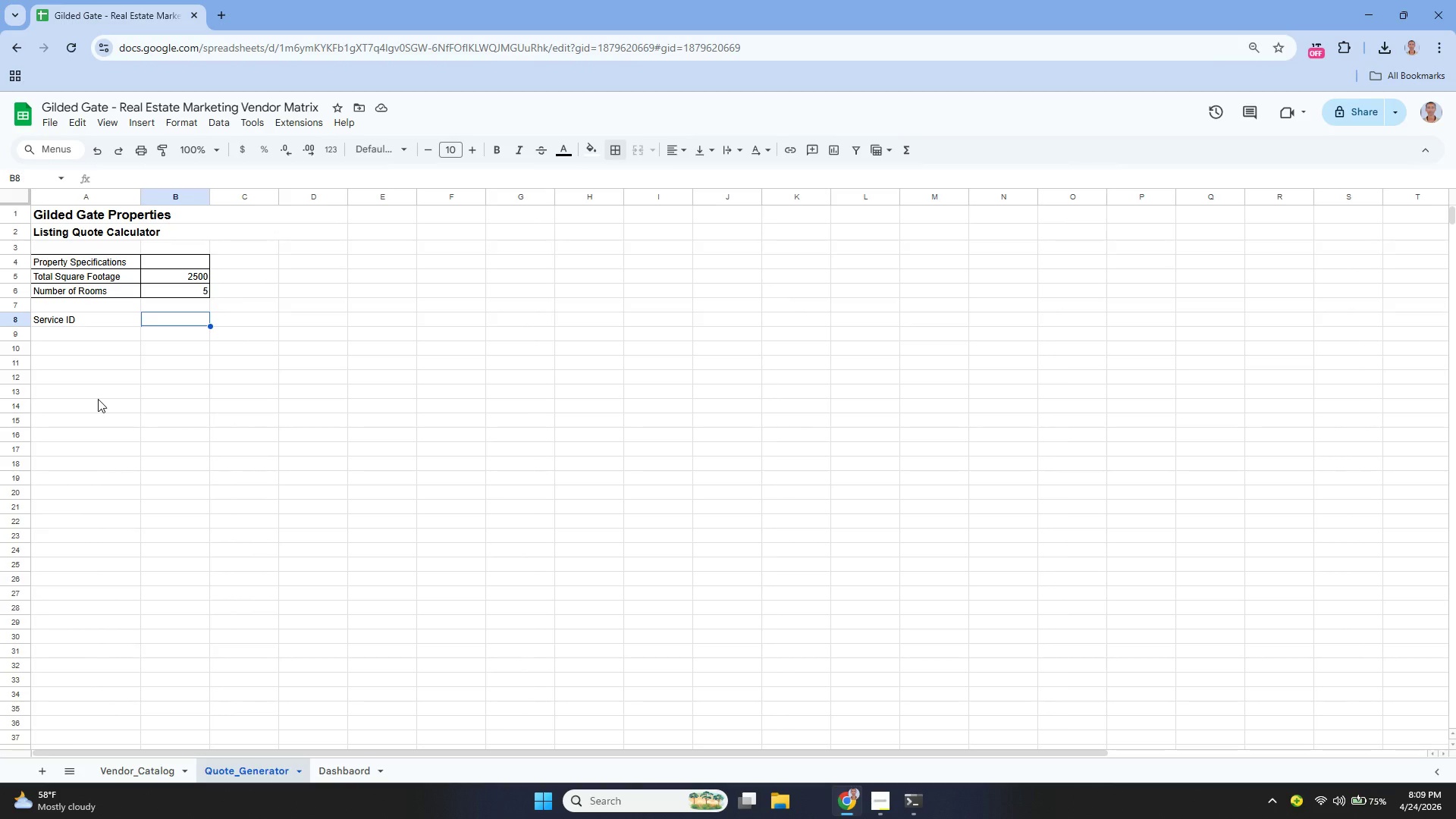 
key(Enter)
 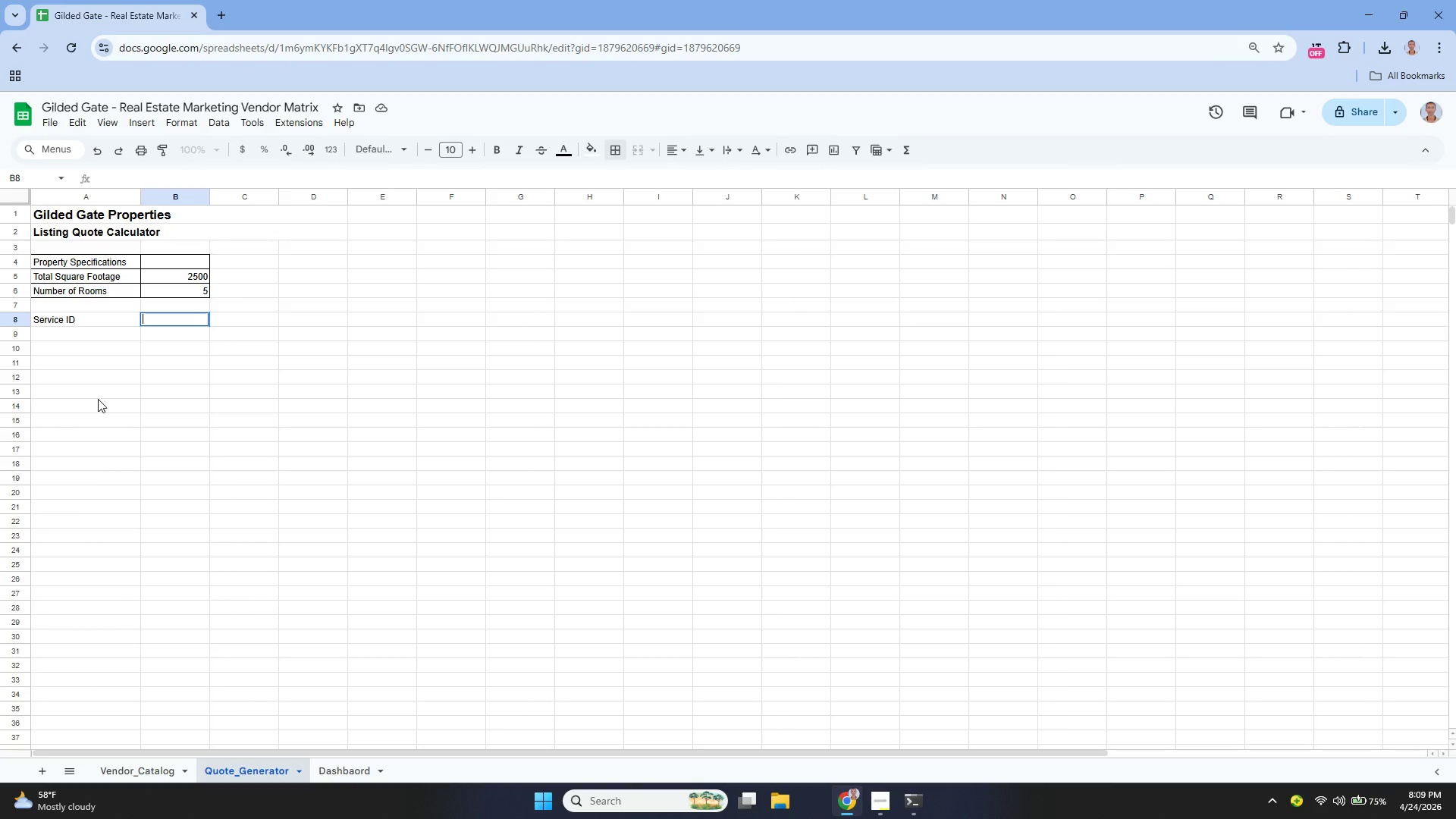 
type(Company Name)
 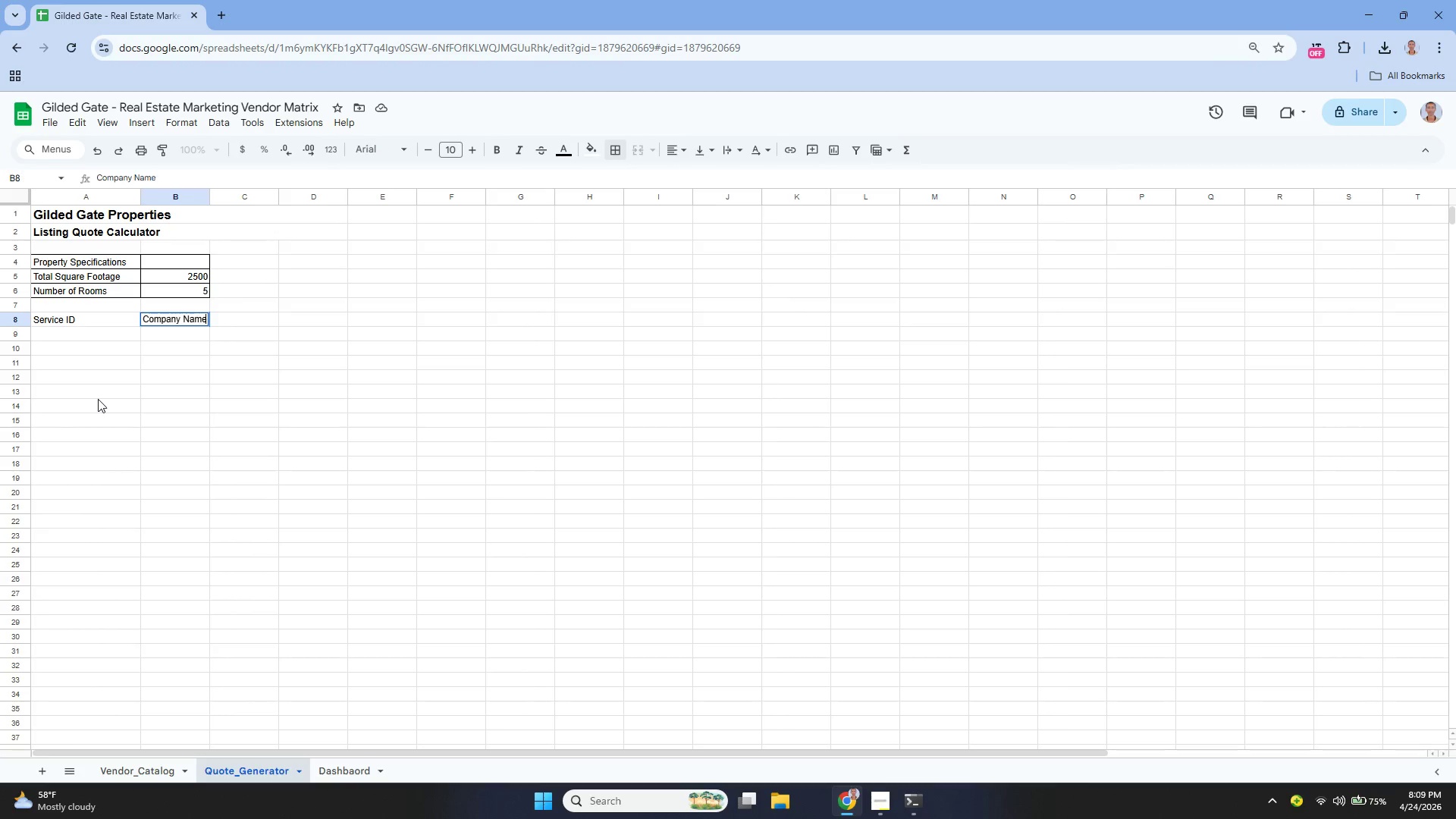 
key(Enter)
 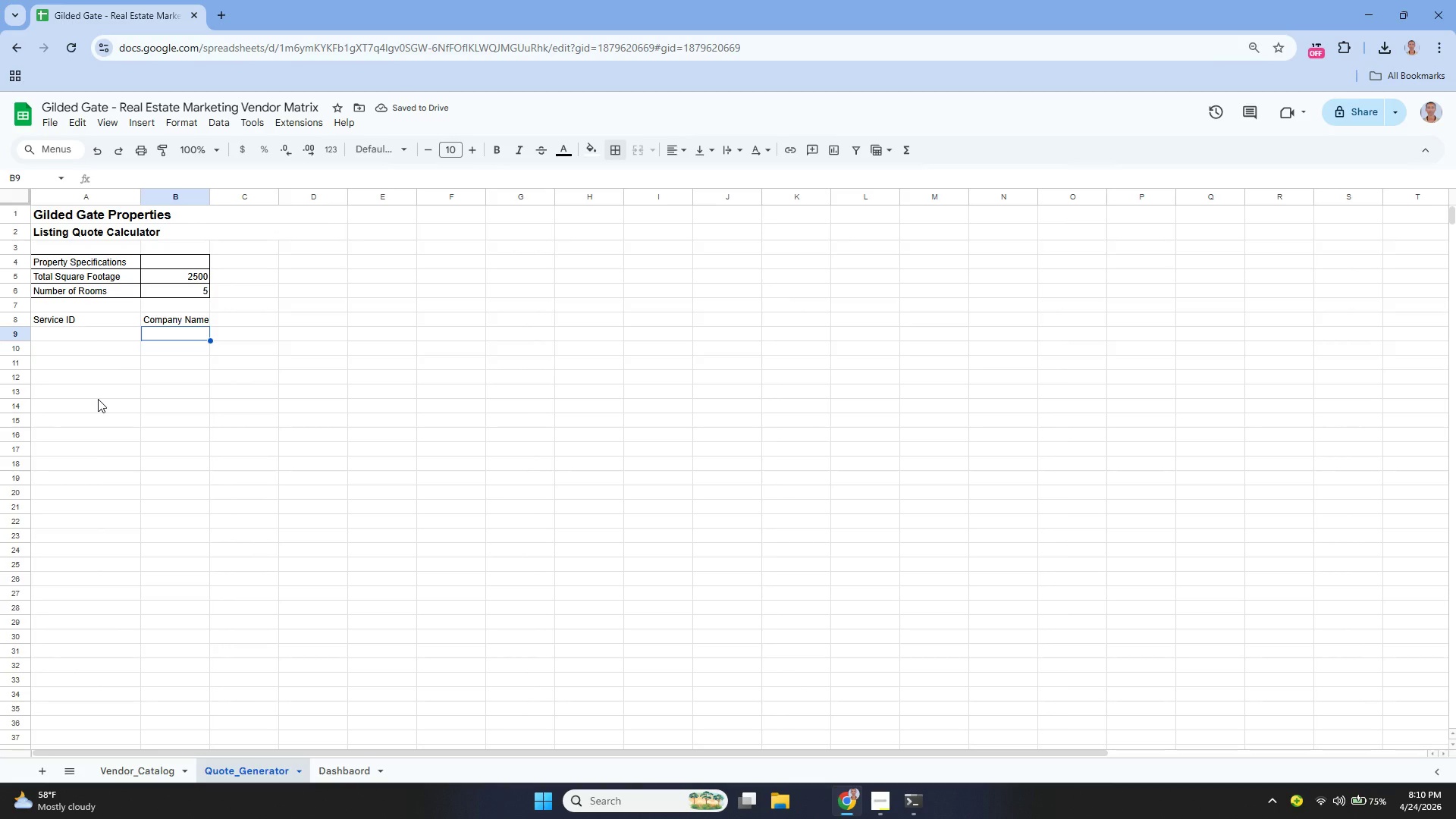 
wait(8.33)
 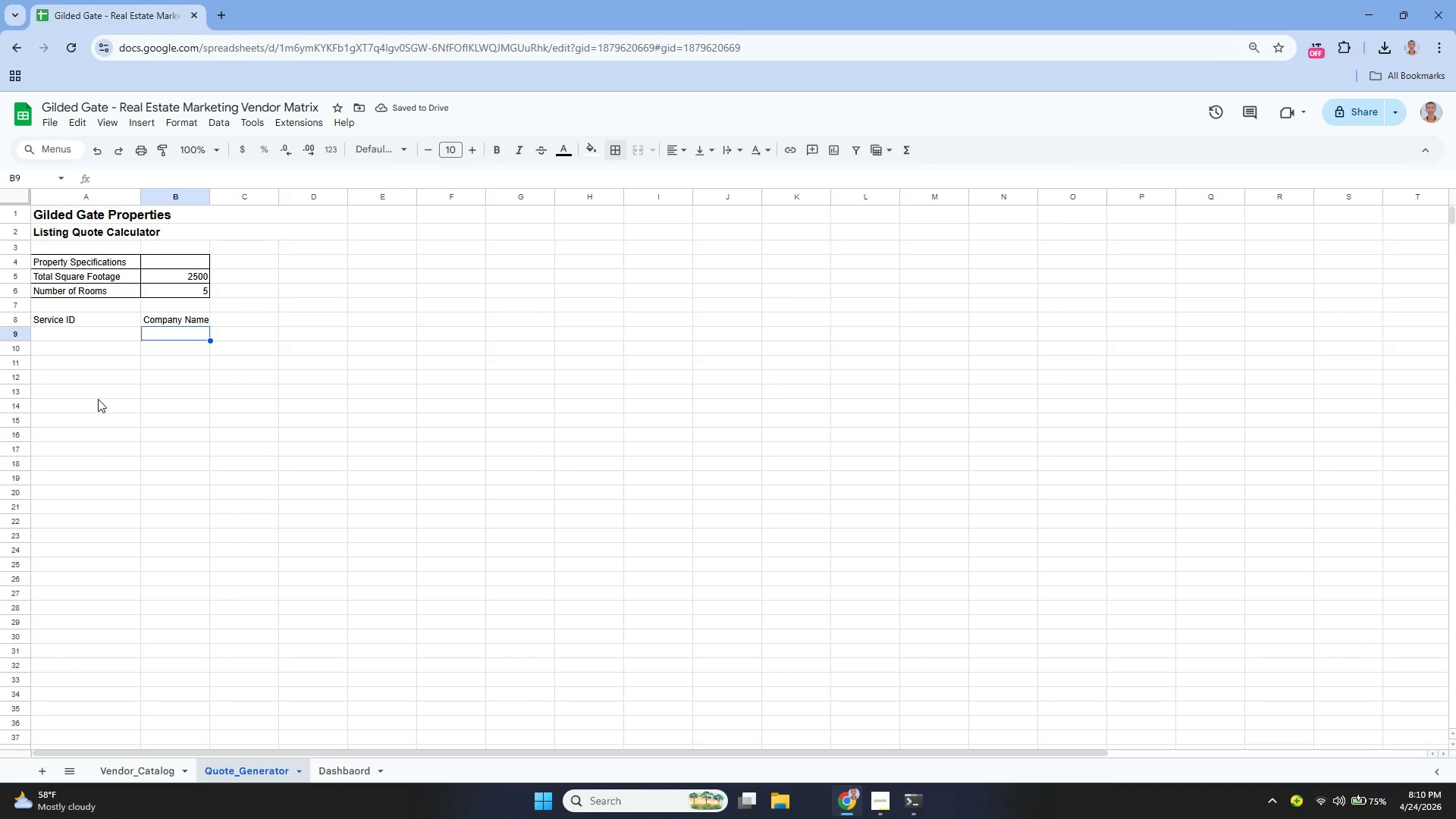 
key(ArrowUp)
 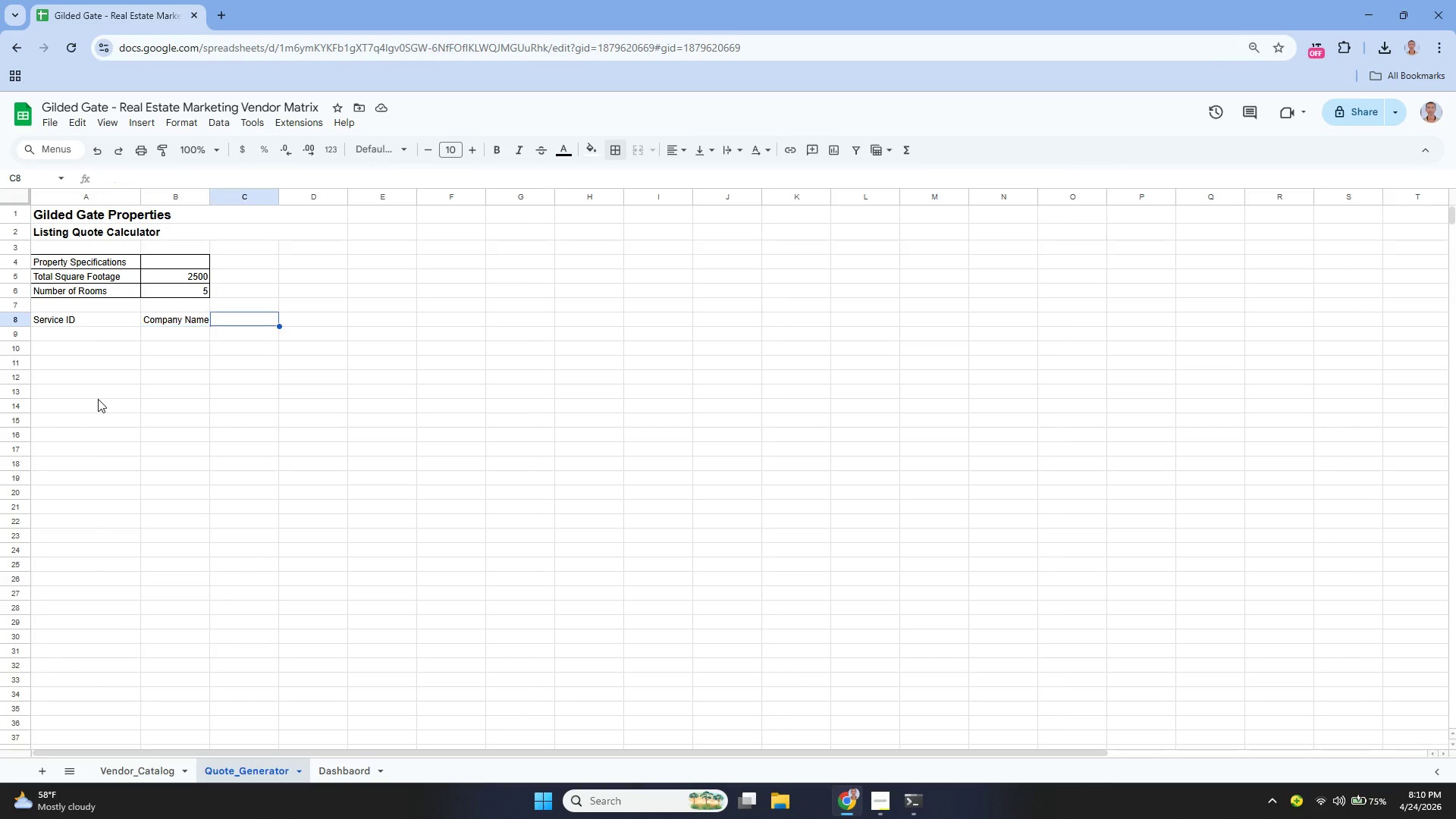 
key(ArrowRight)
 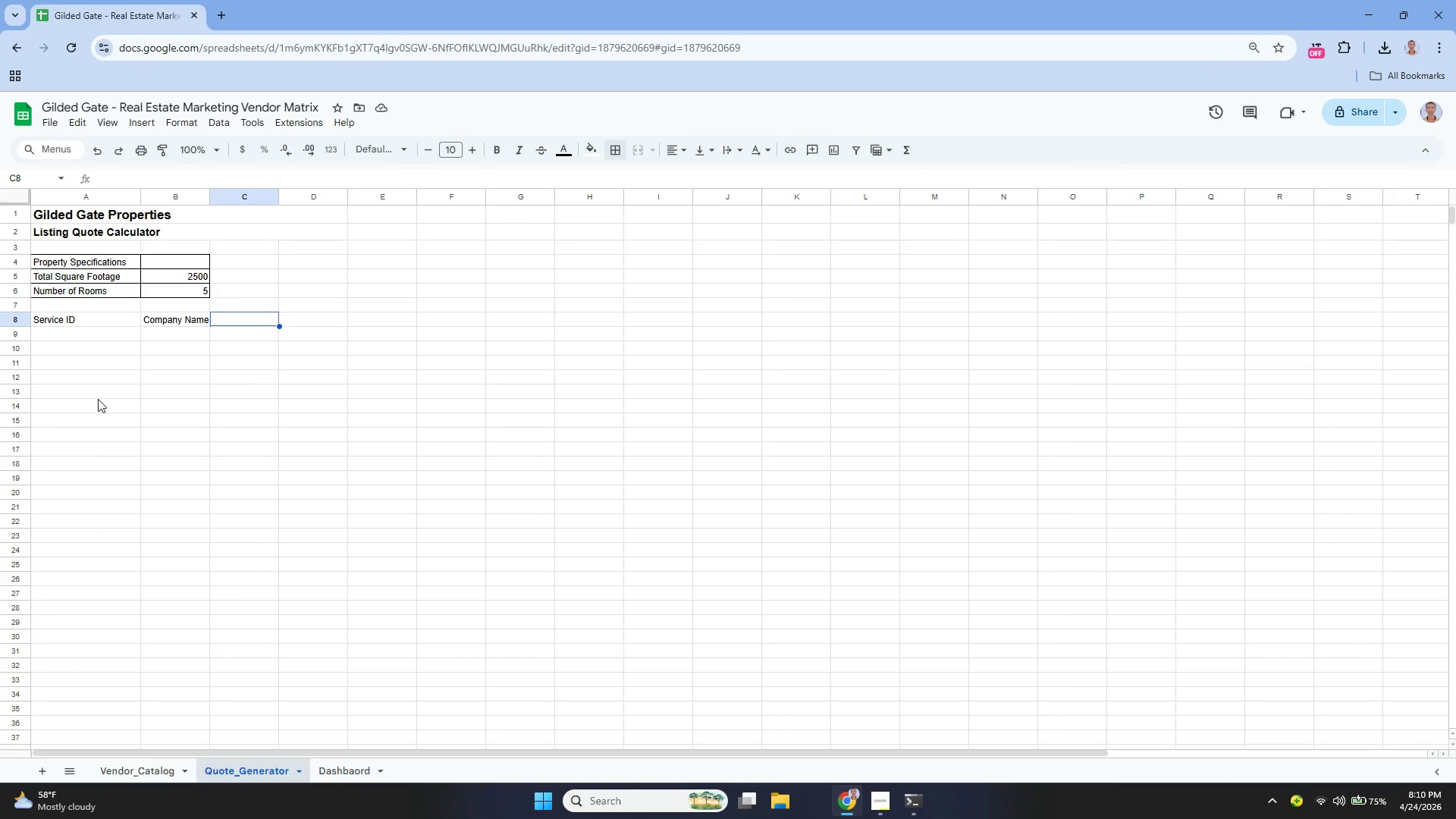 
key(Enter)
 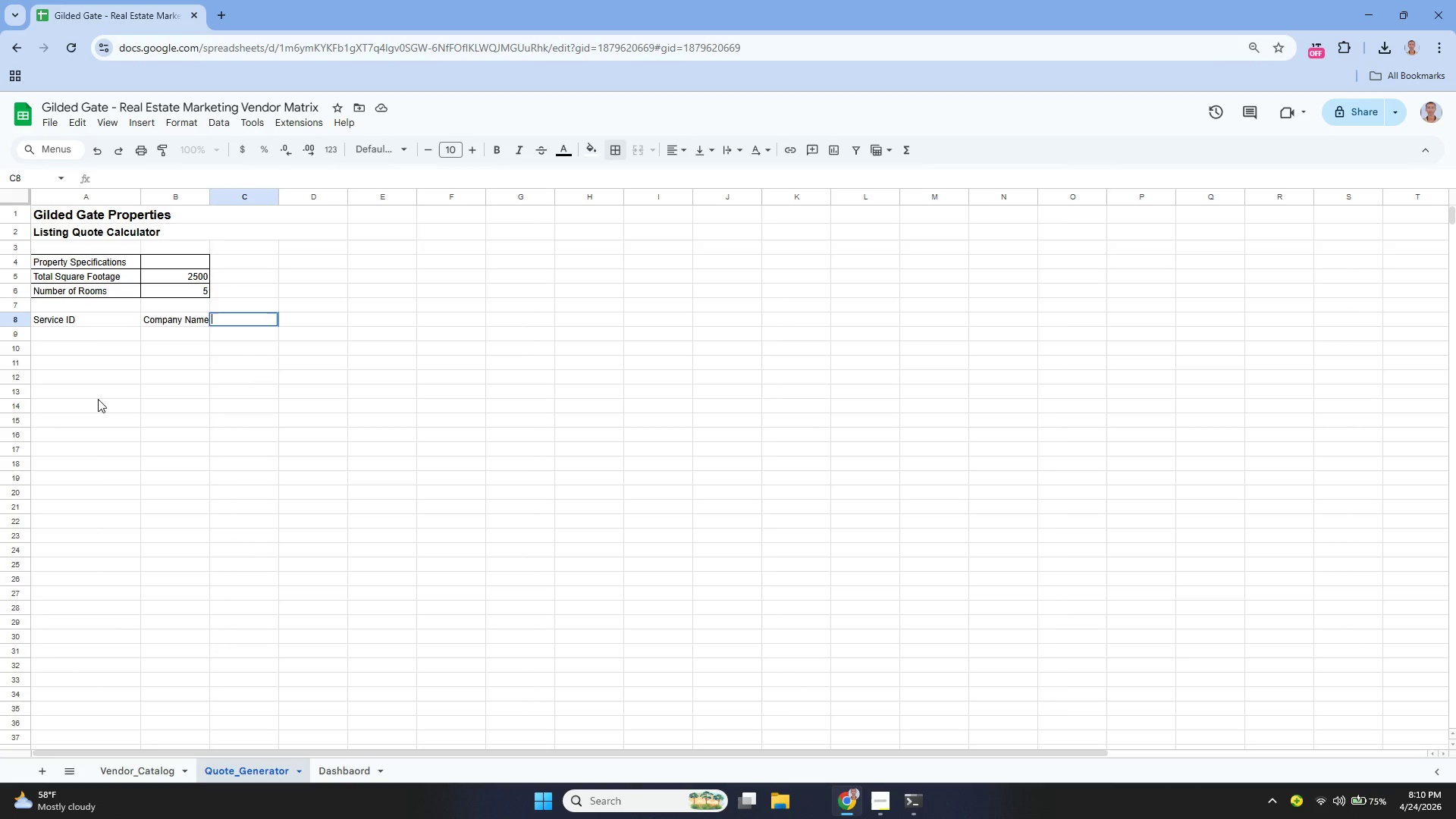 
type(Service Item)
 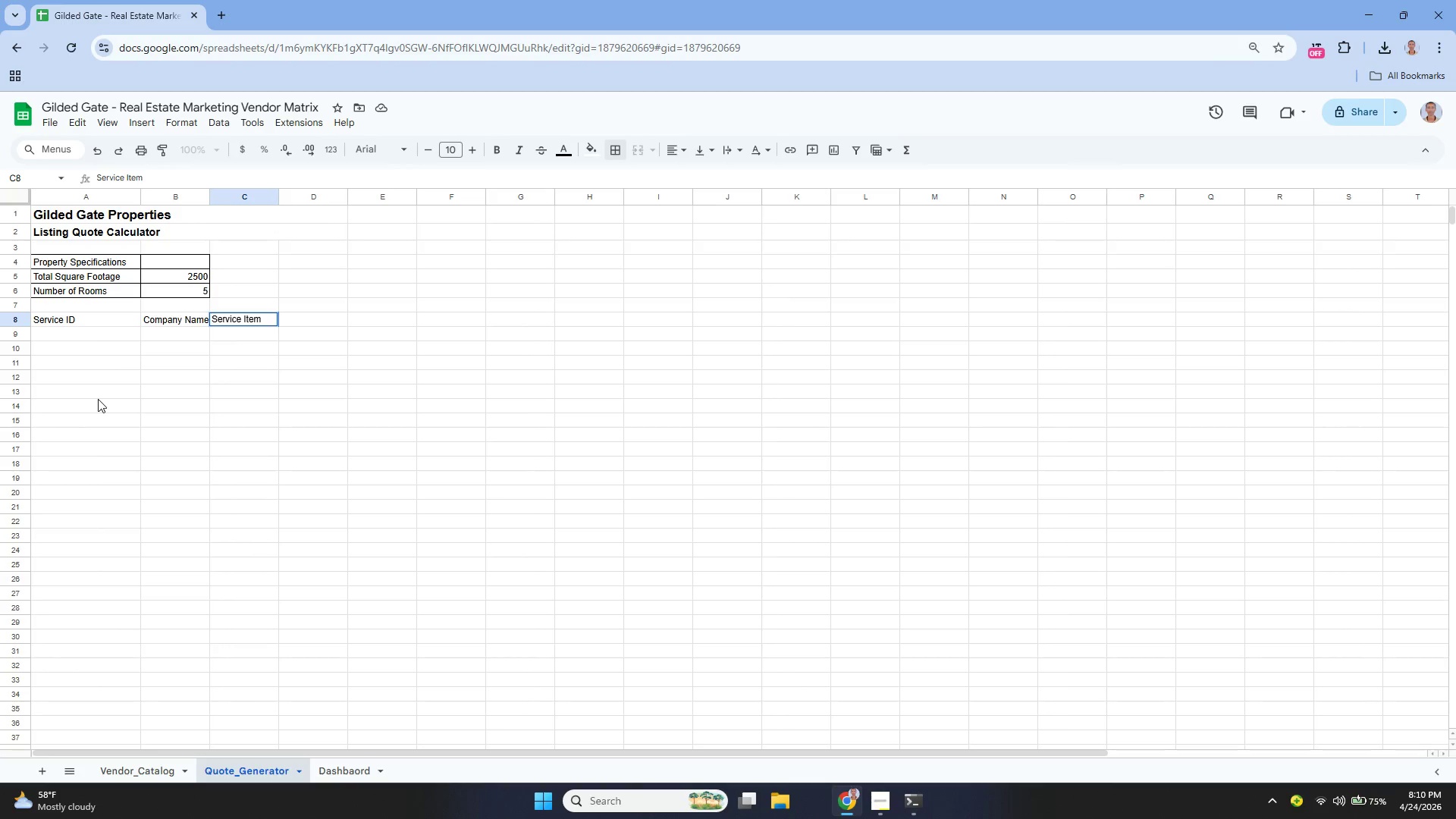 
key(ArrowRight)
 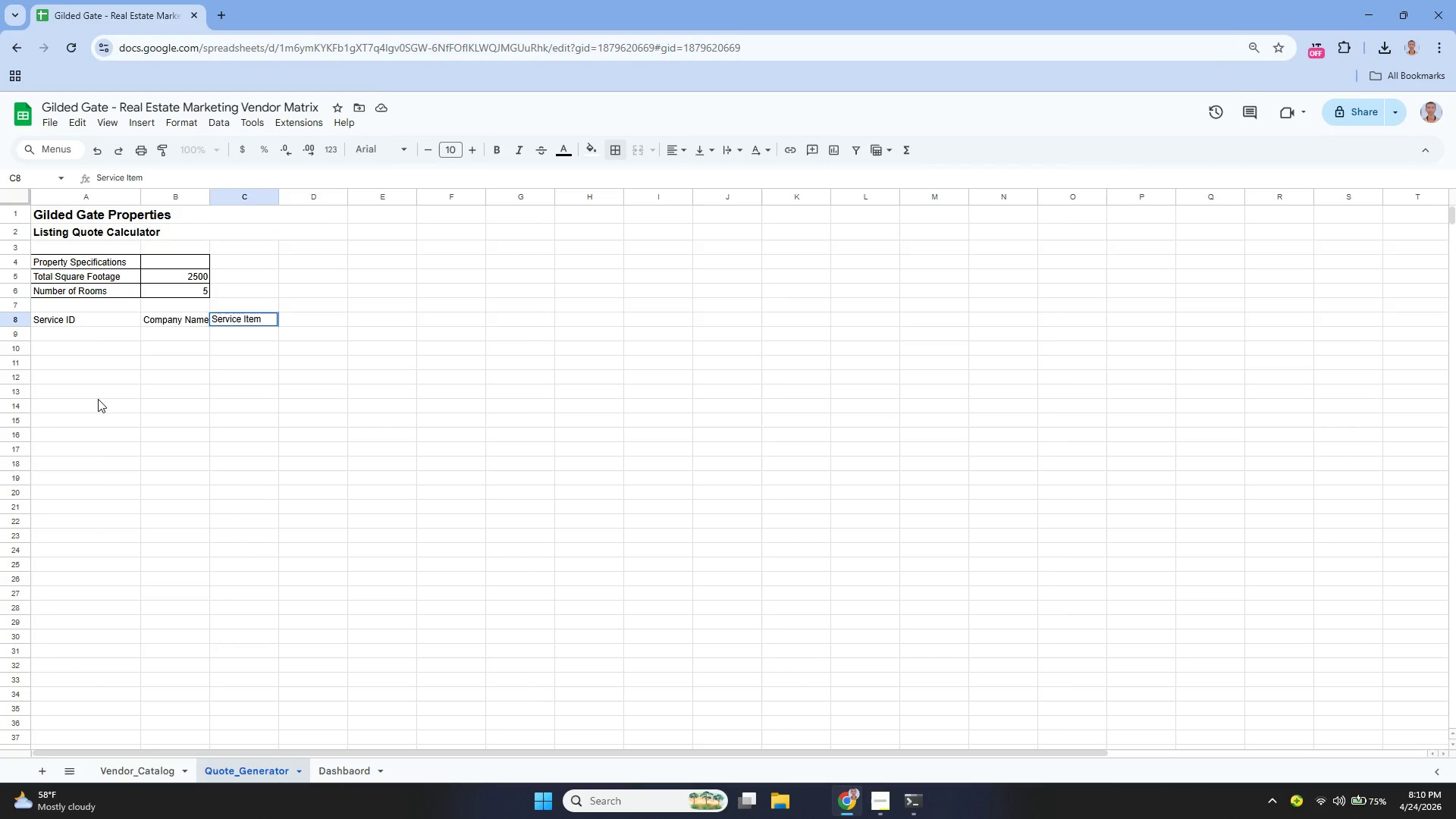 
key(Tab)
 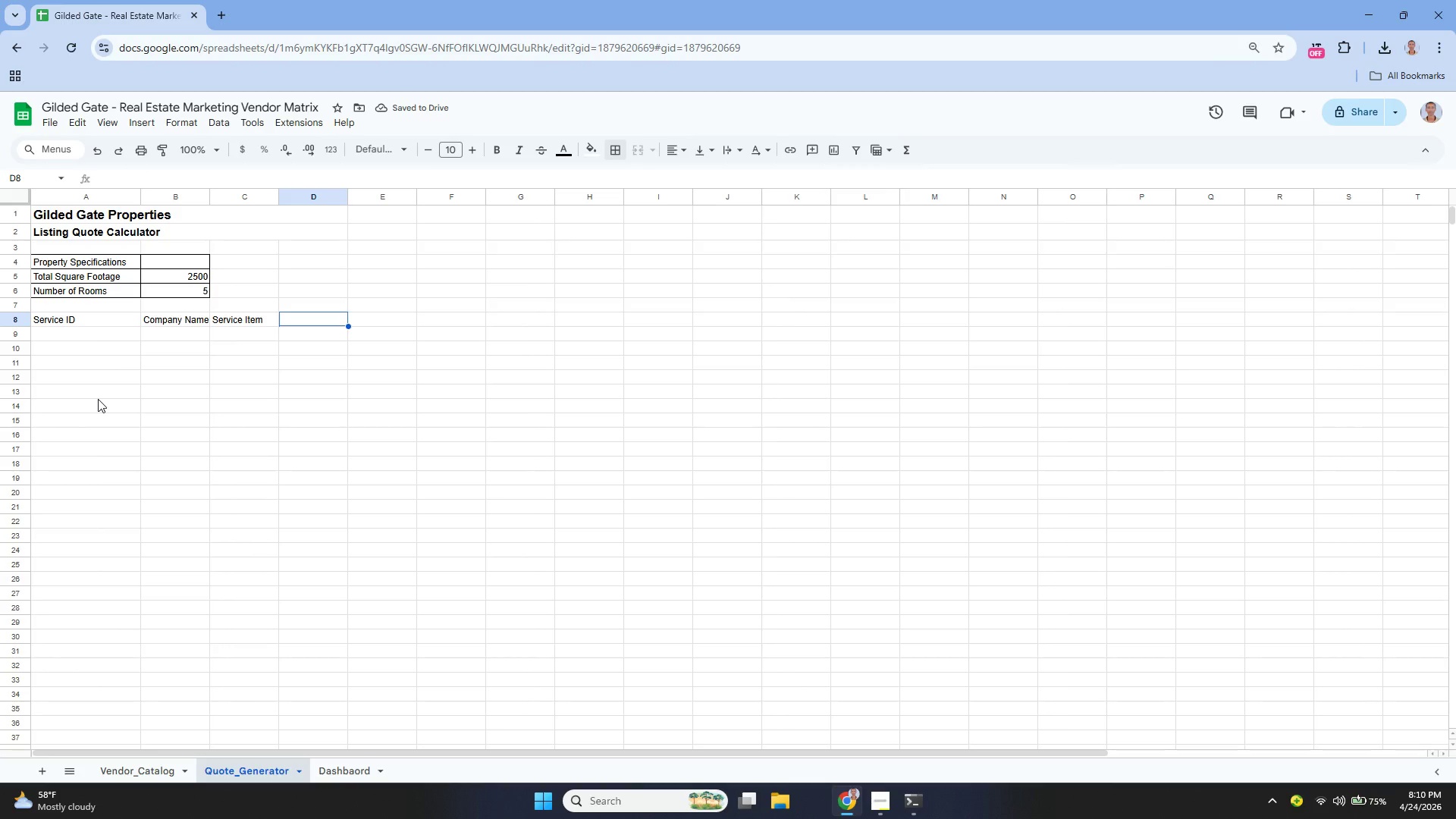 
wait(5.05)
 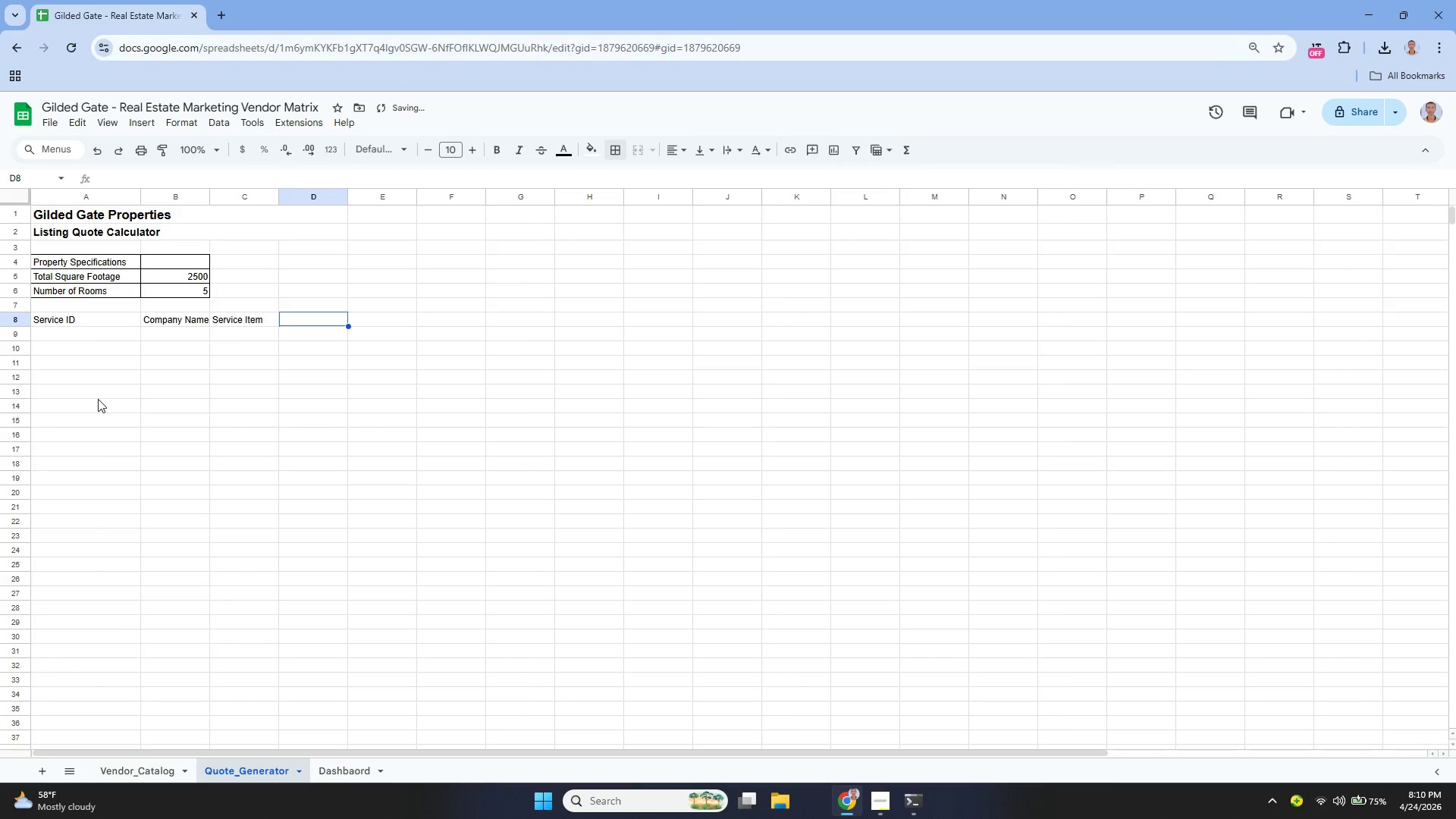 
type(Pricing Basis)
 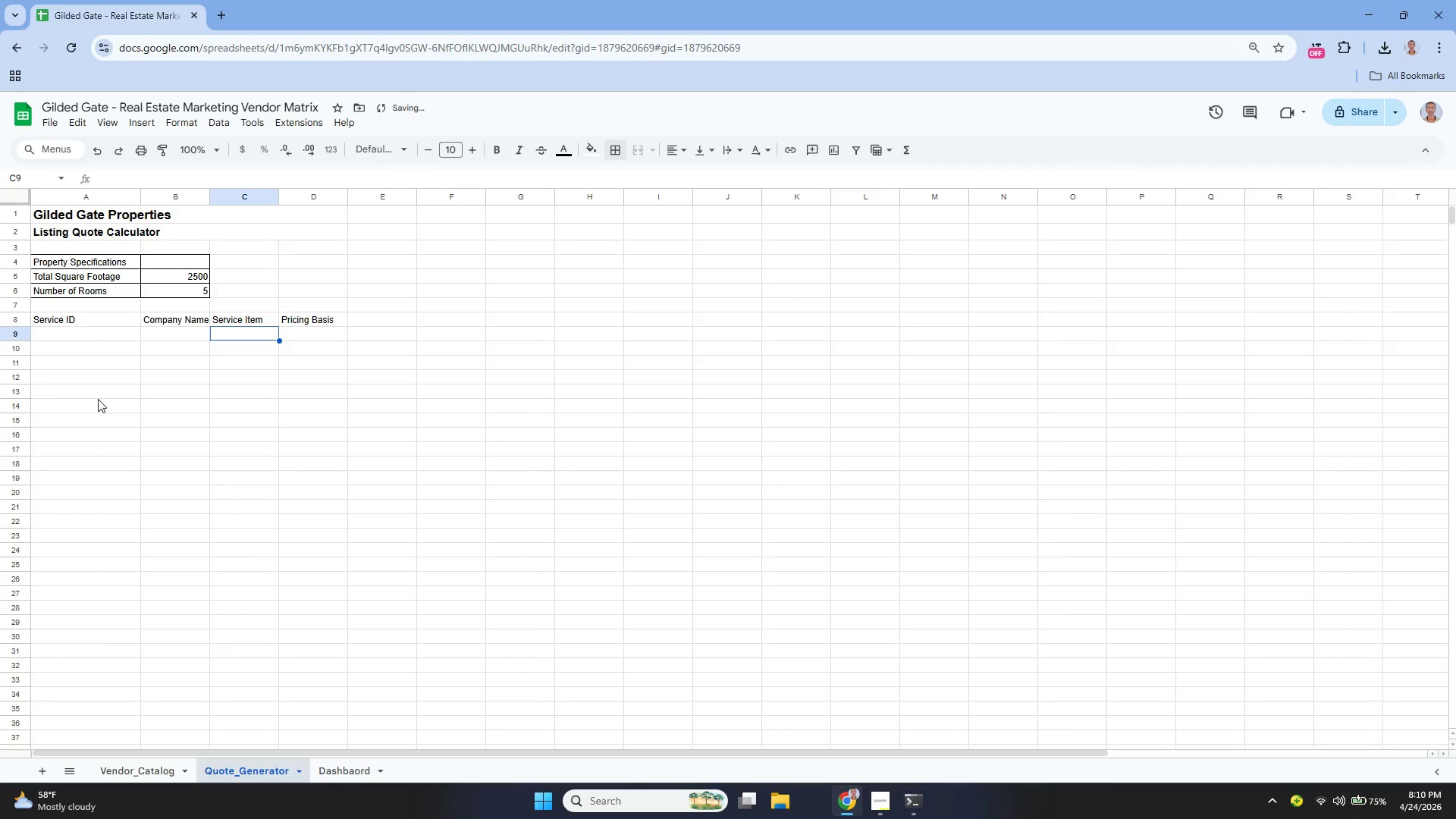 
 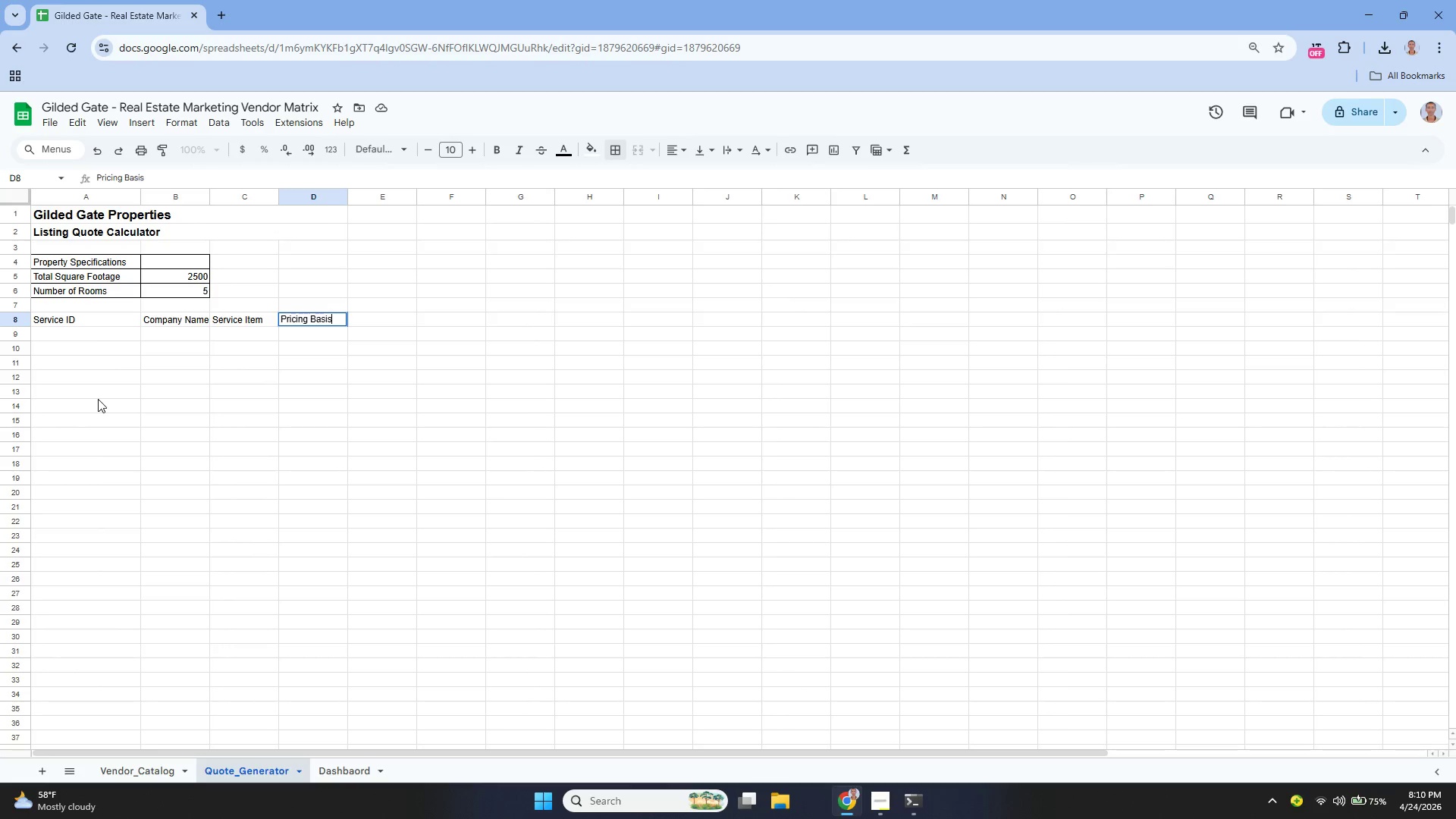 
key(Enter)
 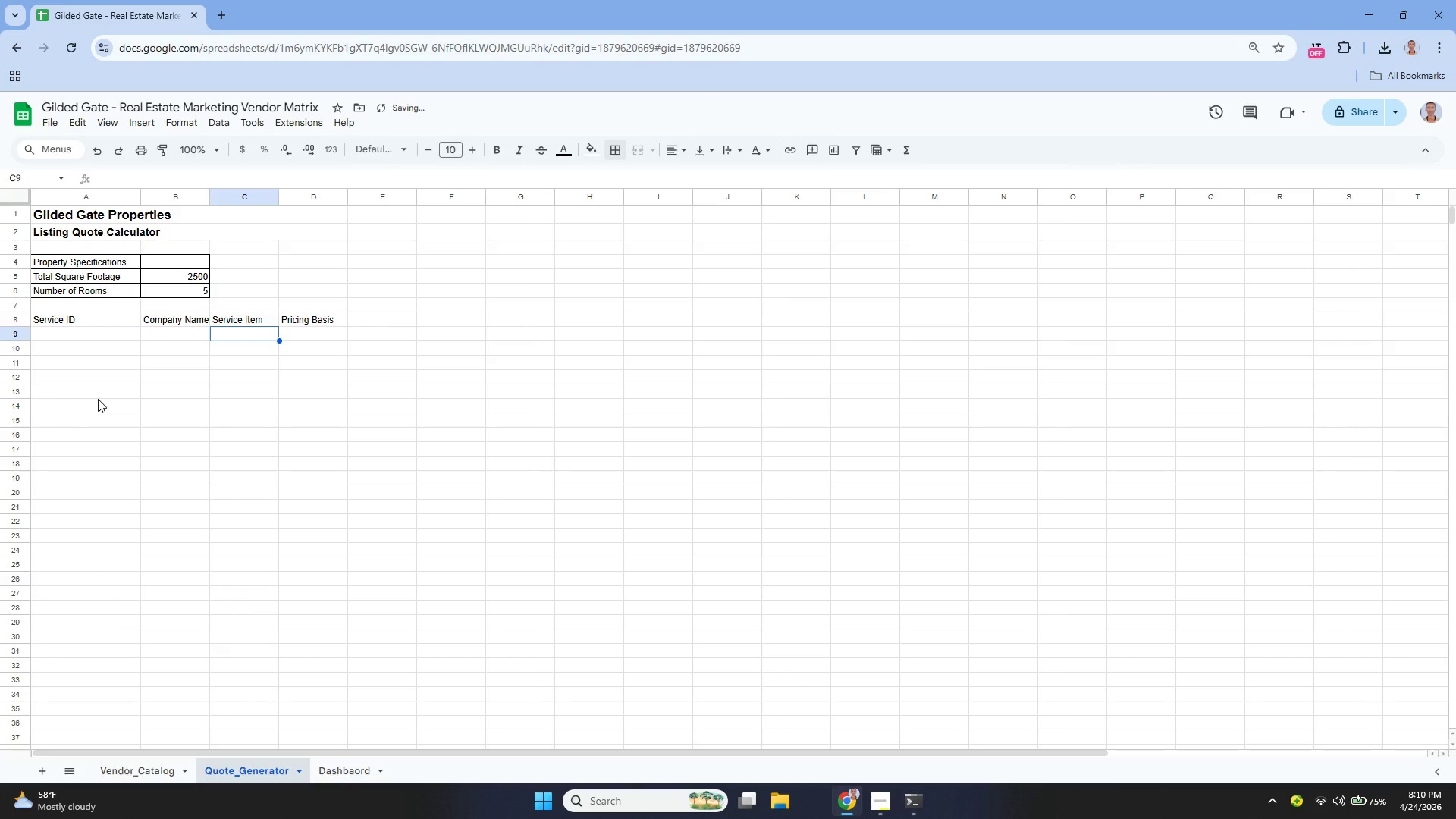 
key(ArrowUp)
 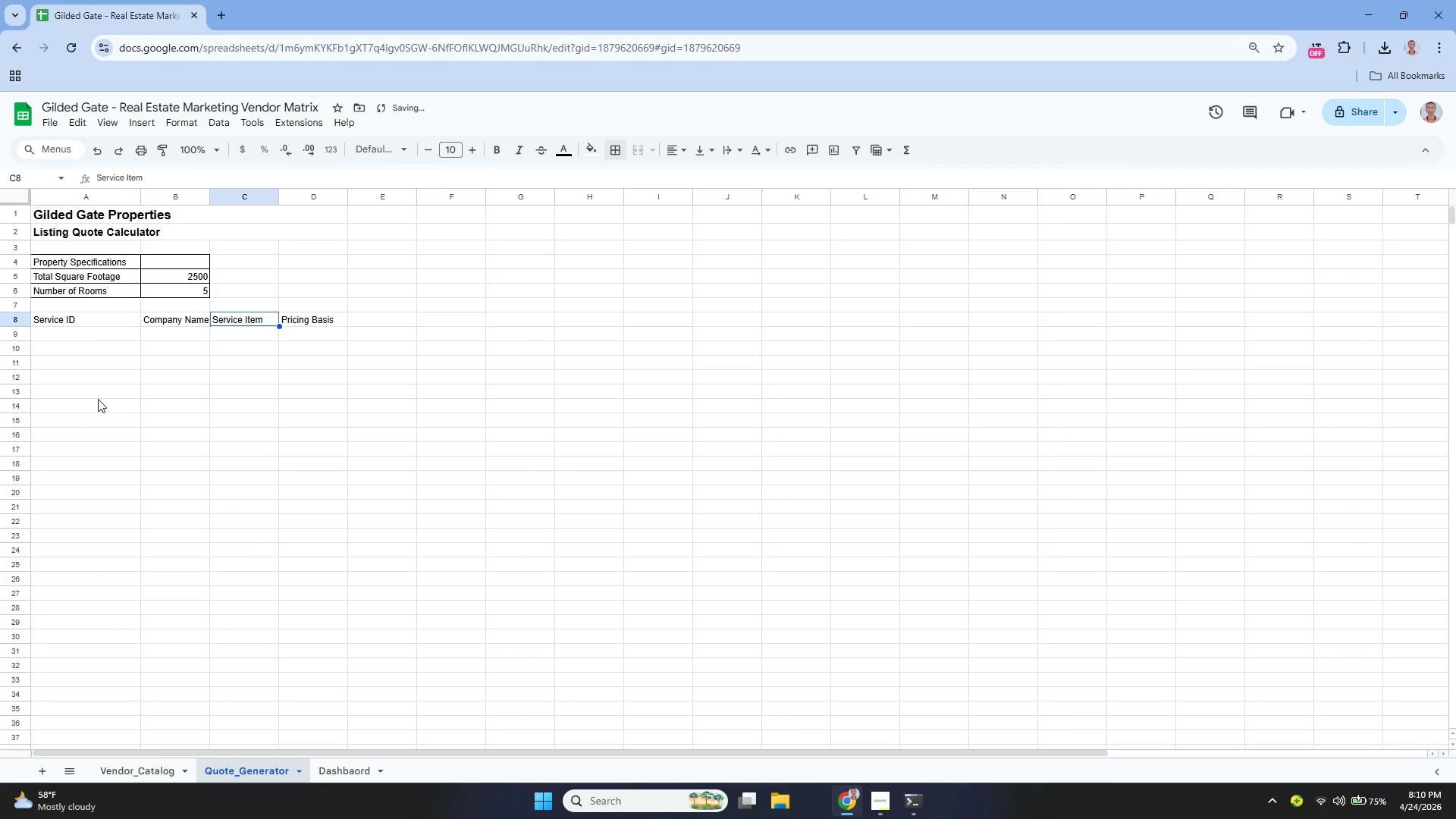 
key(ArrowRight)
 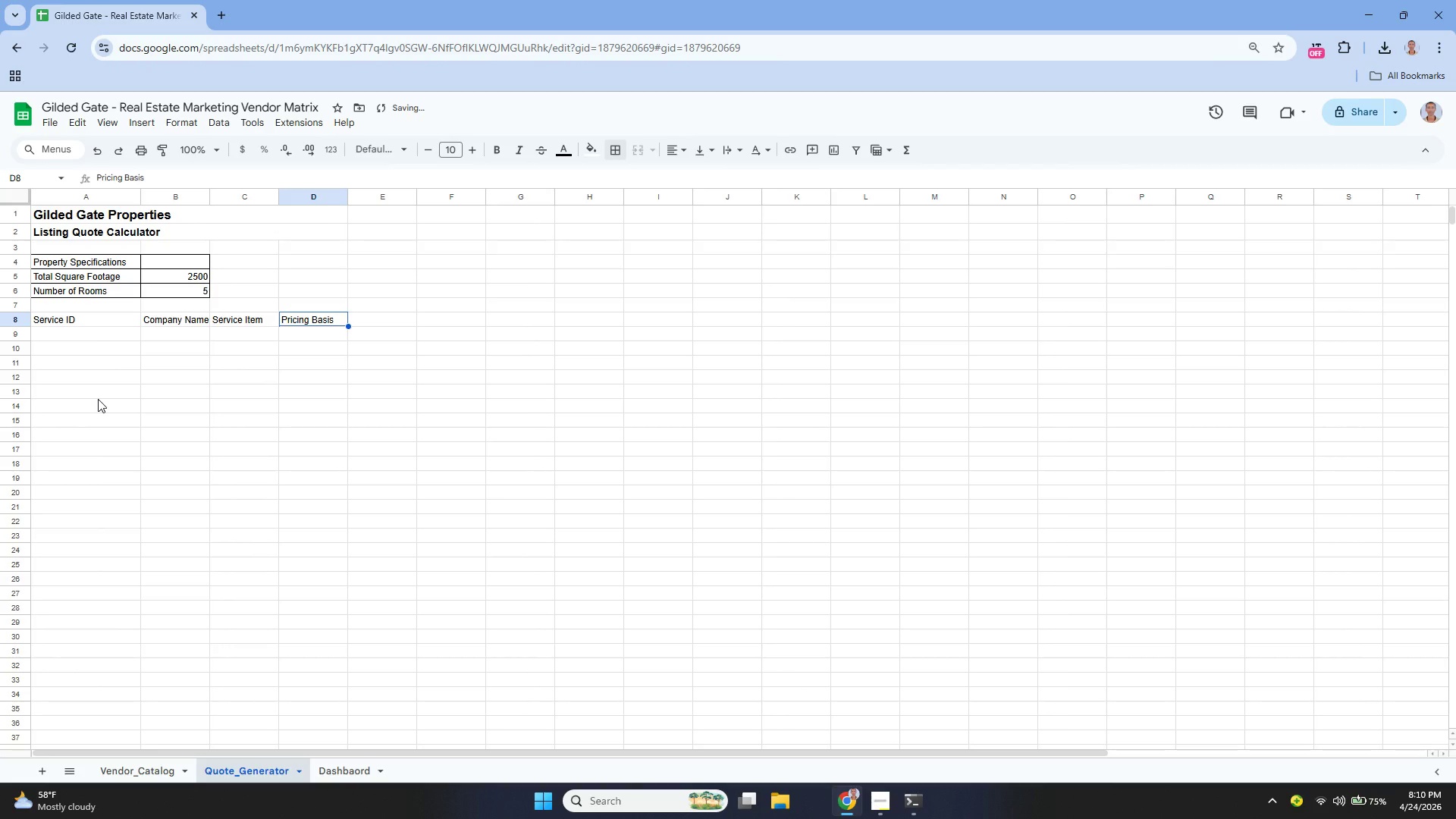 
key(ArrowRight)
 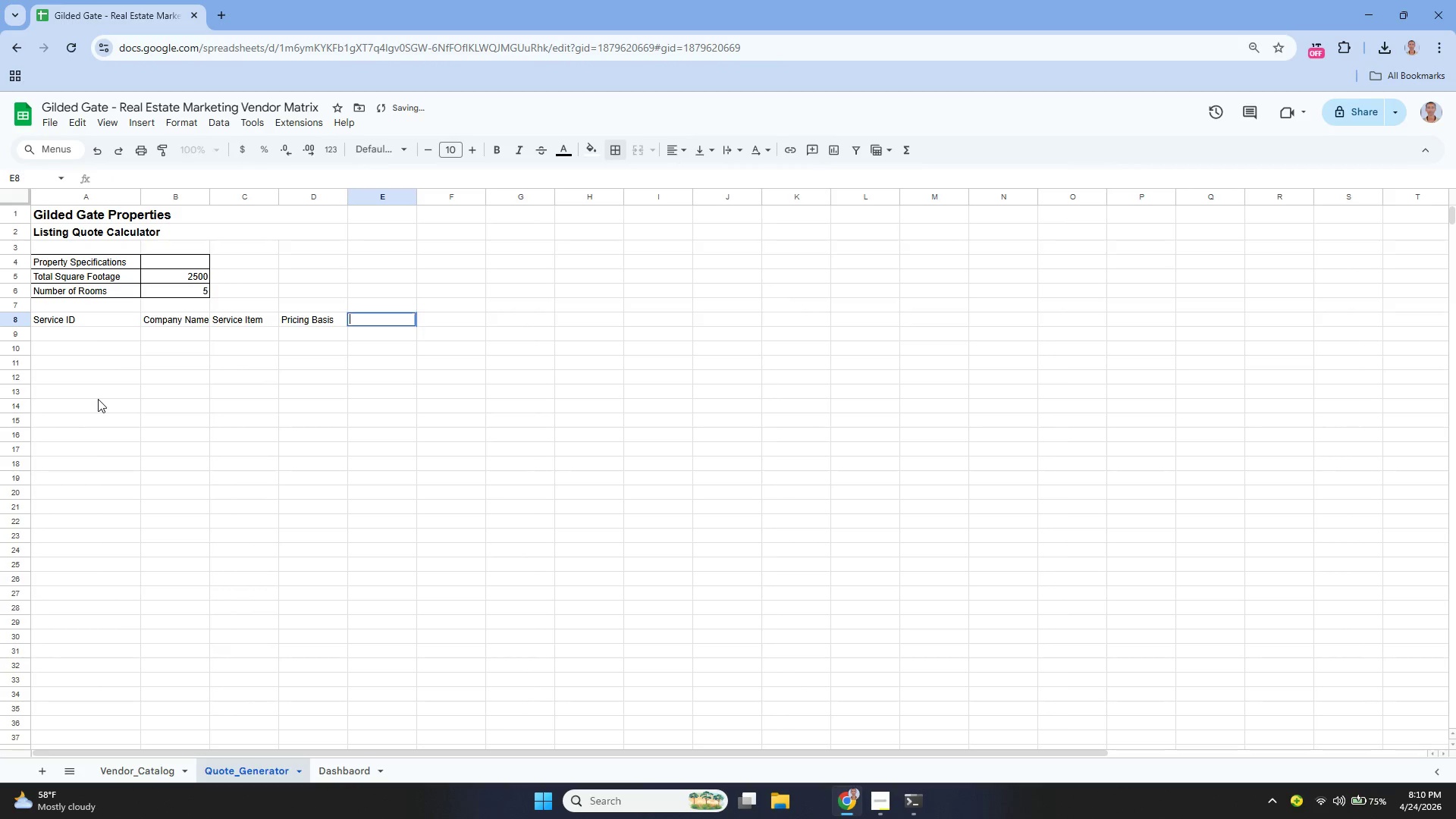 
key(Enter)
 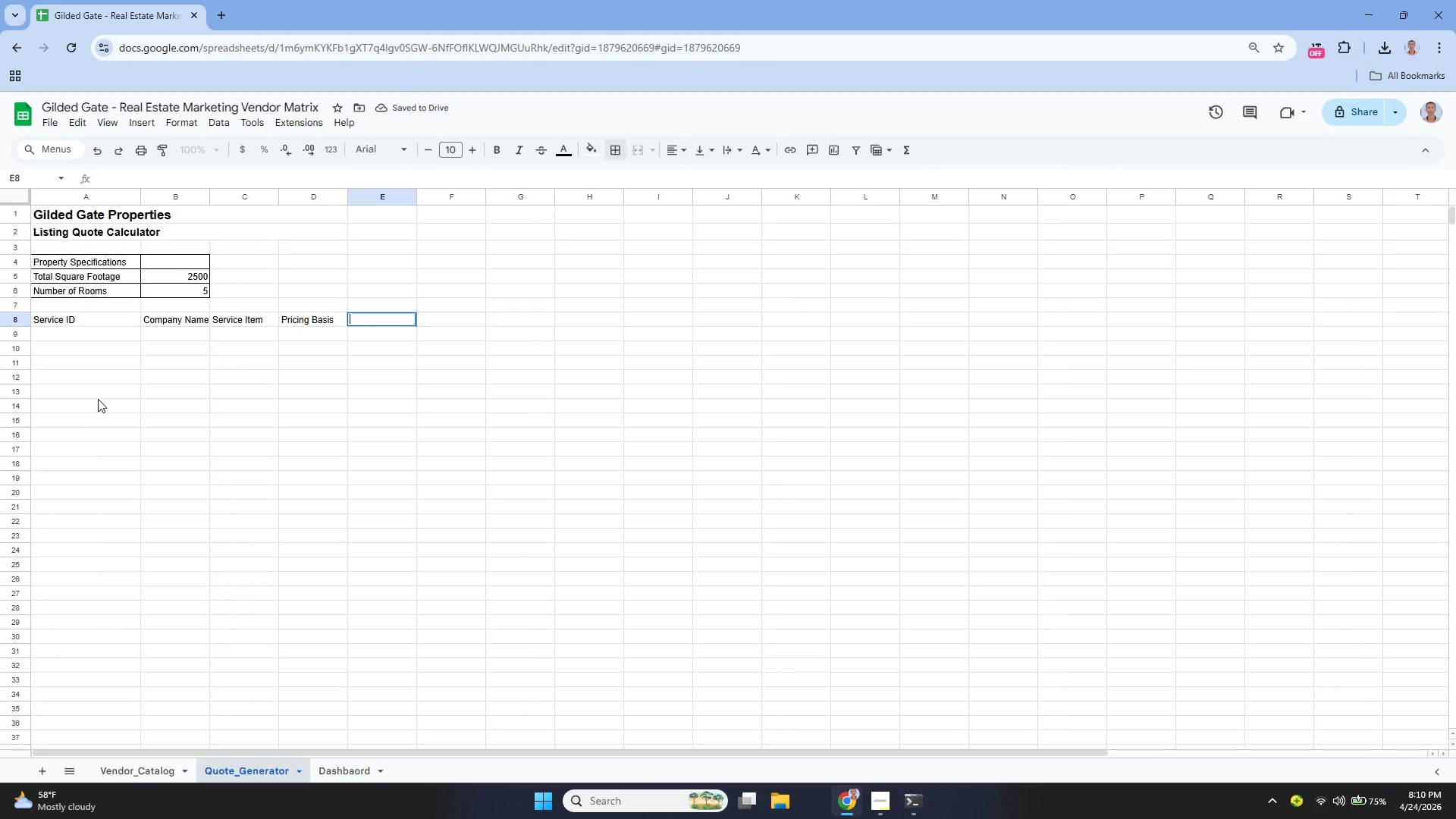 
type(Unit Price)
 